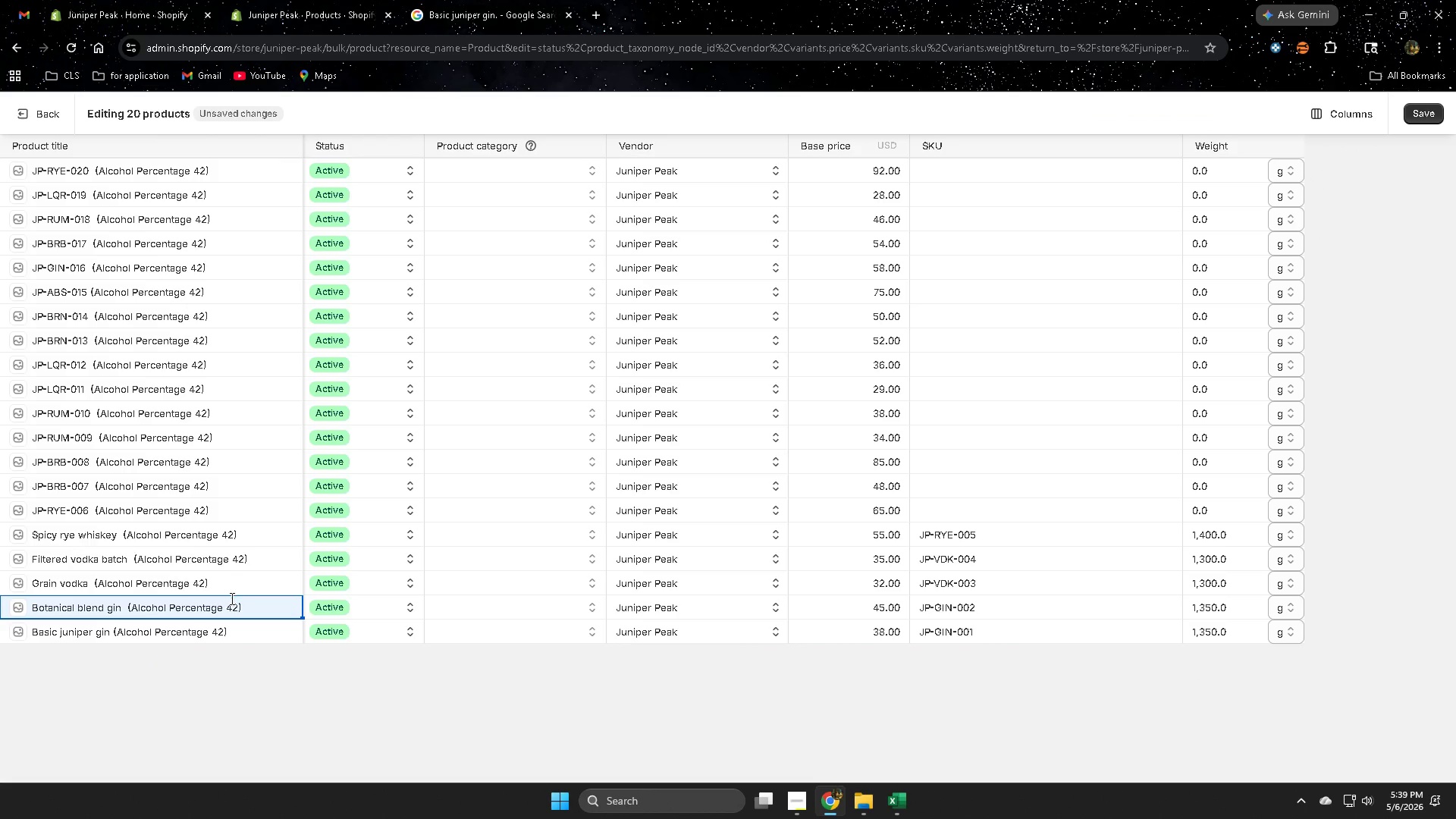 
left_click([232, 604])
 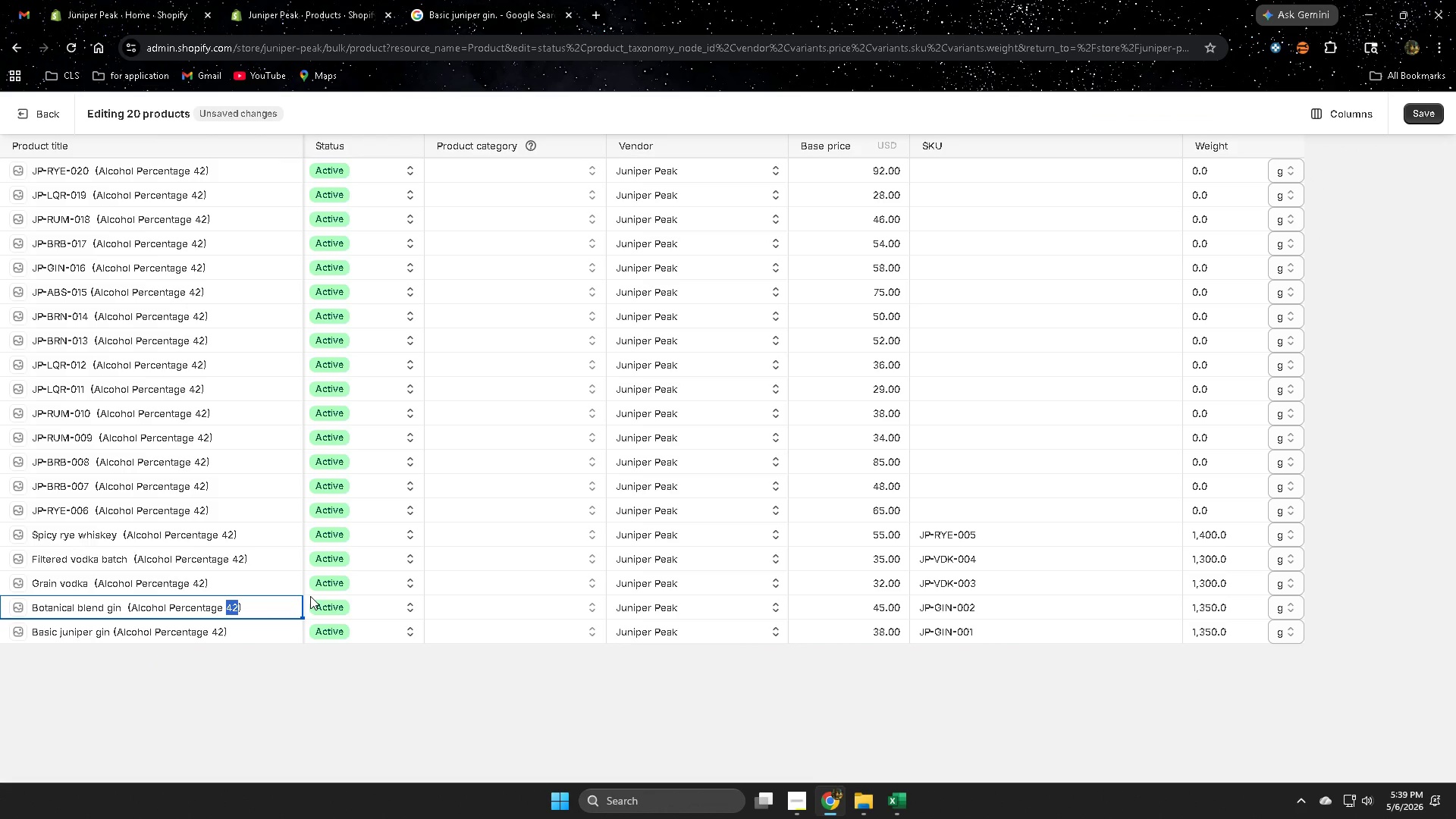 
type(45)
 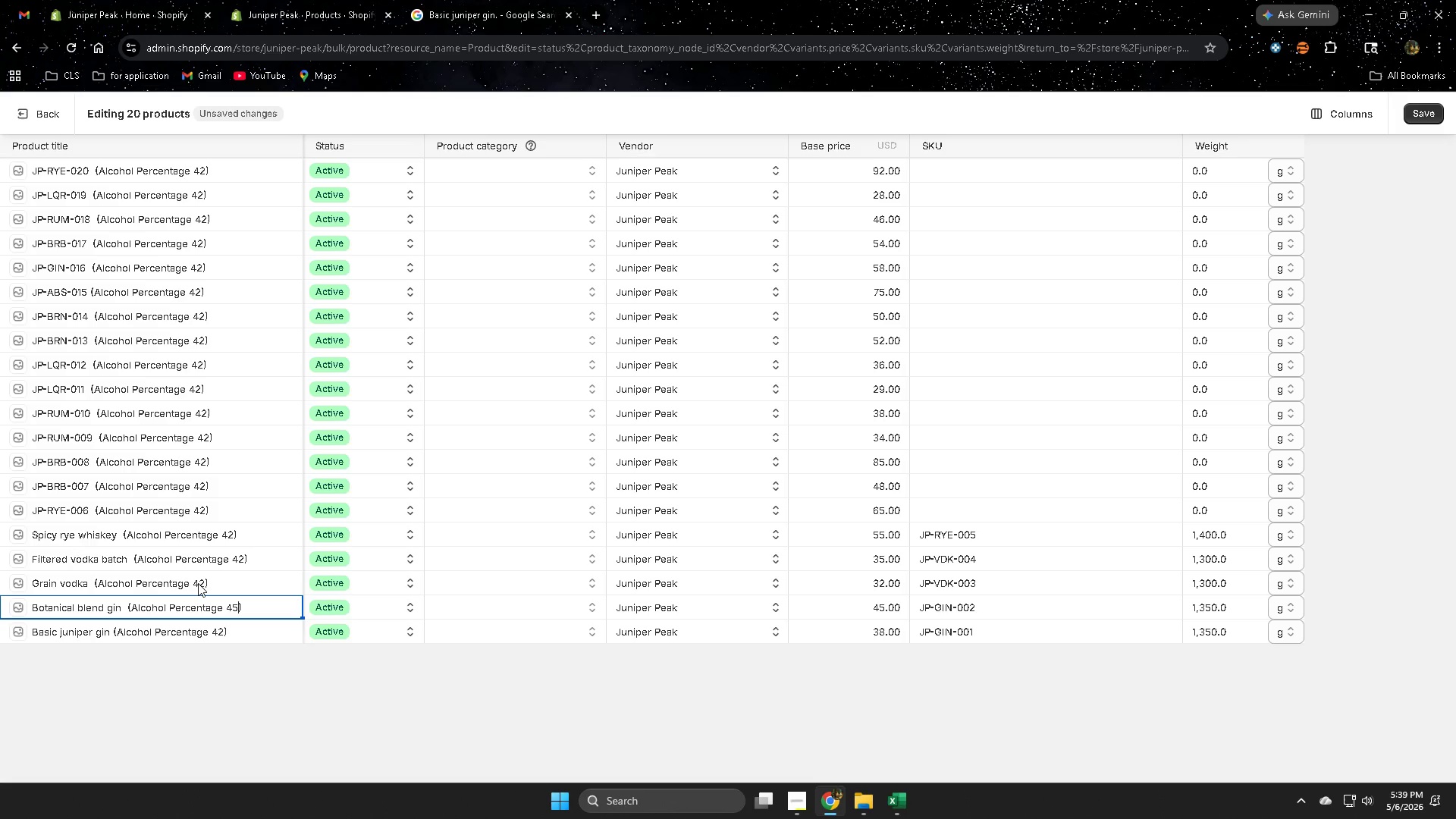 
double_click([199, 583])
 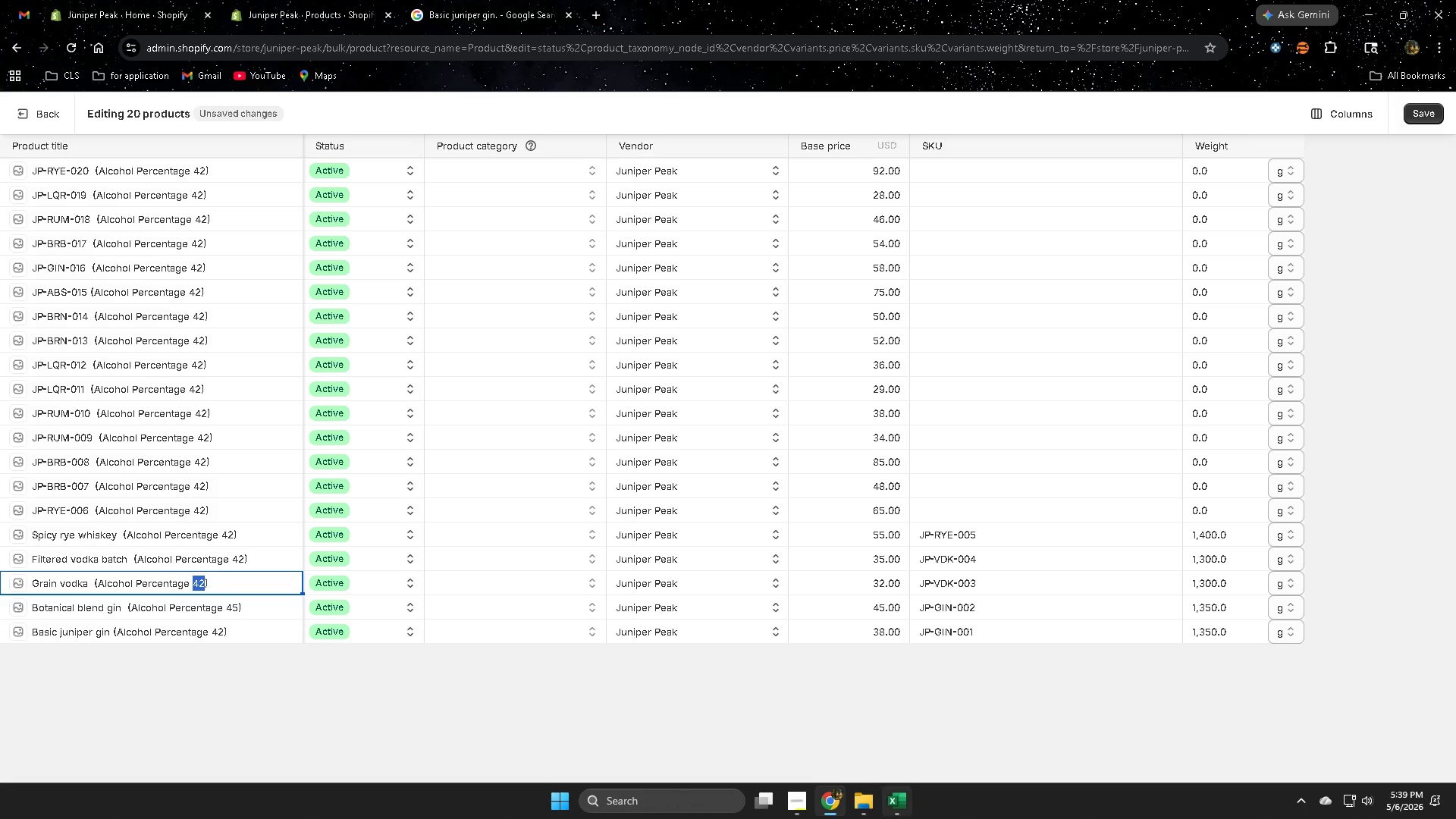 
left_click([890, 811])
 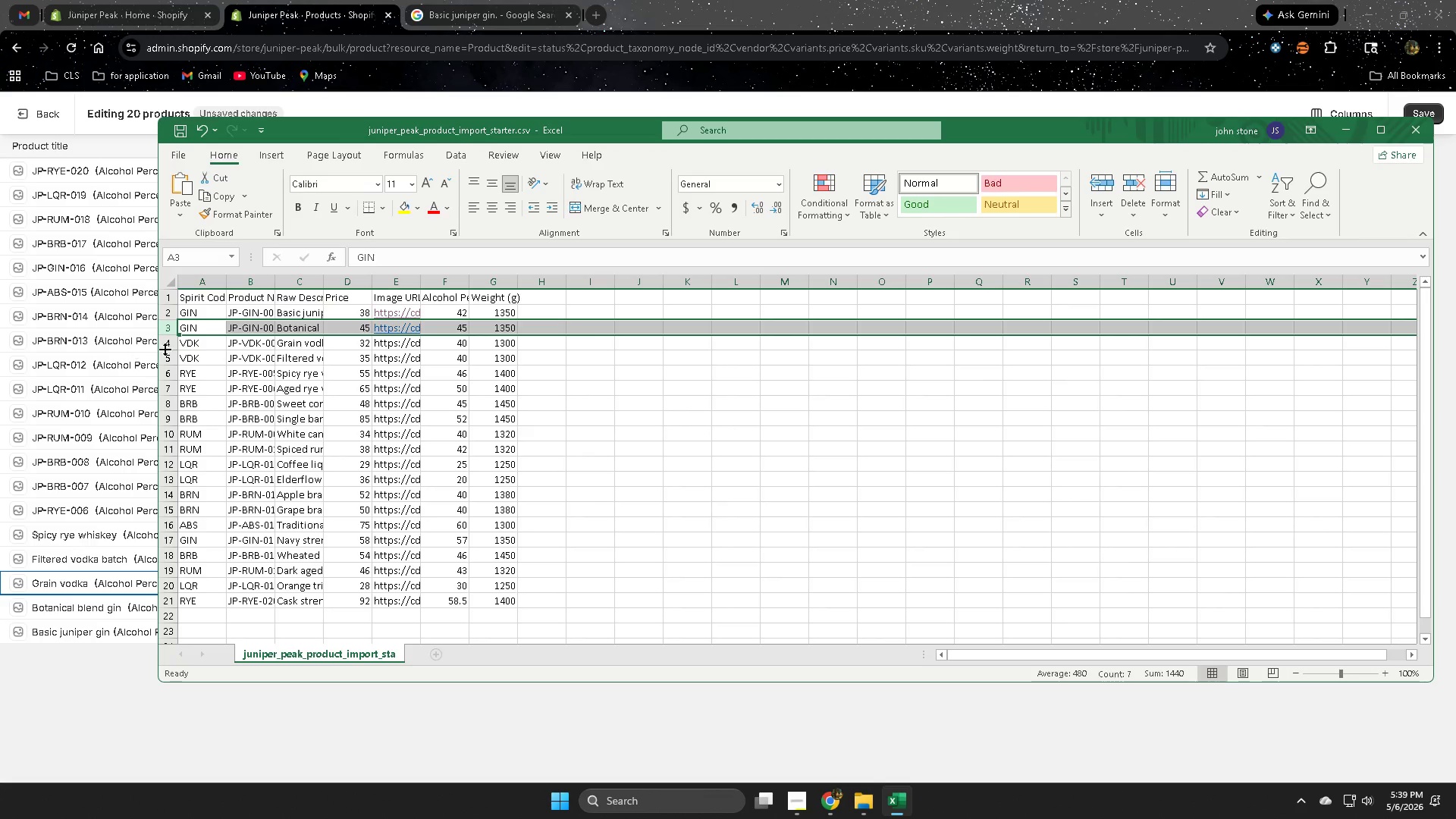 
left_click([166, 344])
 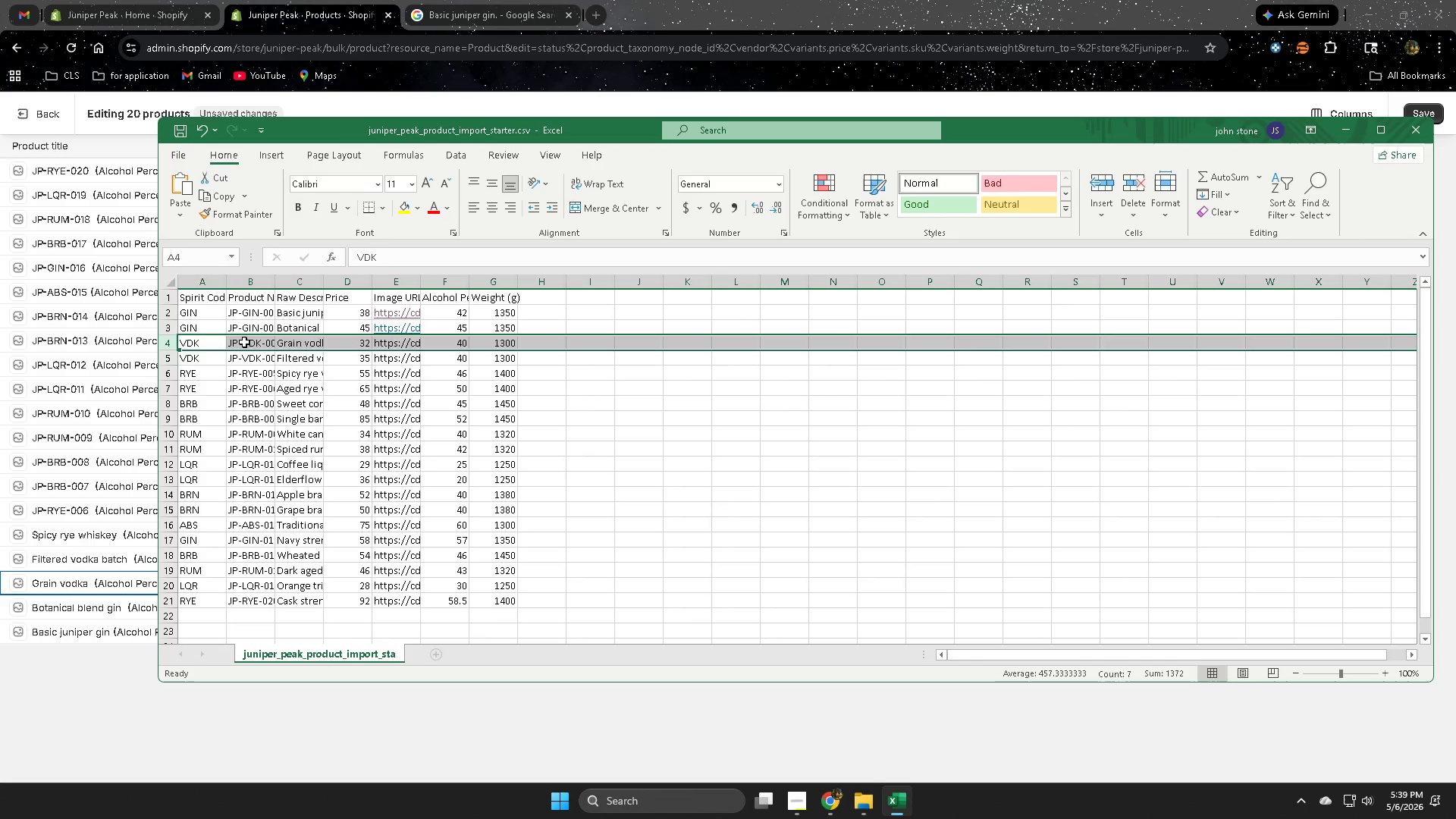 
double_click([244, 342])
 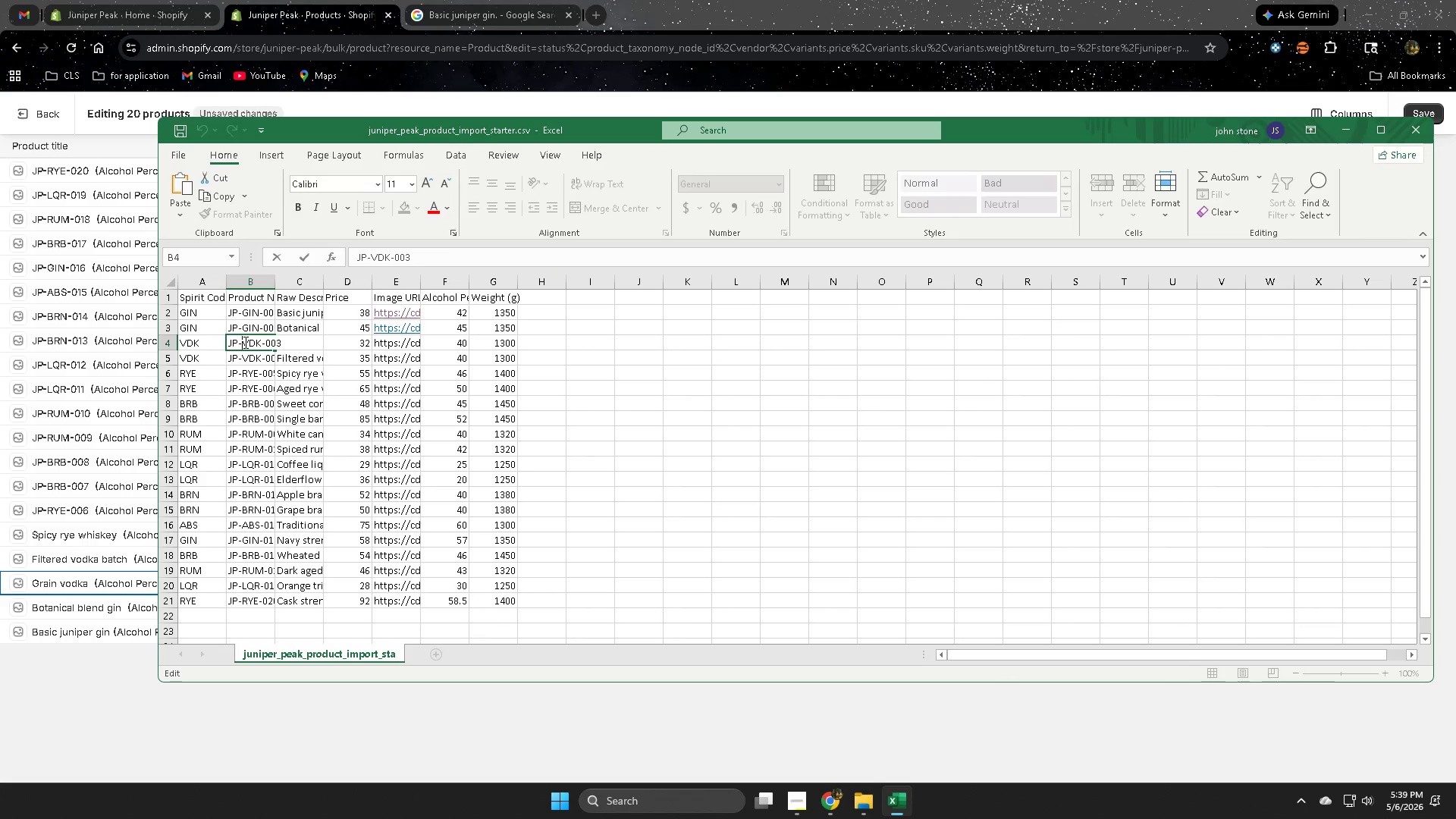 
triple_click([244, 342])
 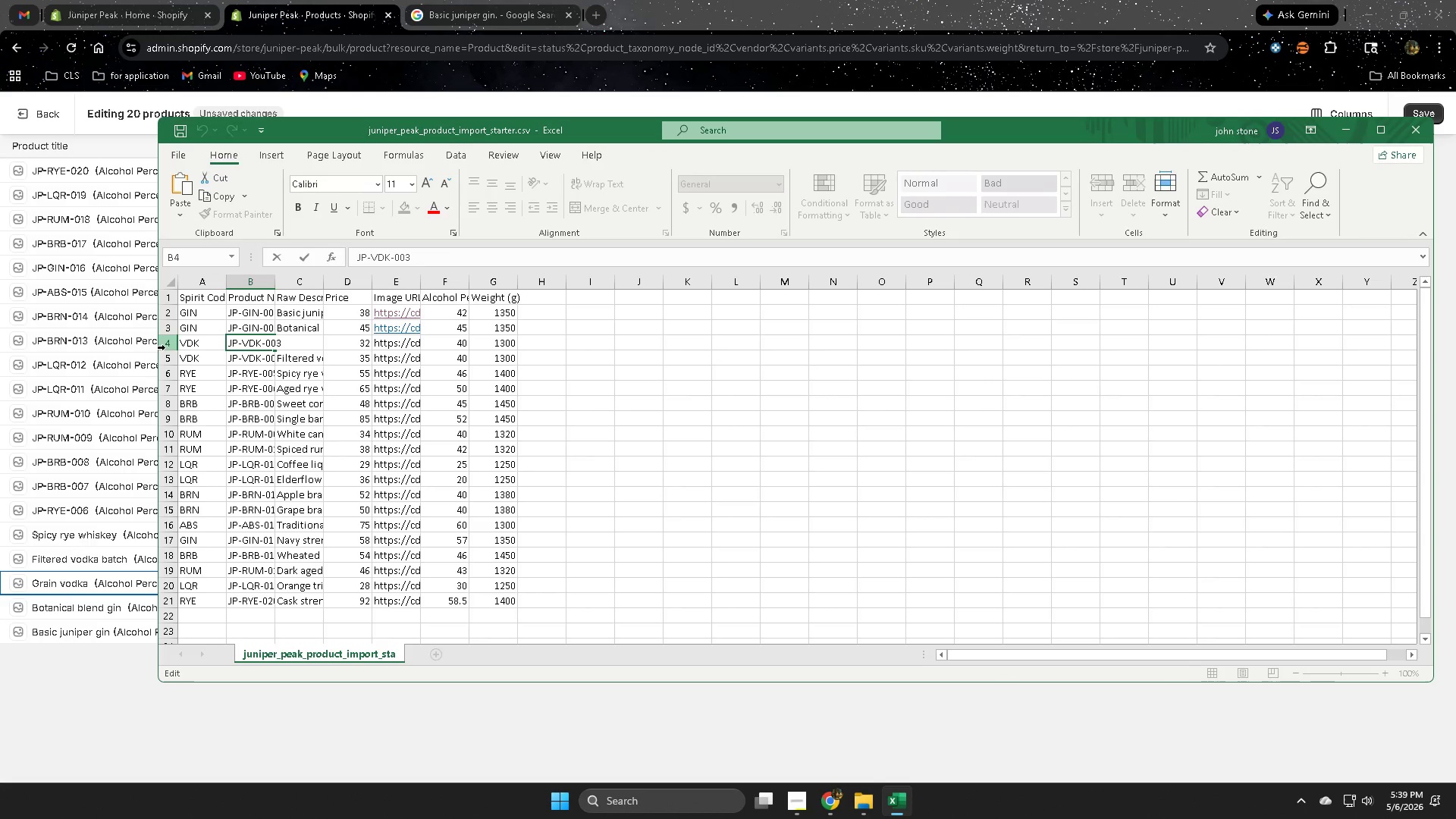 
left_click([169, 344])
 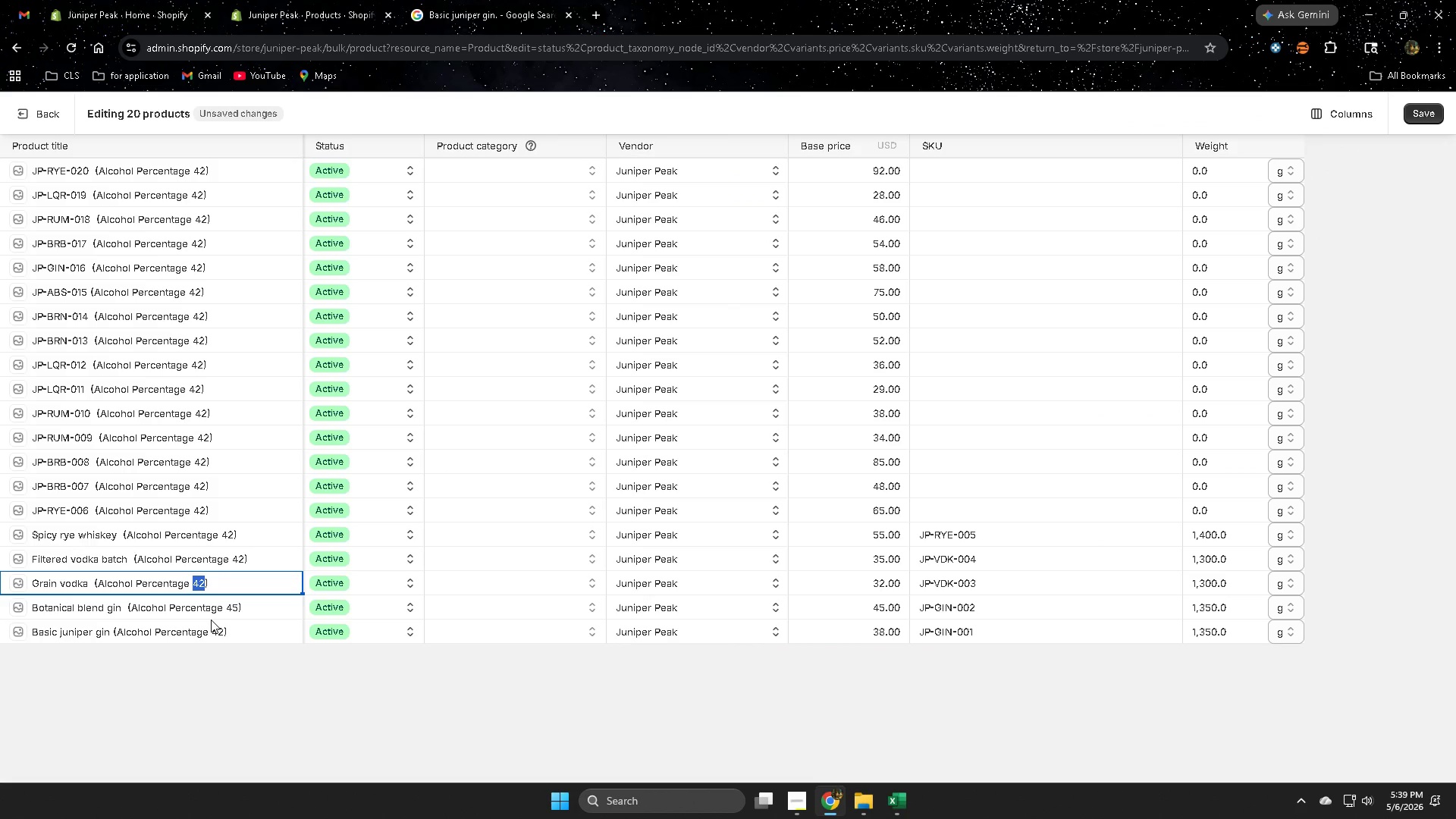 
type(32)
 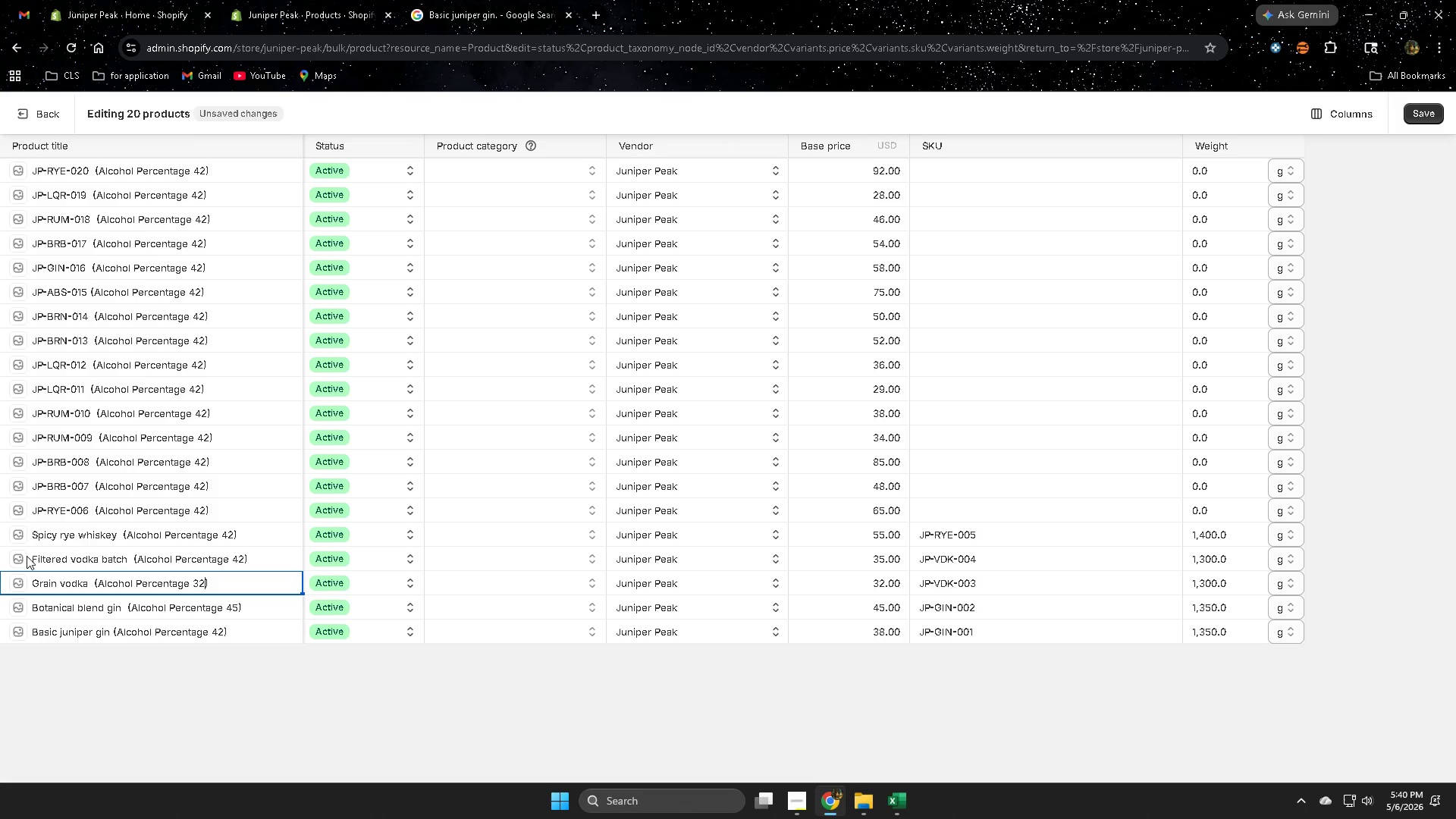 
left_click([241, 556])
 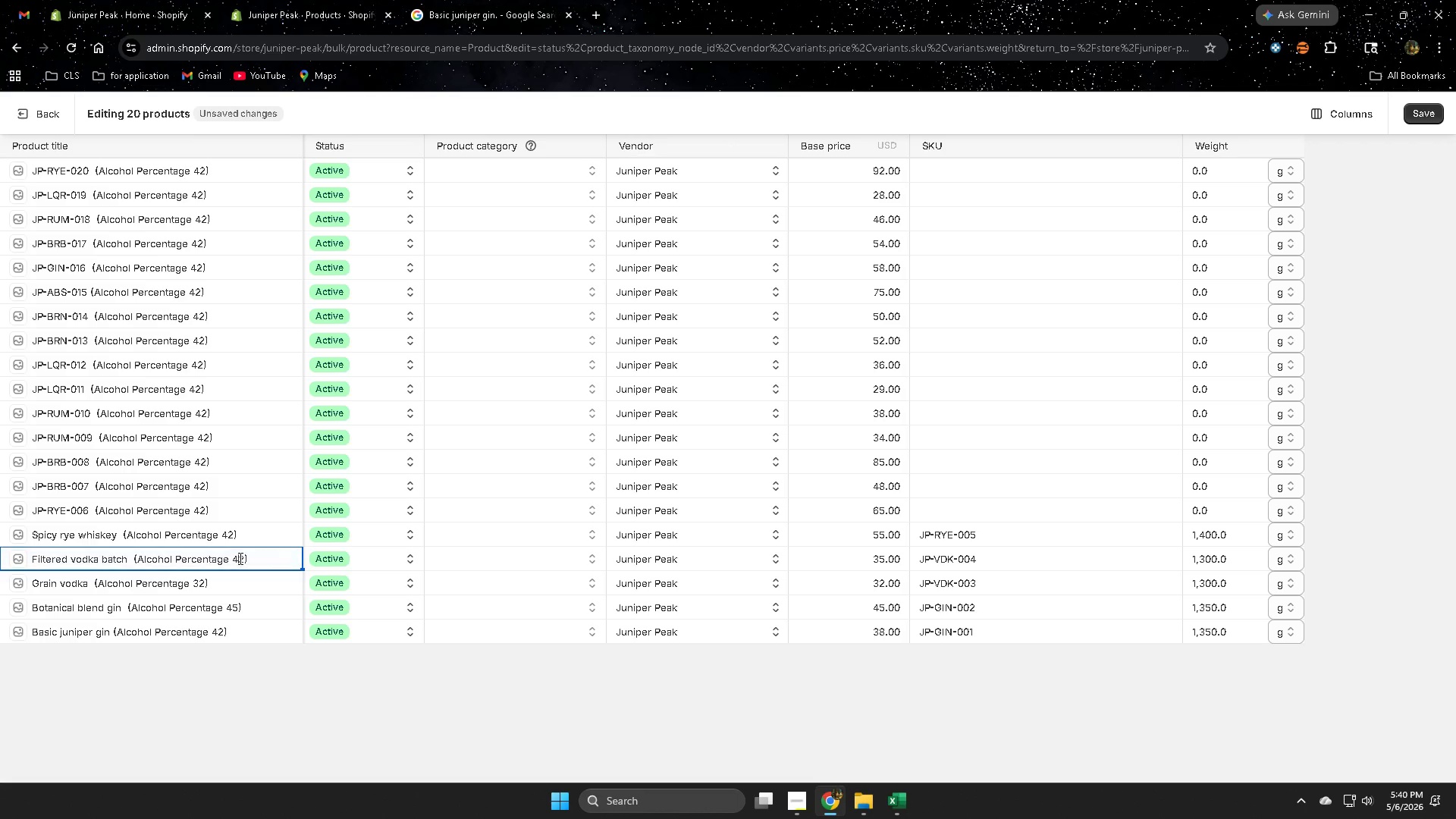 
double_click([239, 558])
 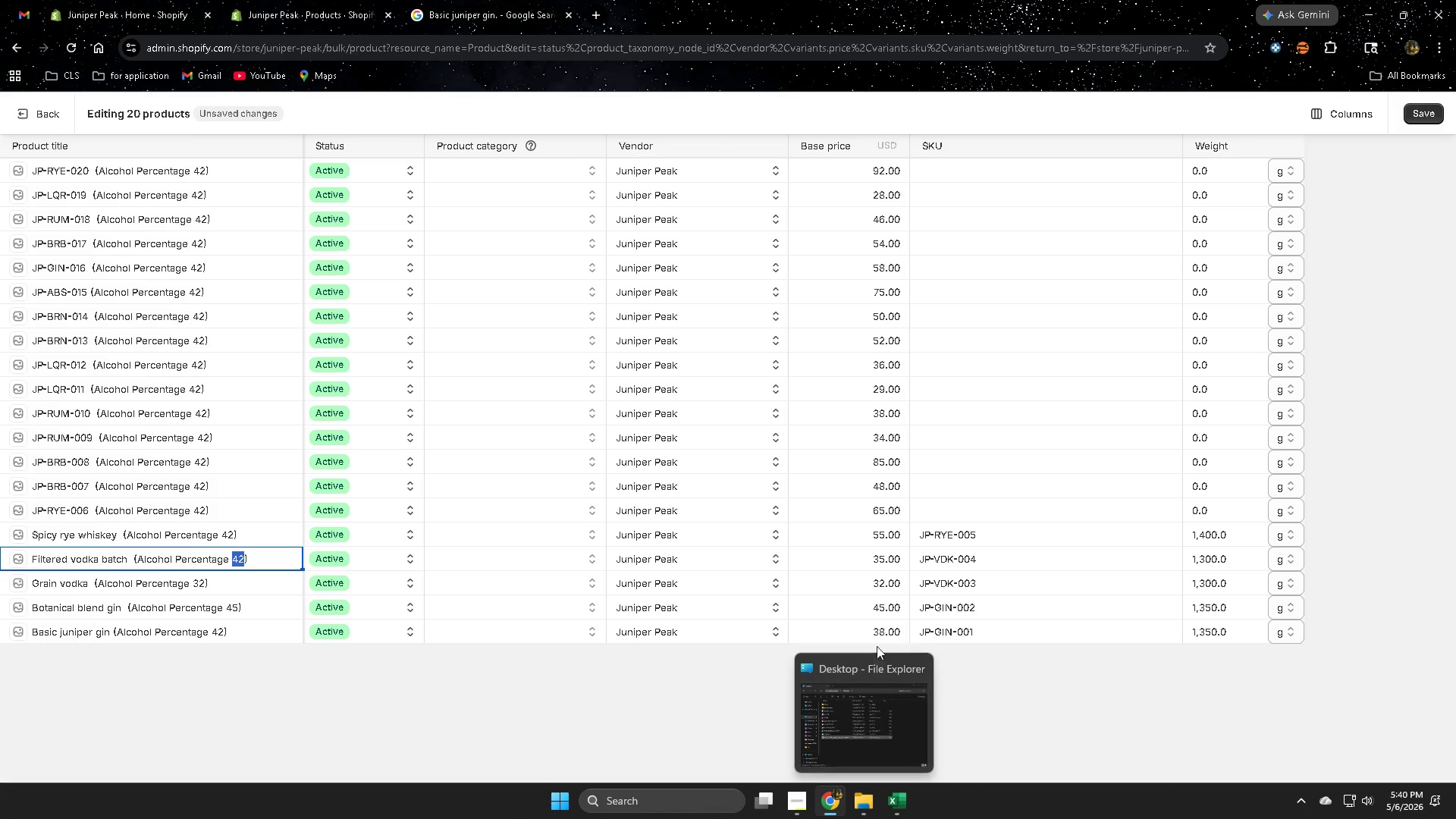 
mouse_move([970, 551])
 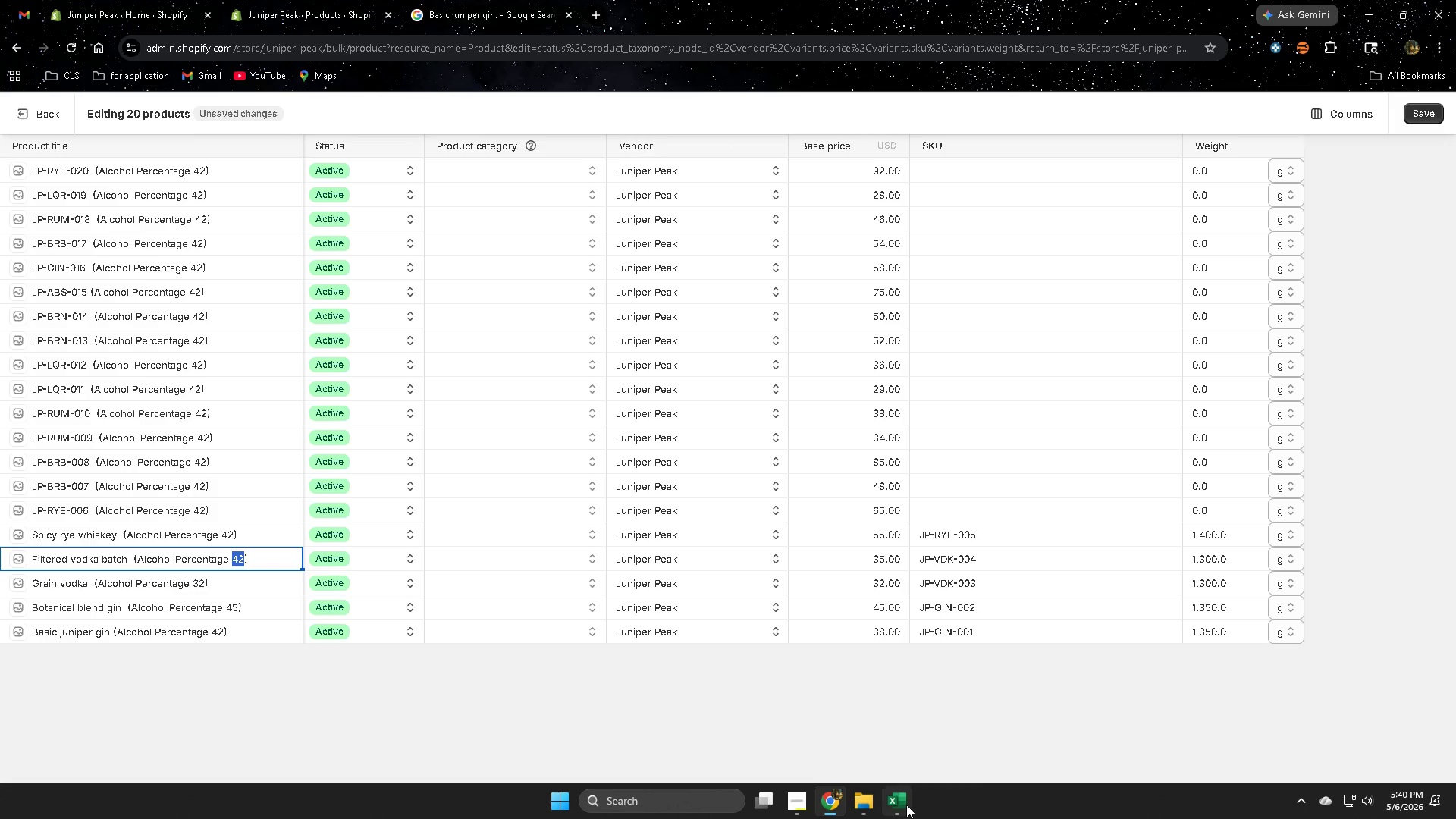 
left_click([906, 805])
 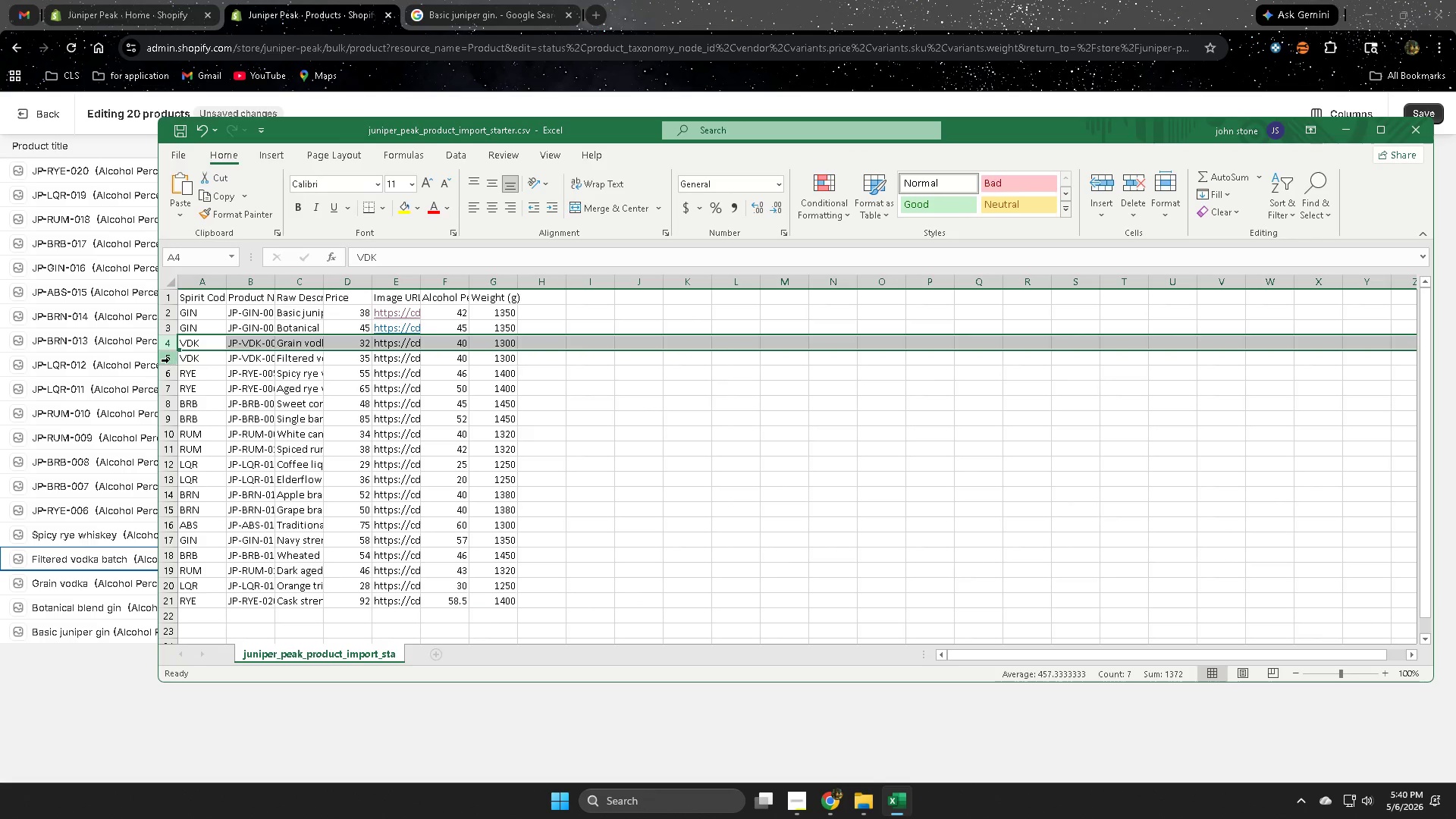 
left_click([168, 357])
 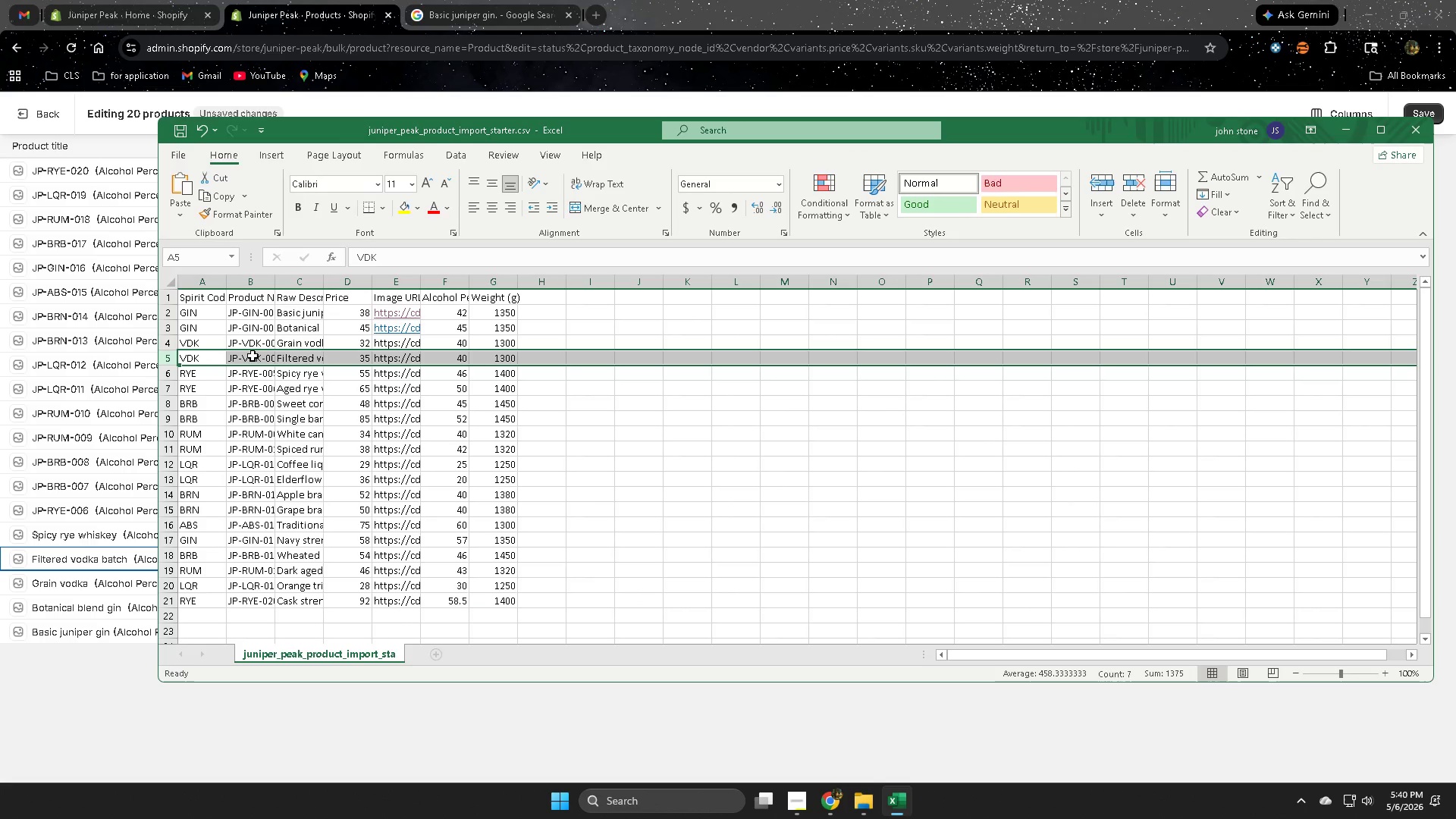 
double_click([246, 357])
 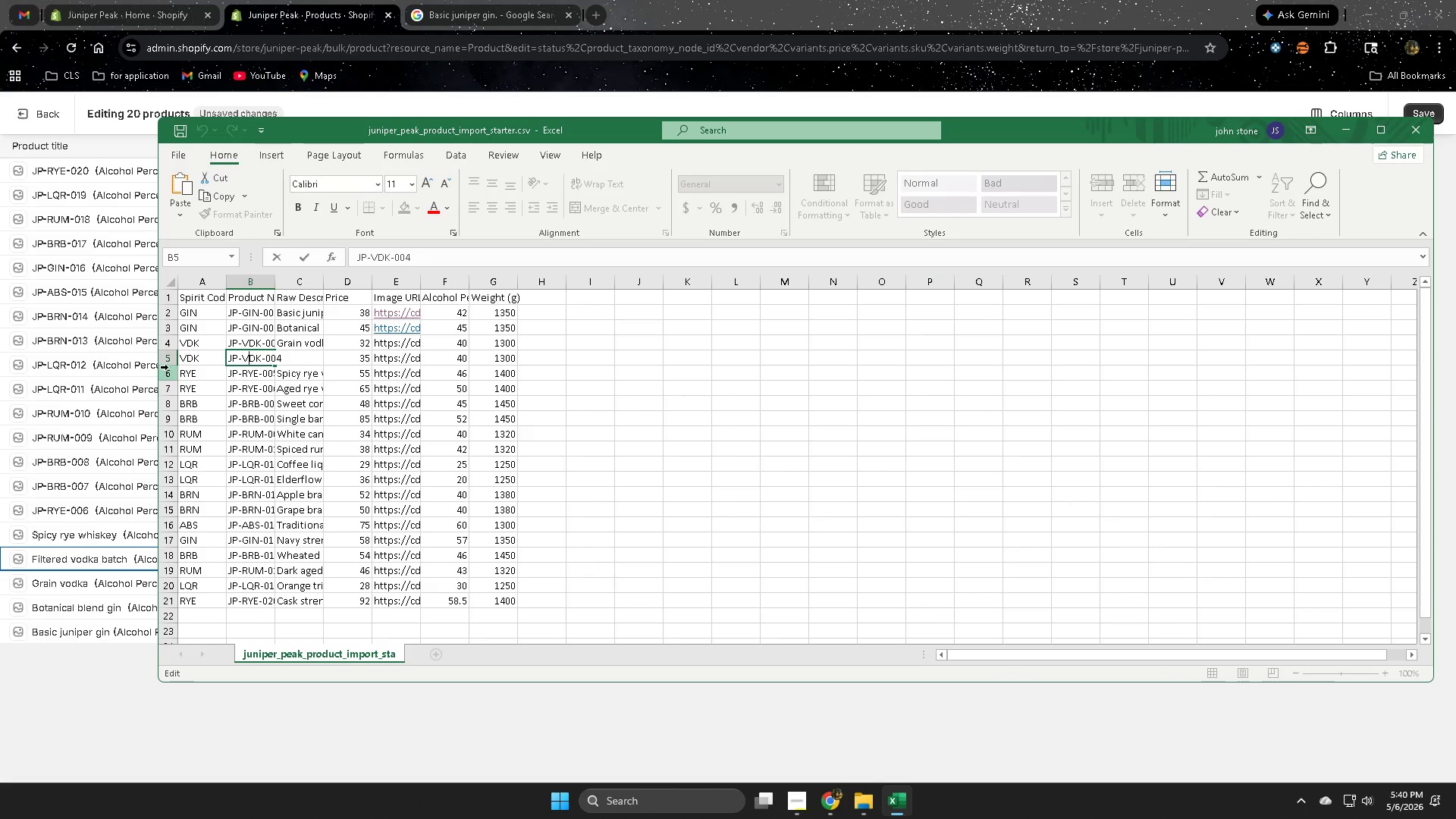 
left_click([168, 361])
 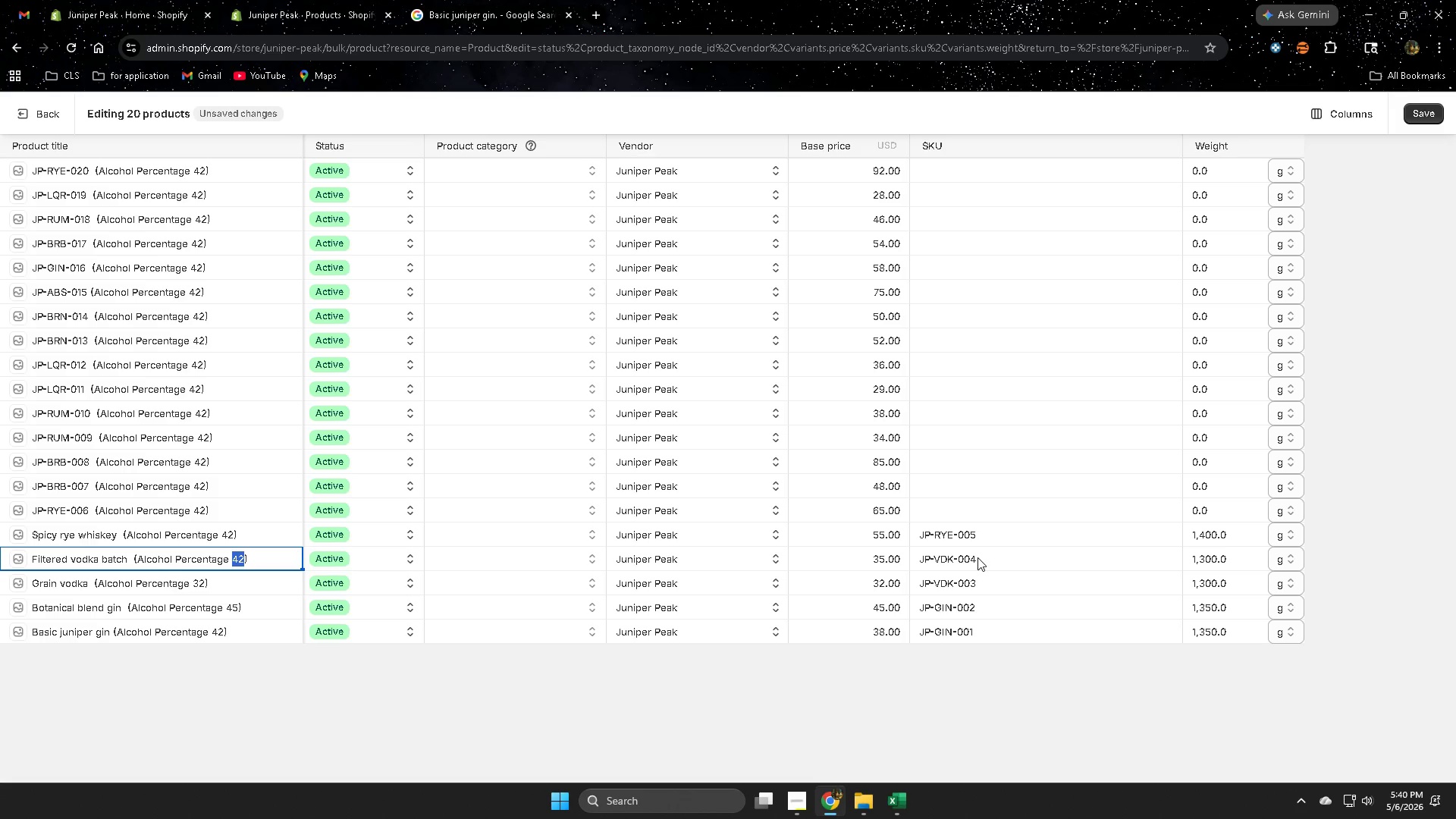 
mouse_move([888, 775])
 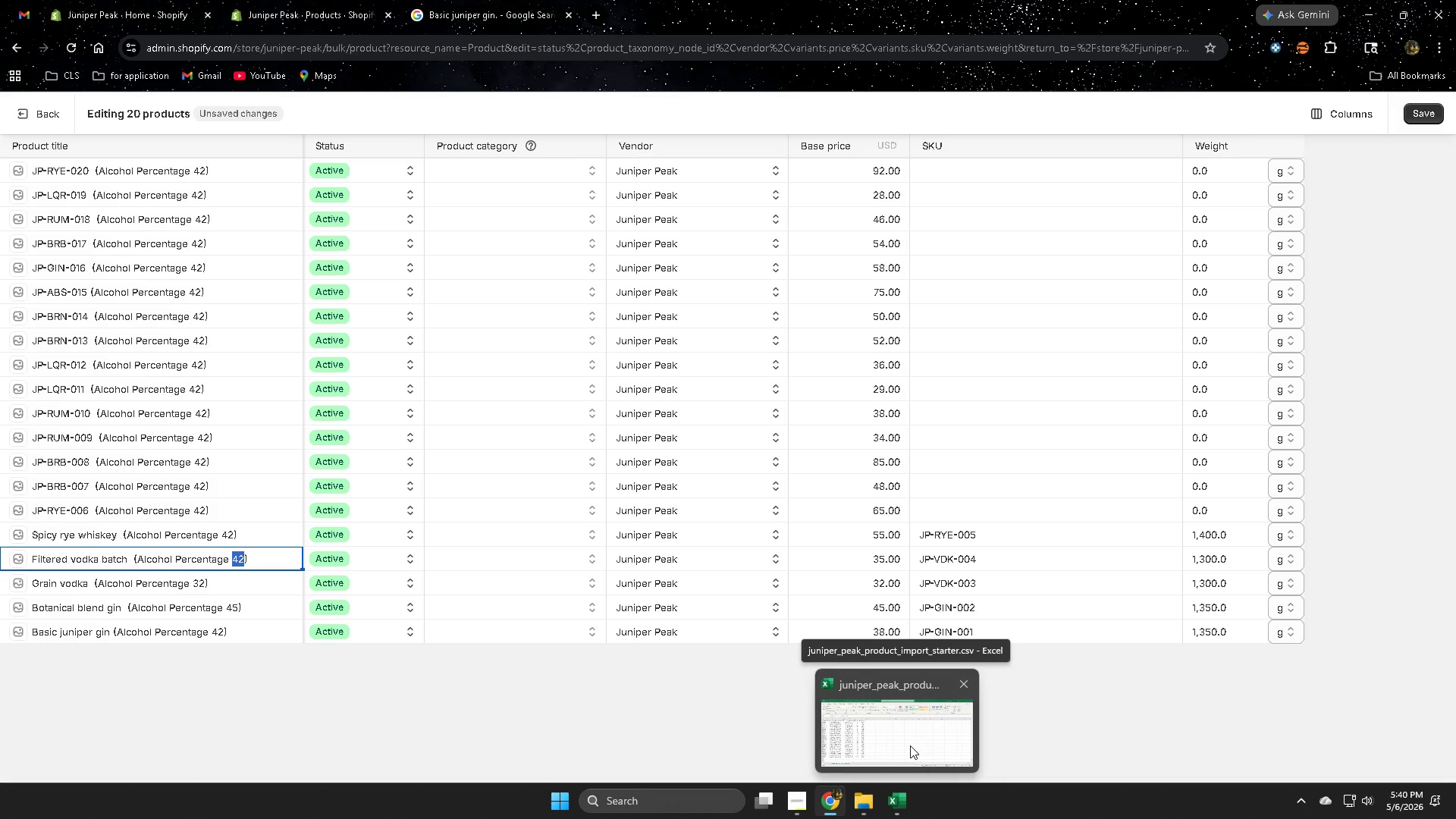 
left_click([910, 745])
 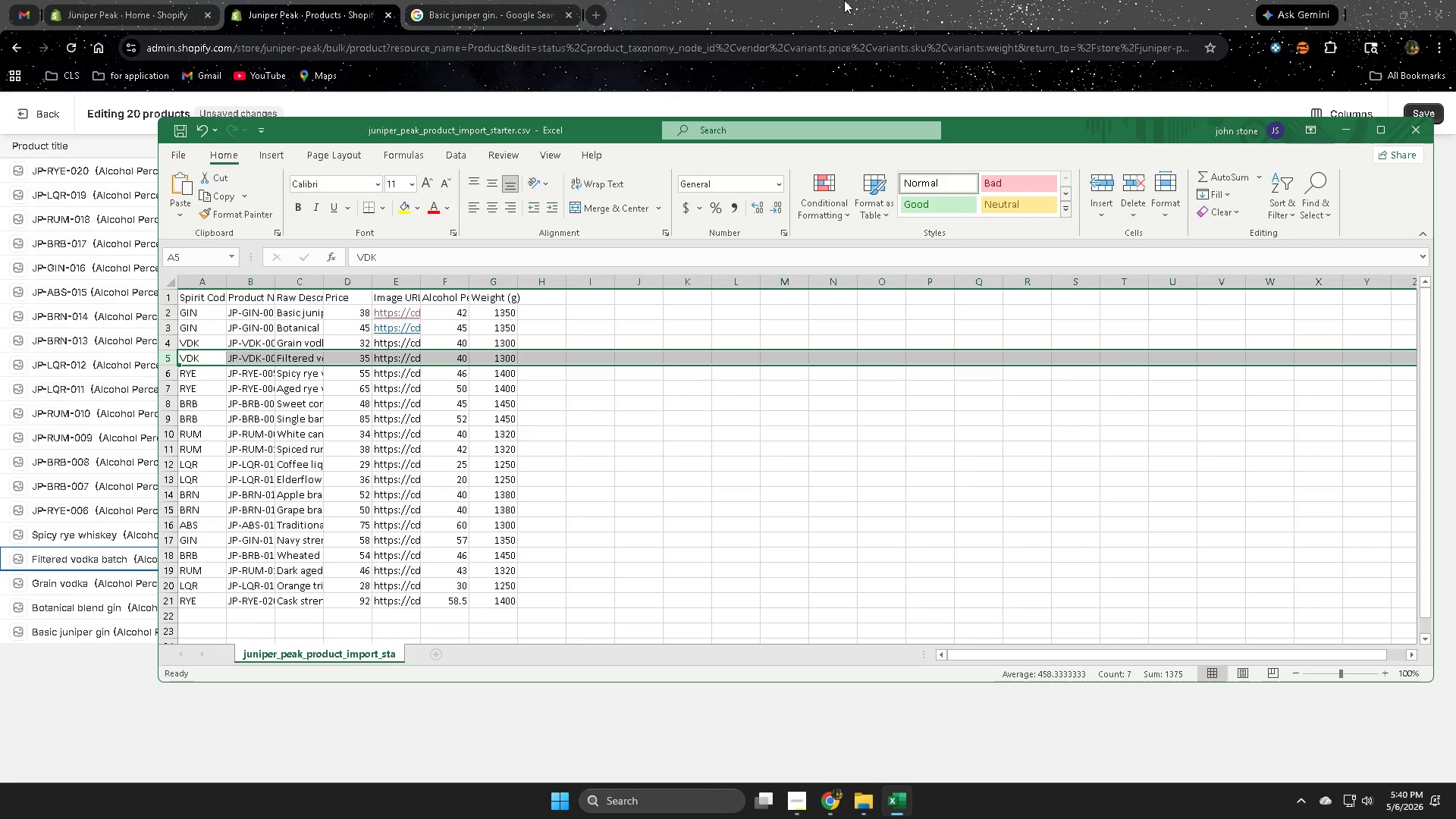 
wait(9.03)
 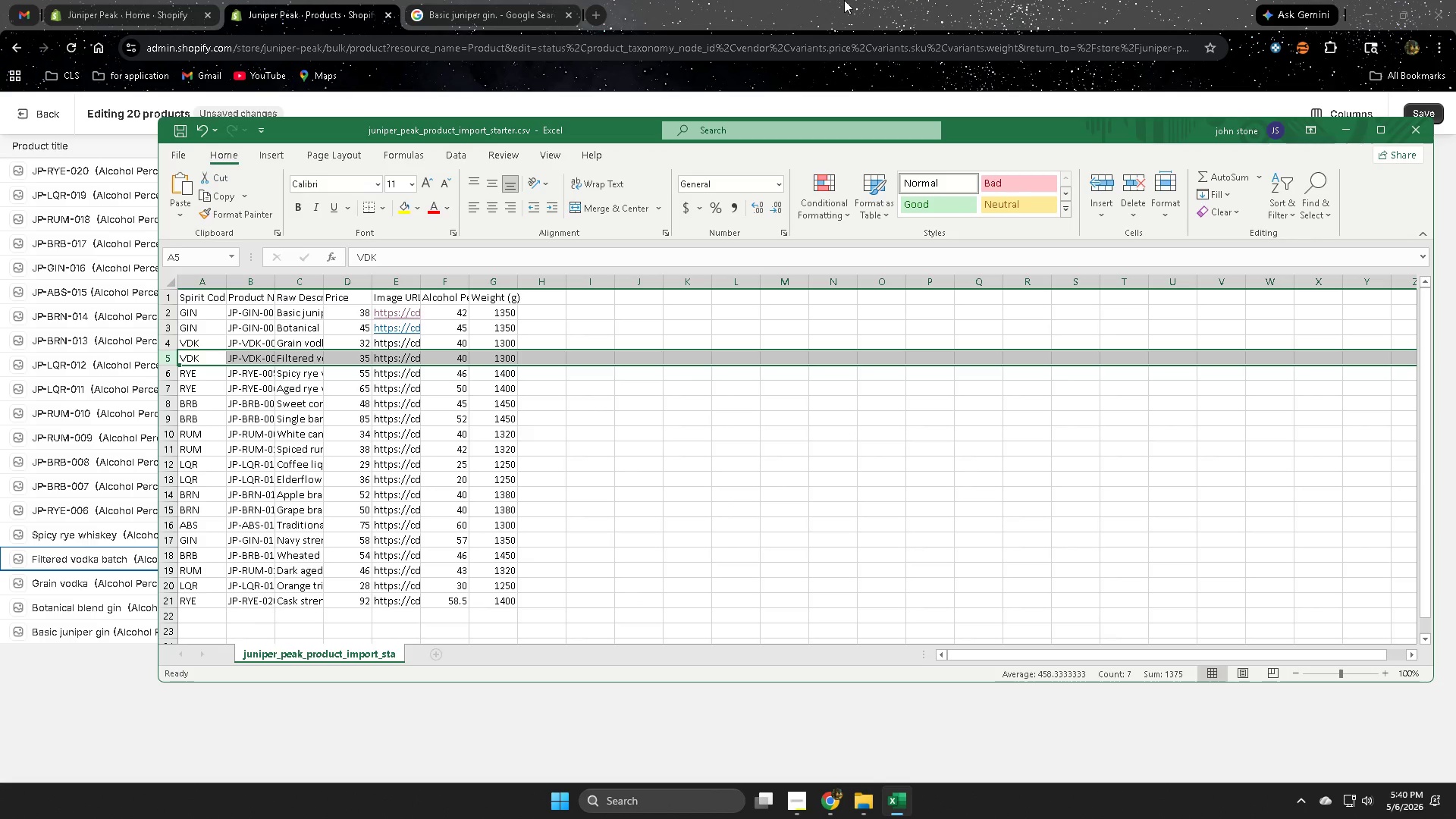 
left_click([169, 358])
 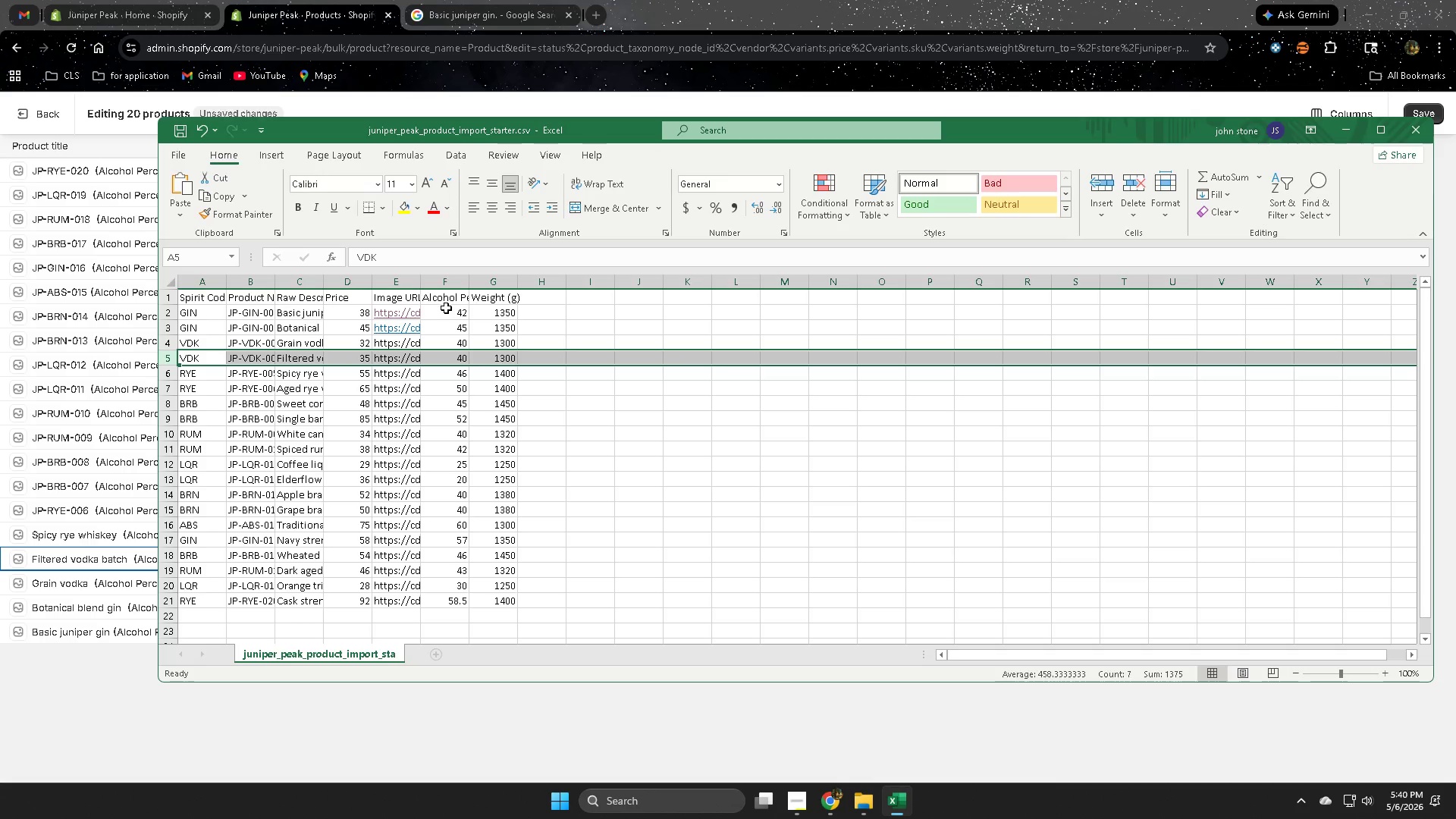 
double_click([447, 303])
 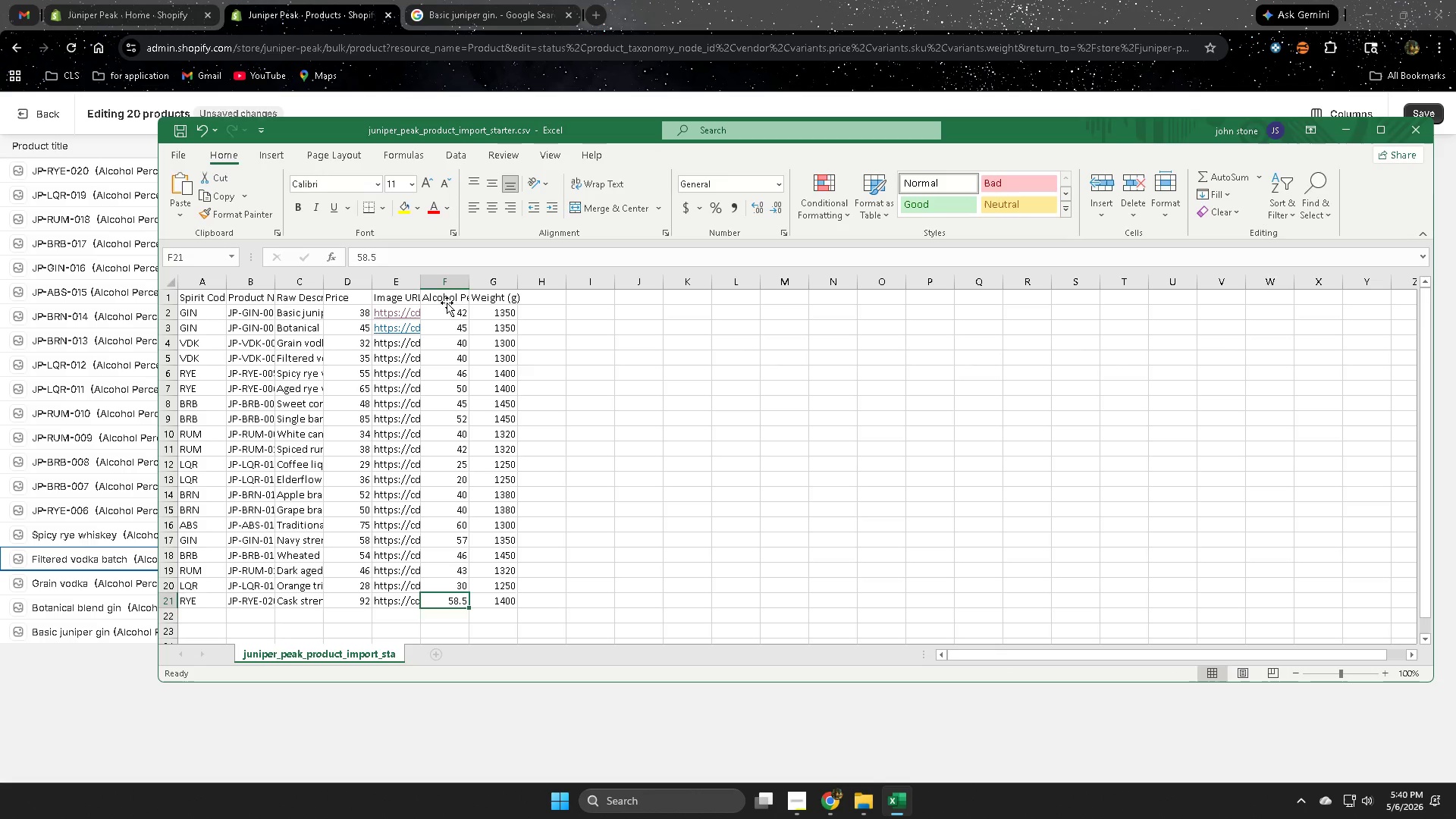 
triple_click([447, 303])
 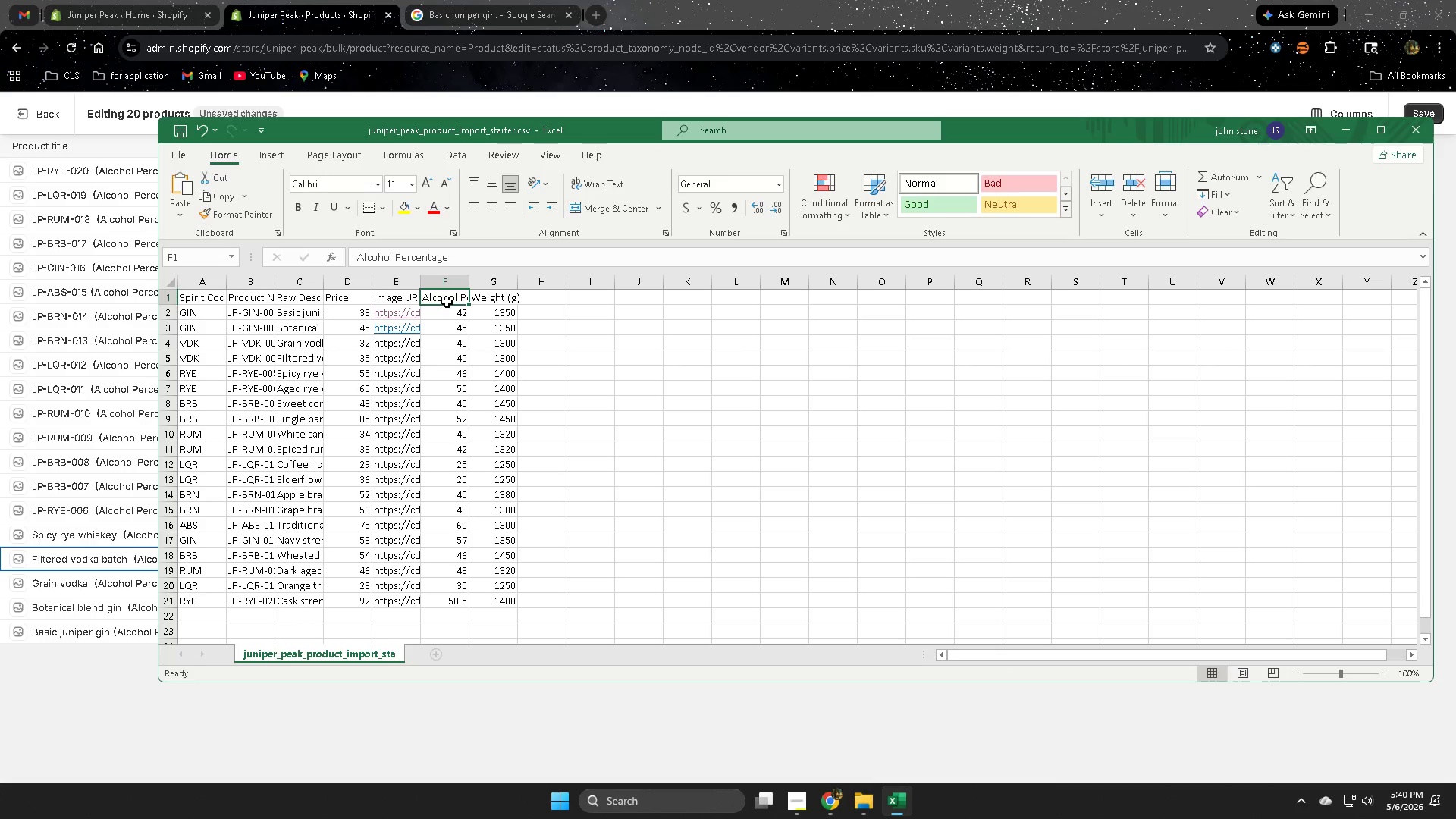 
double_click([447, 297])
 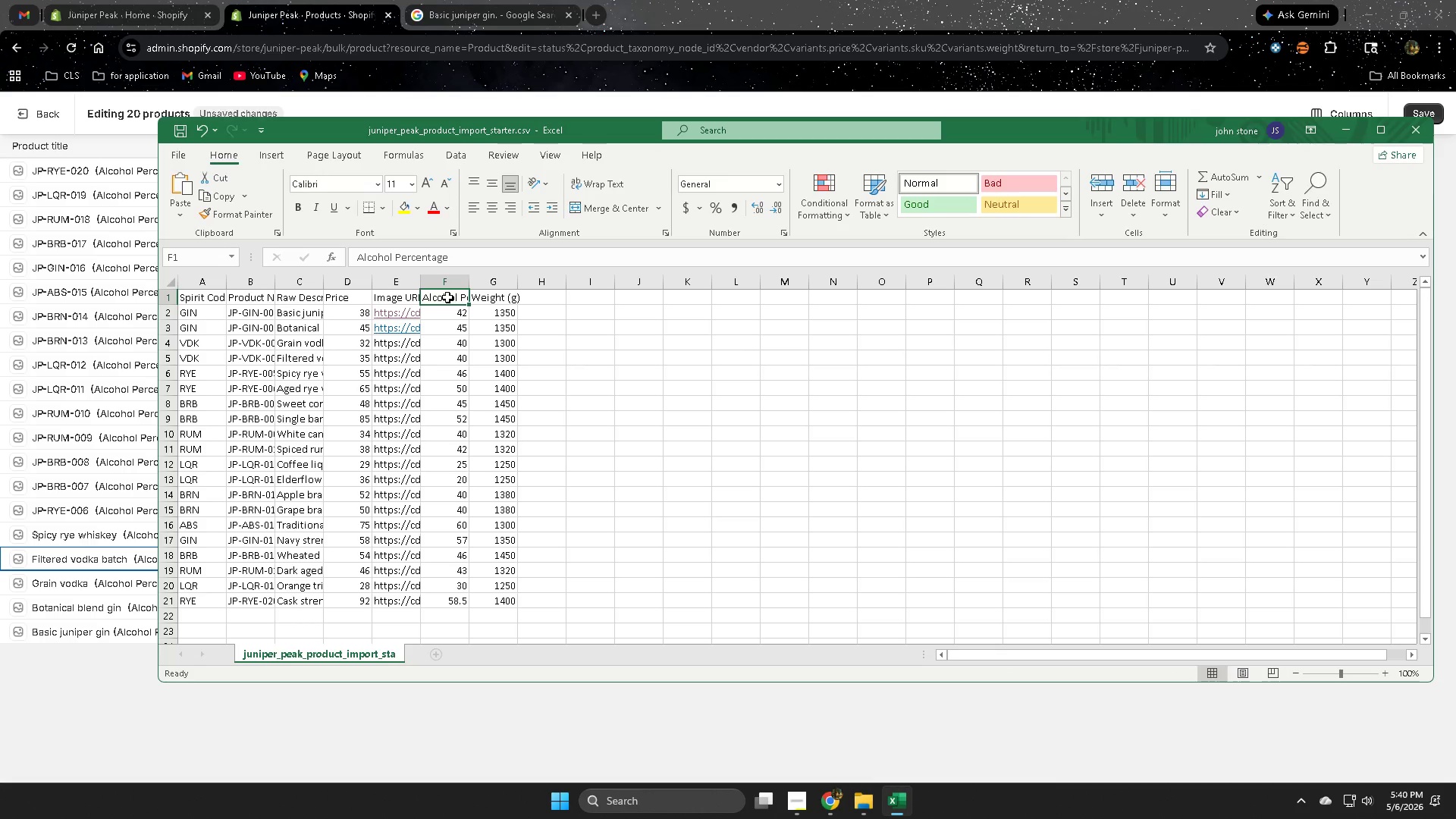 
triple_click([447, 297])
 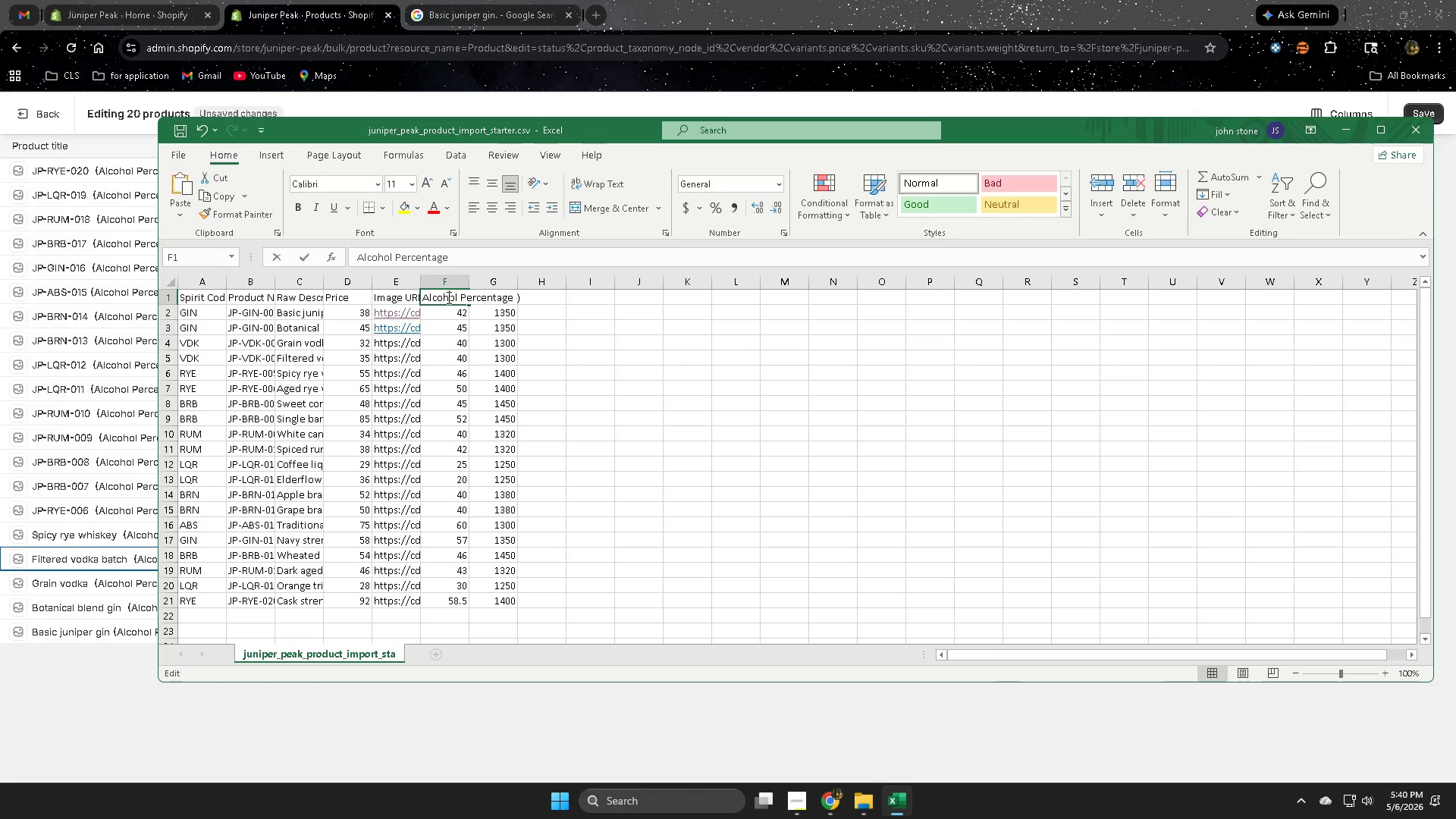 
triple_click([447, 297])
 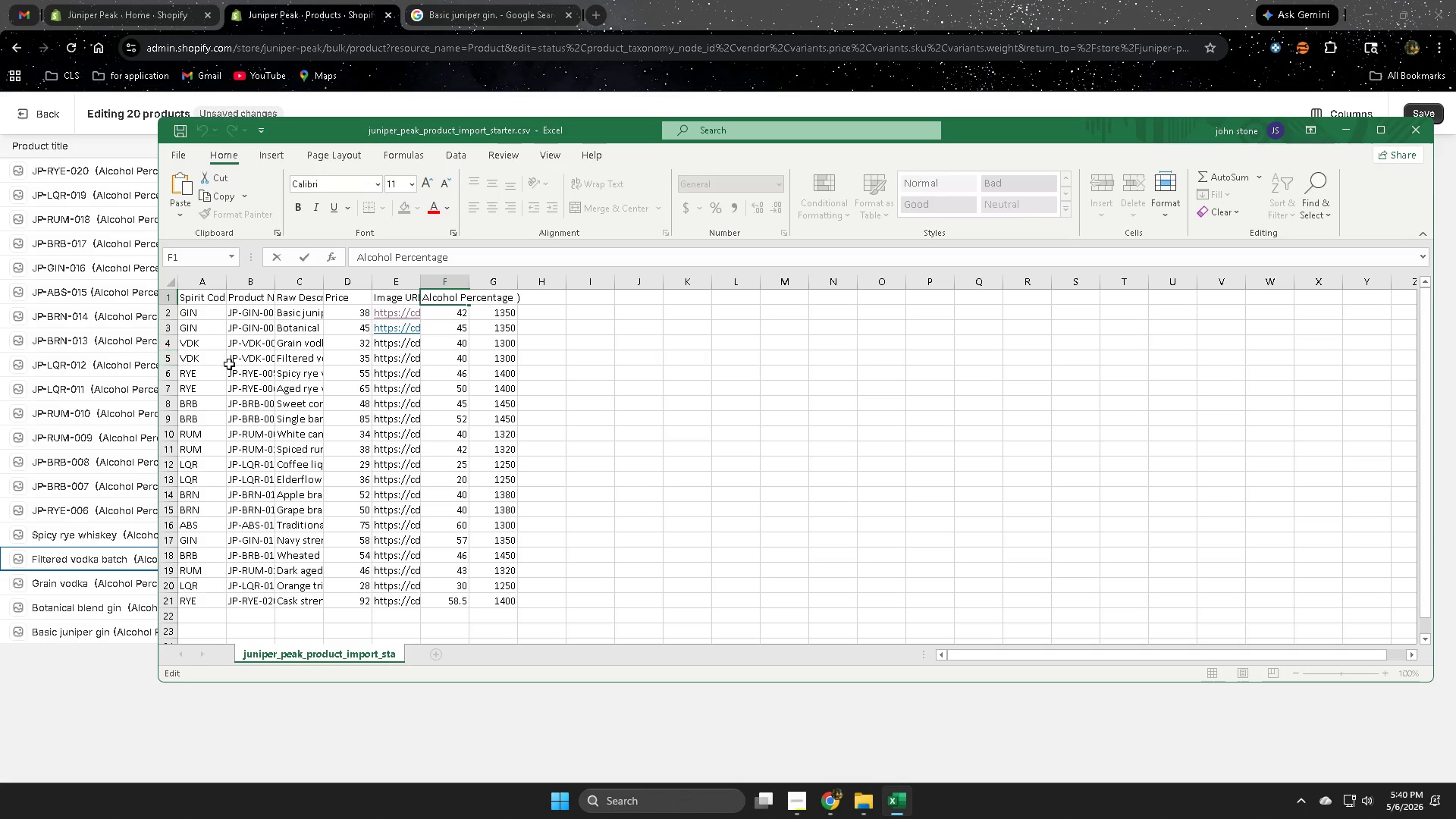 
double_click([248, 365])
 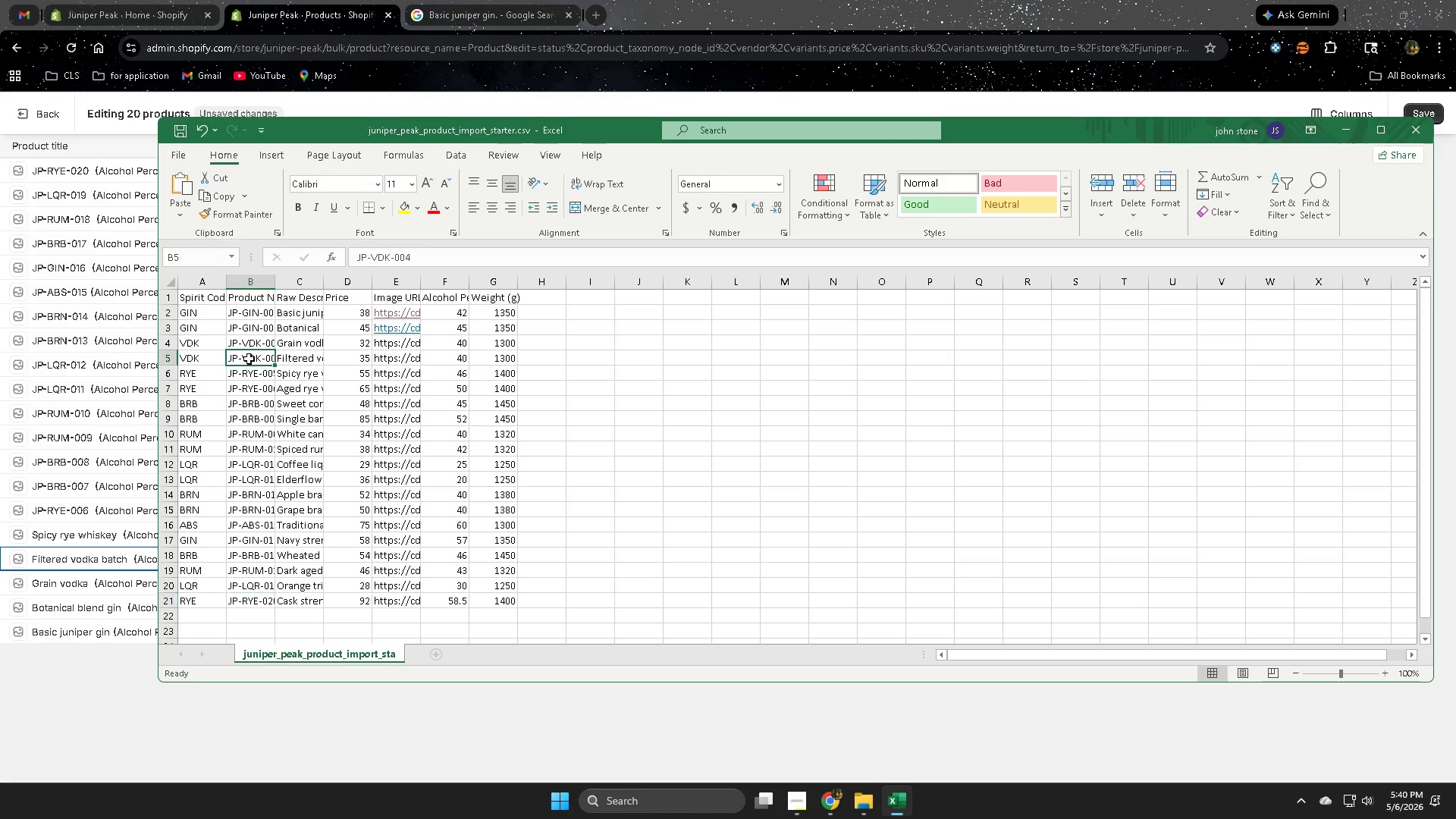 
double_click([249, 359])
 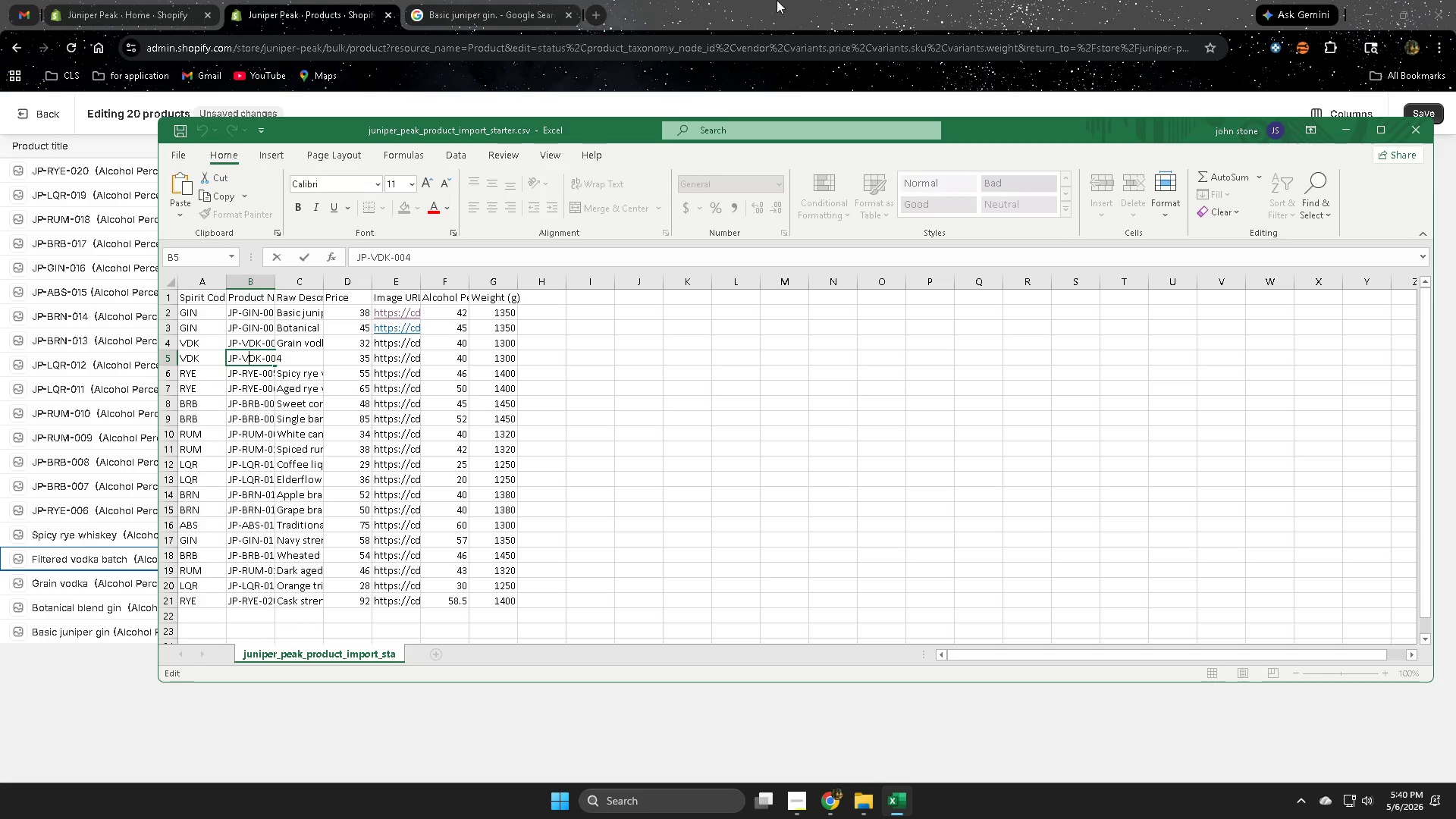 
left_click([779, 0])
 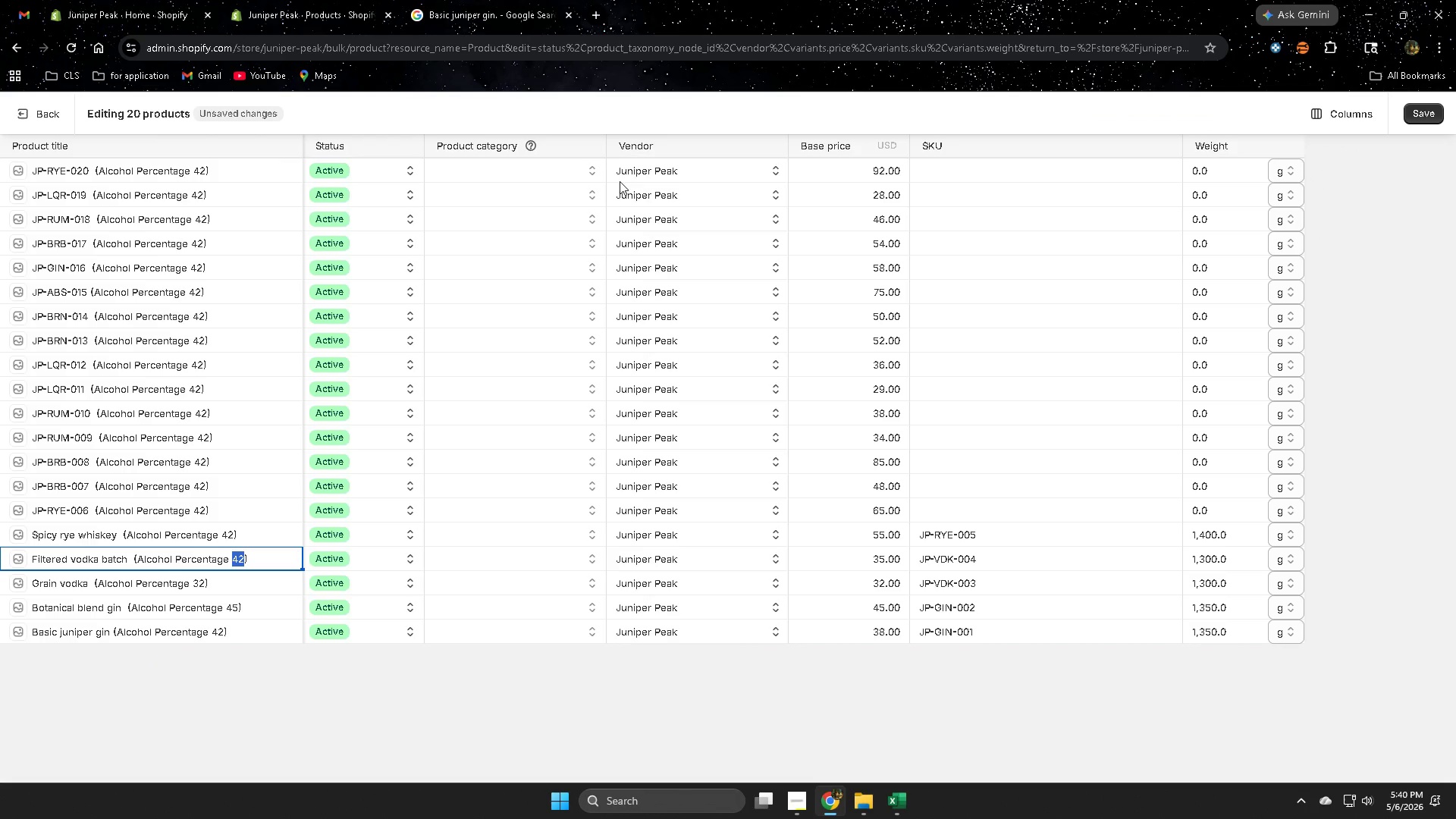 
left_click([893, 805])
 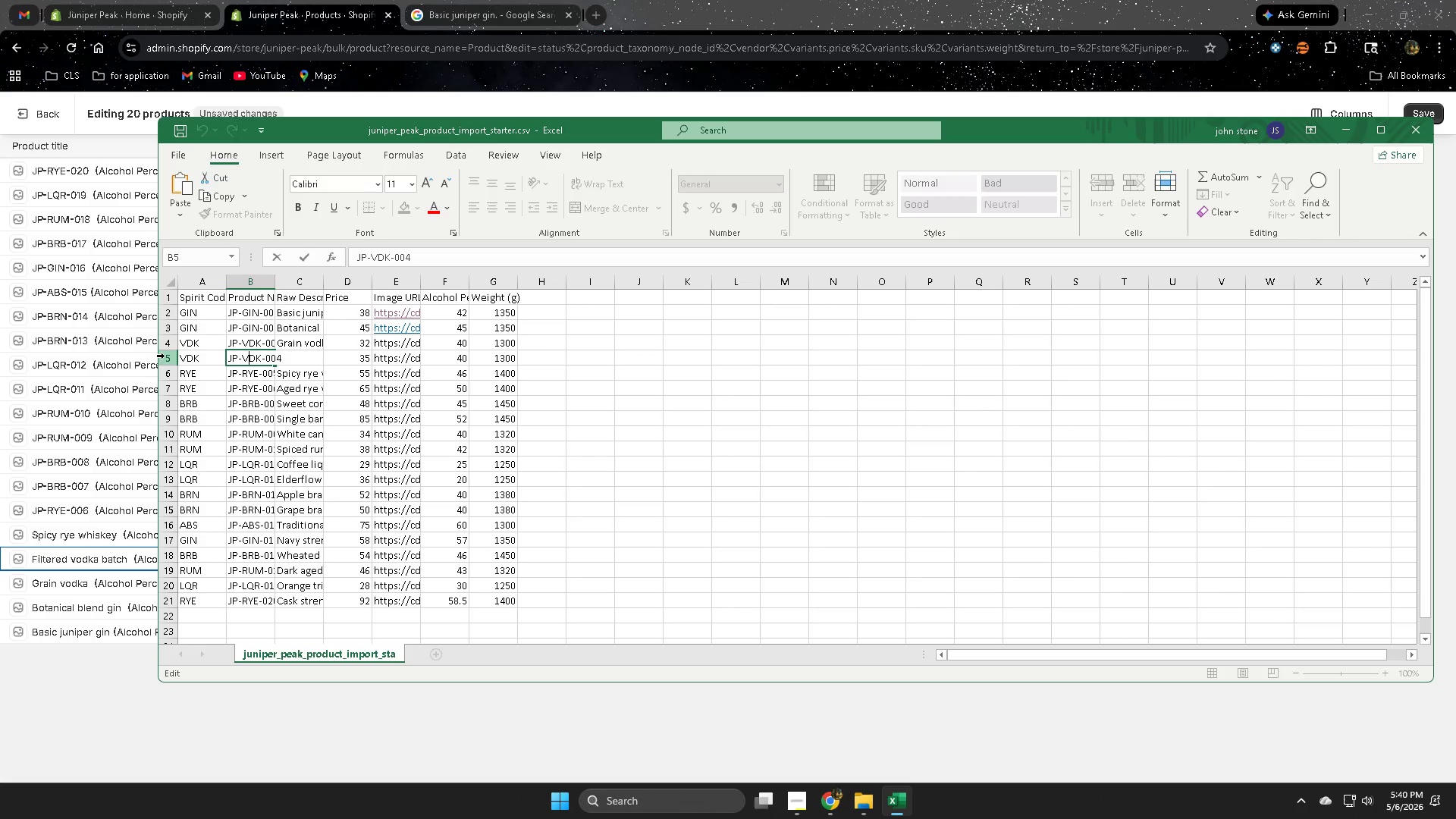 
left_click([166, 356])
 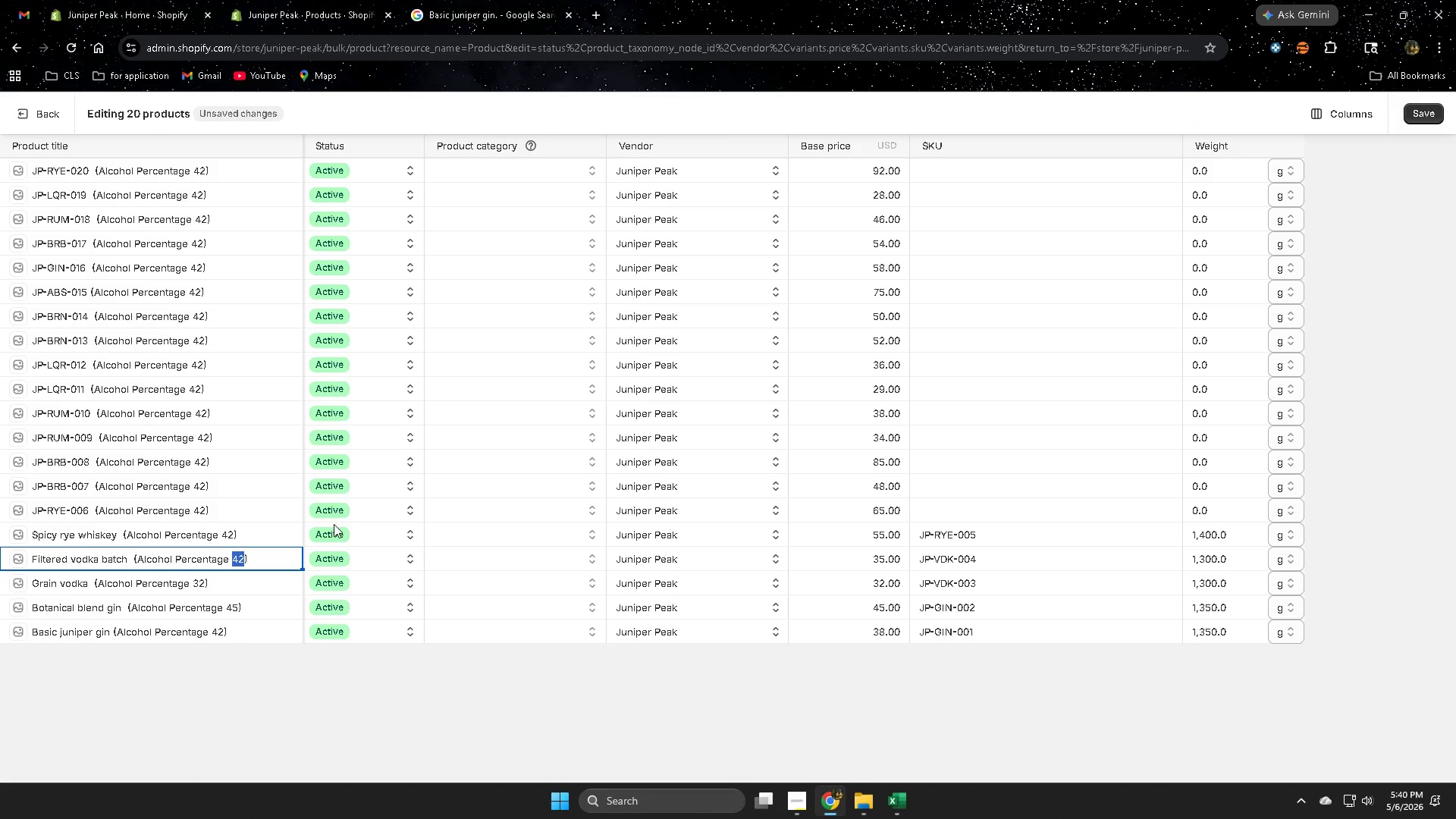 
type(40)
 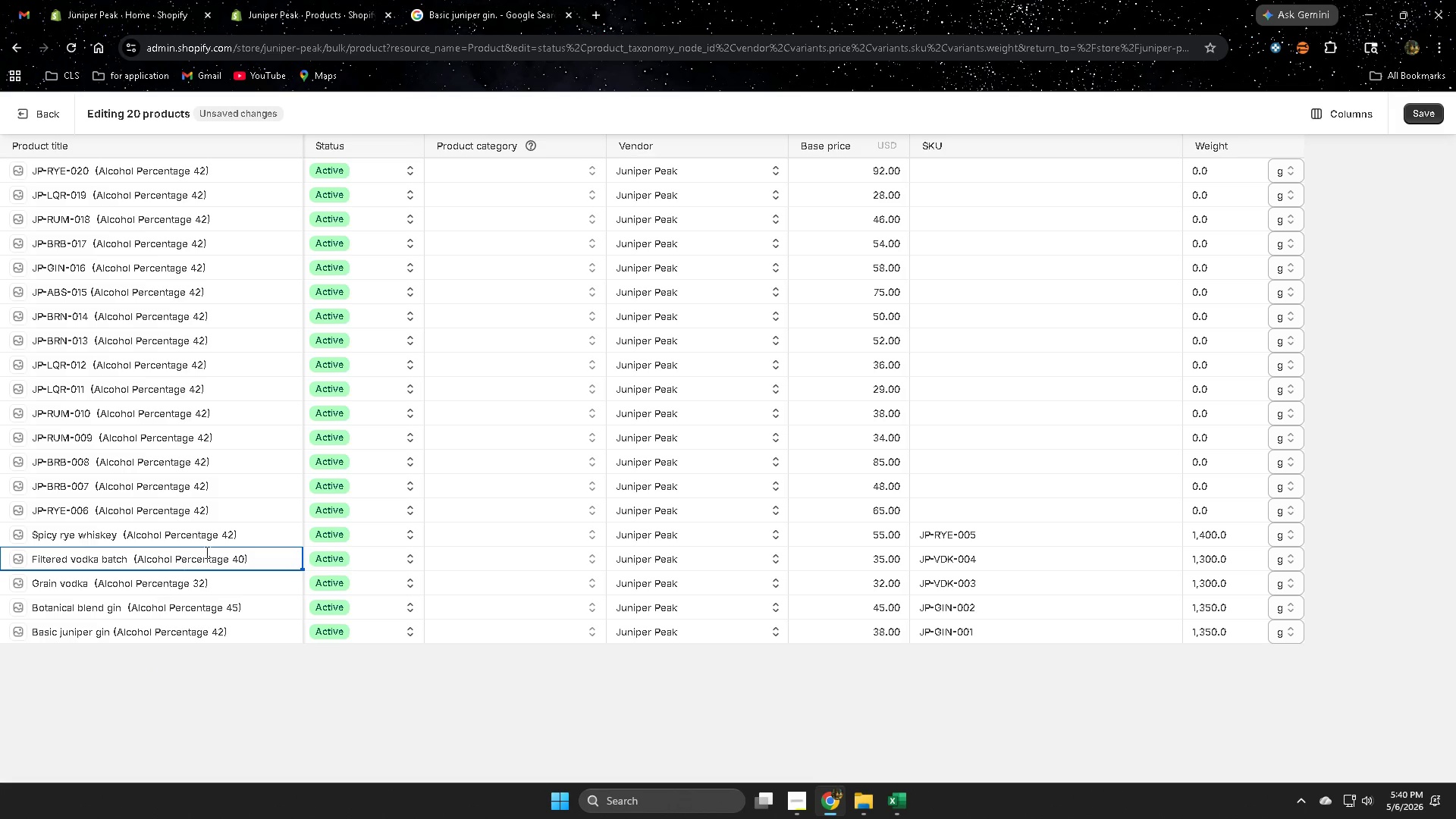 
left_click([228, 534])
 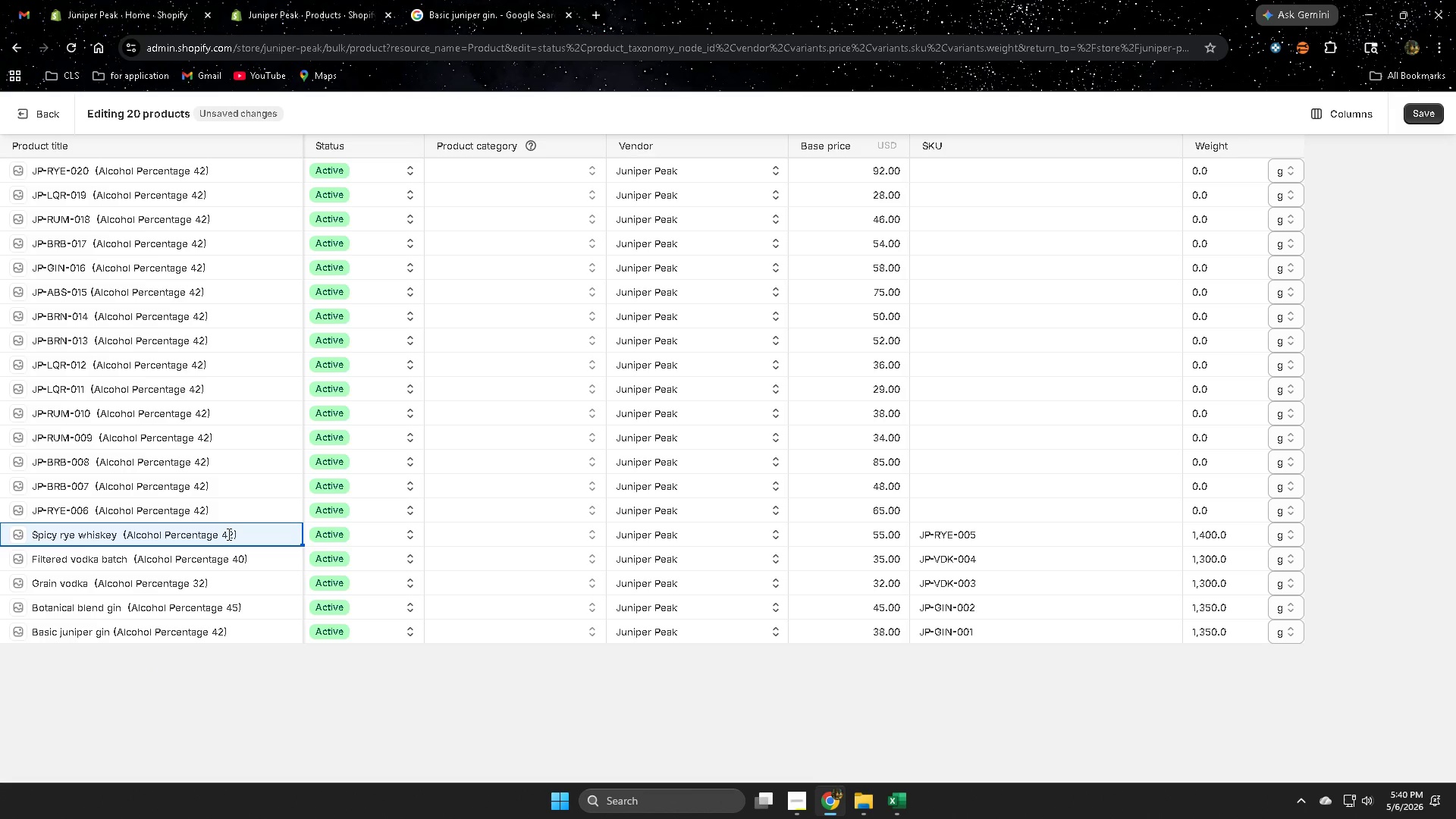 
left_click([228, 534])
 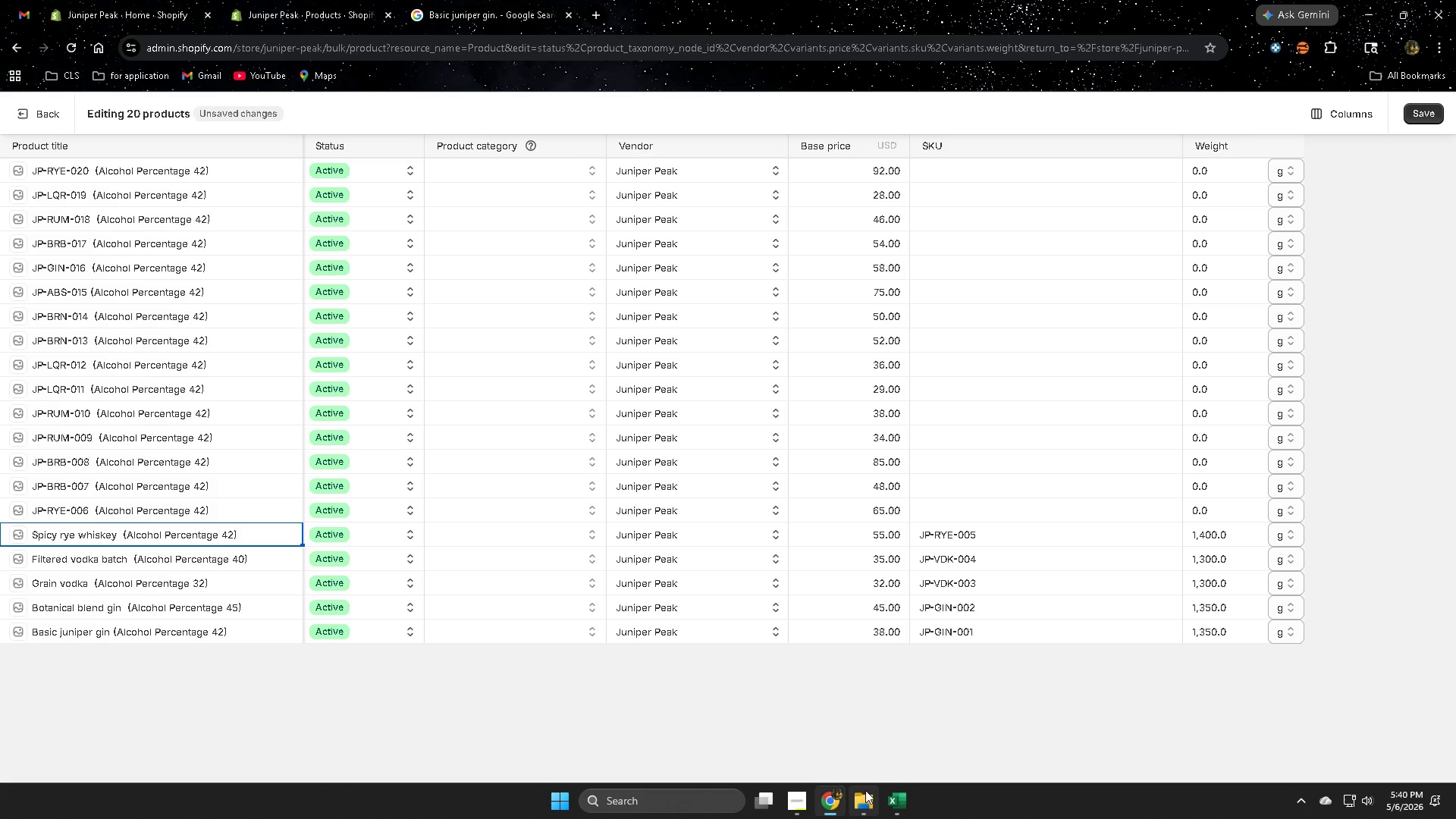 
left_click([899, 804])
 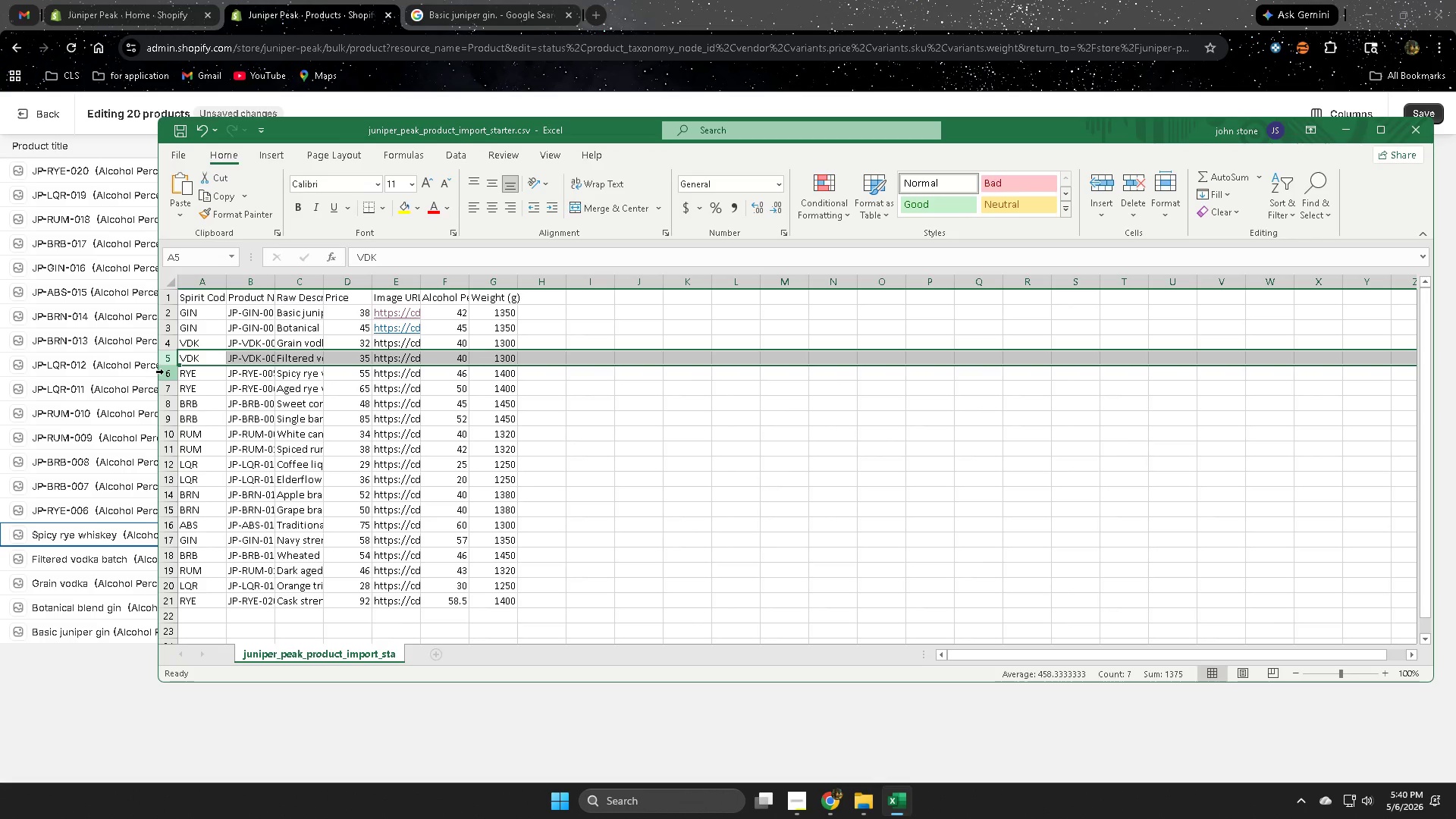 
left_click([173, 372])
 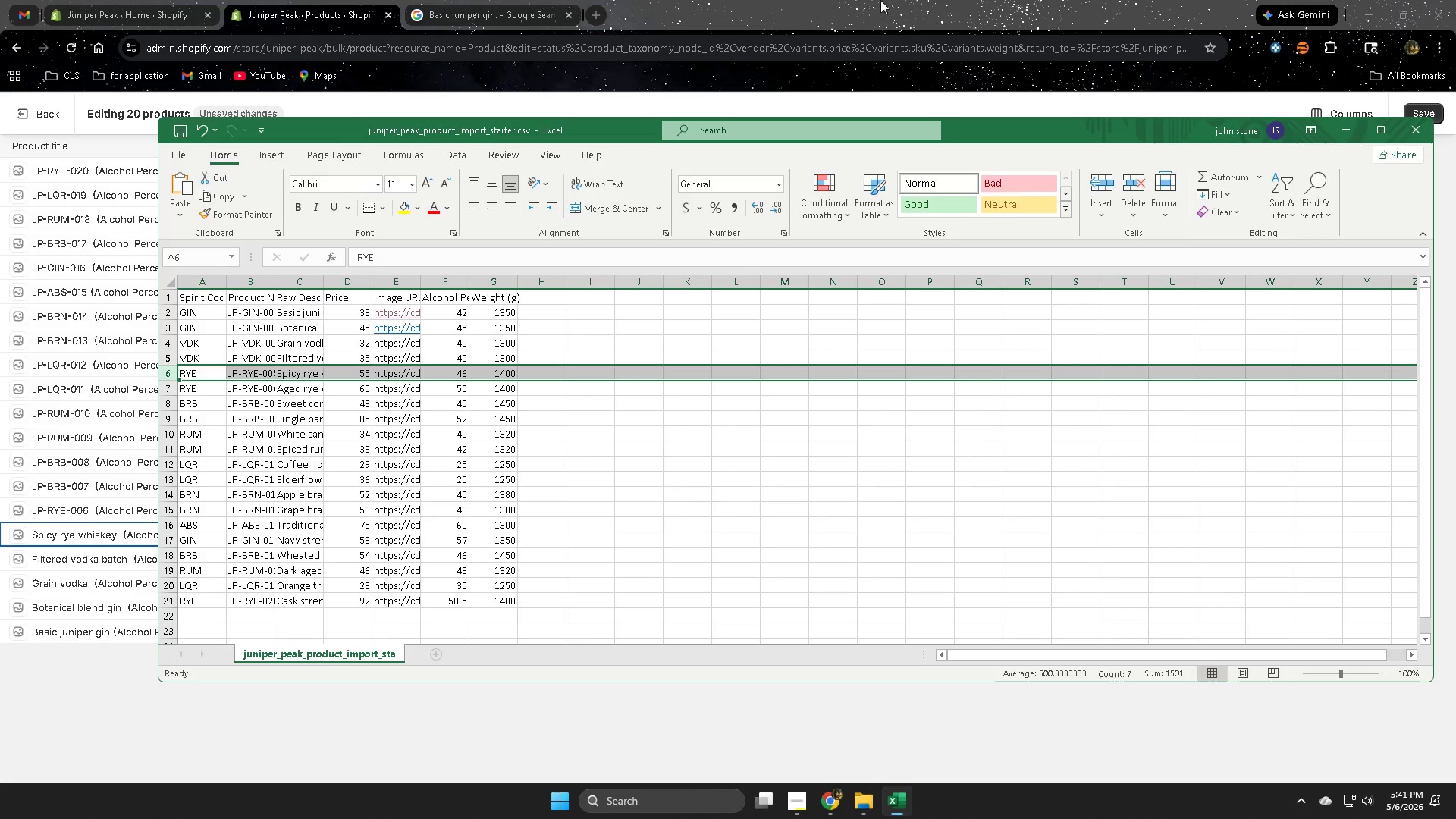 
left_click([921, 0])
 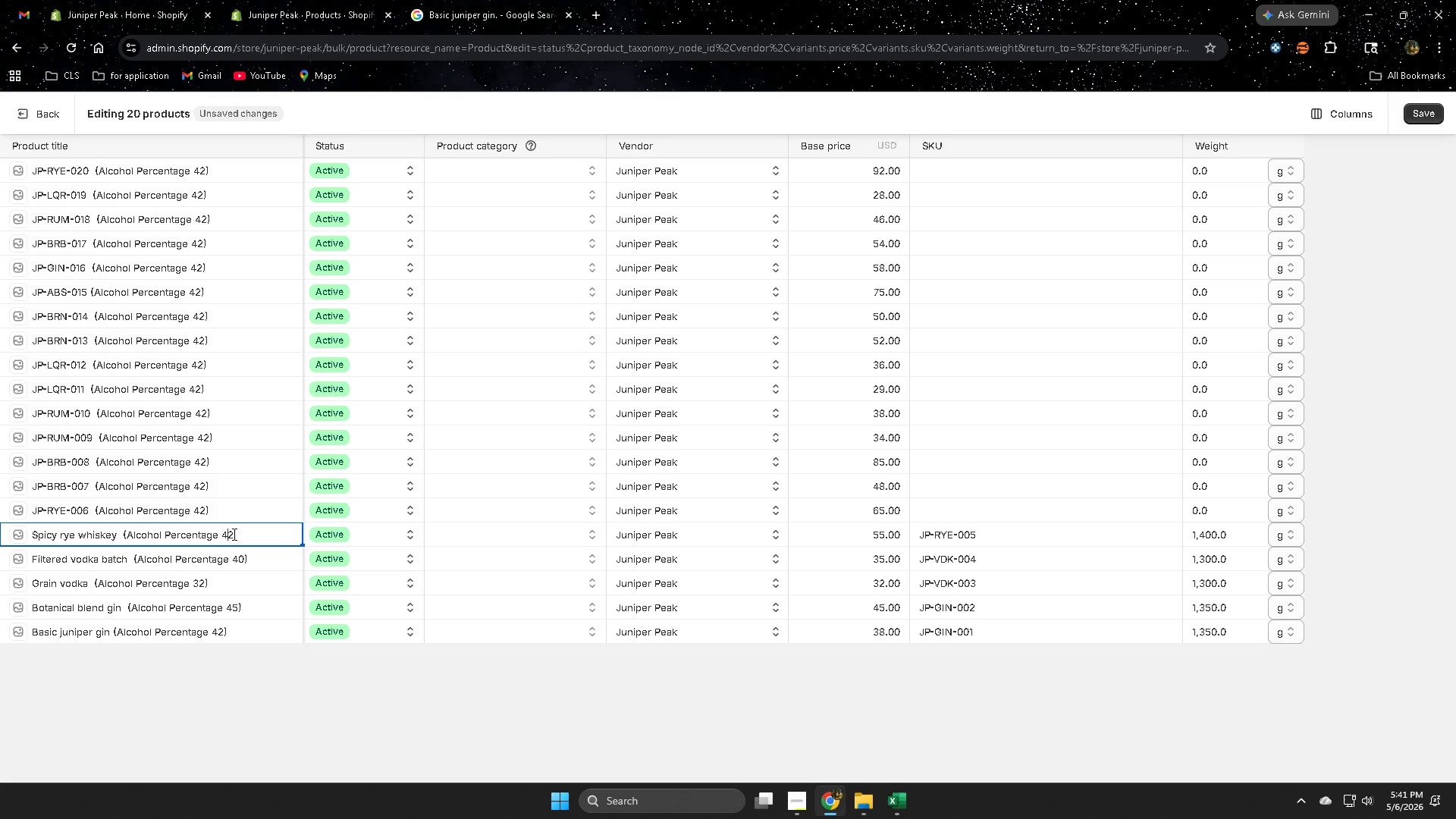 
double_click([233, 534])
 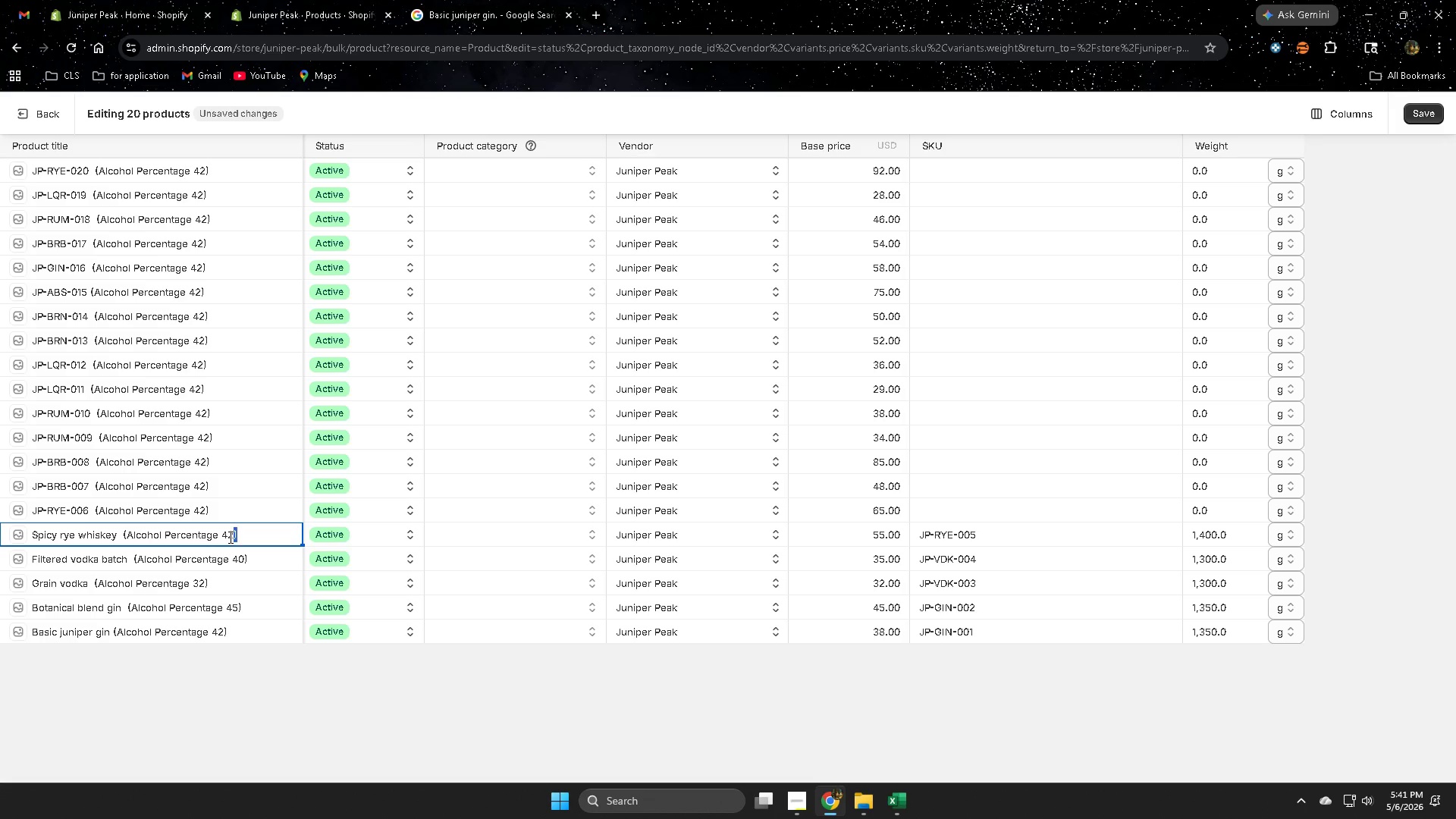 
triple_click([229, 537])
 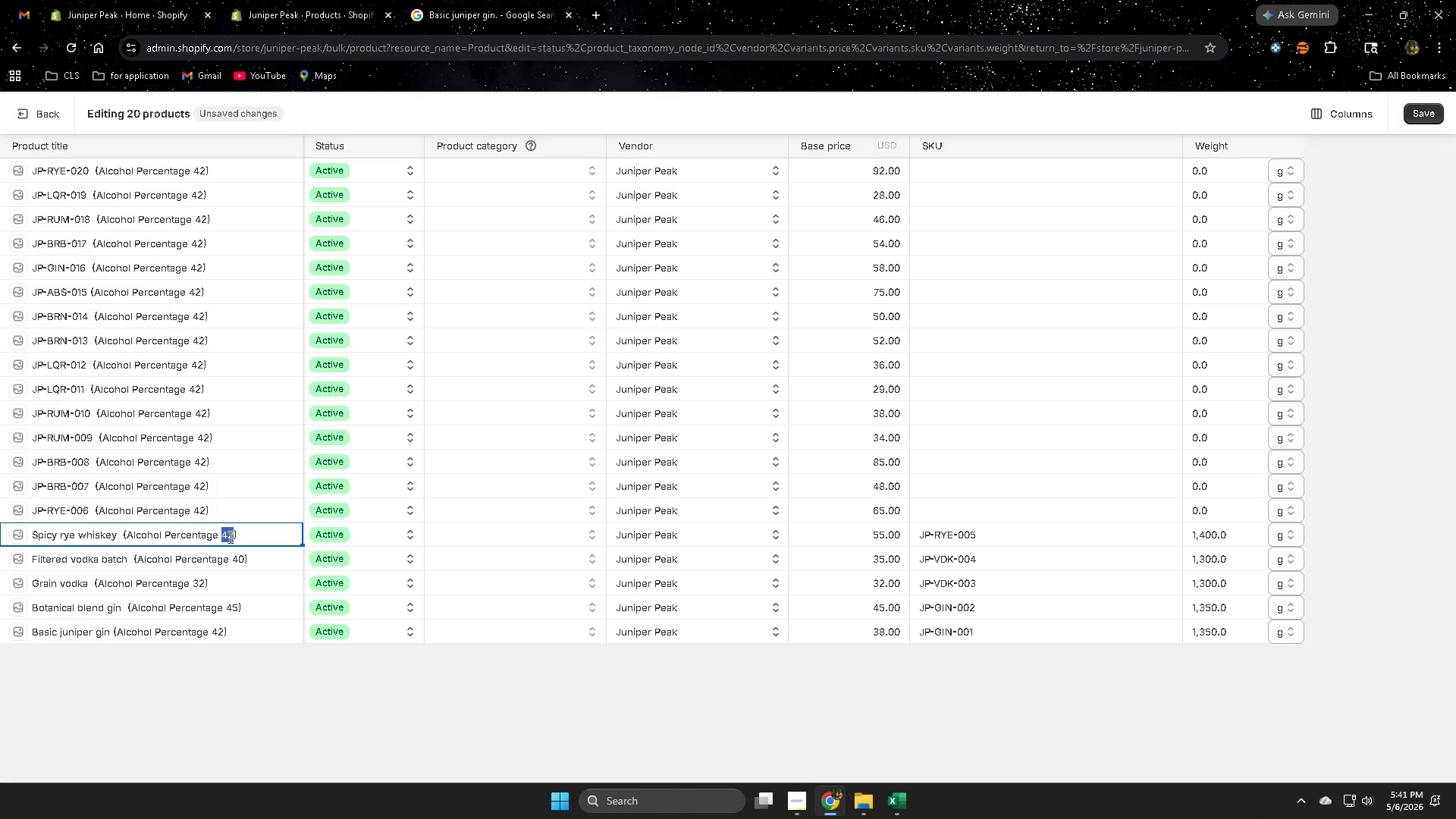 
triple_click([229, 537])
 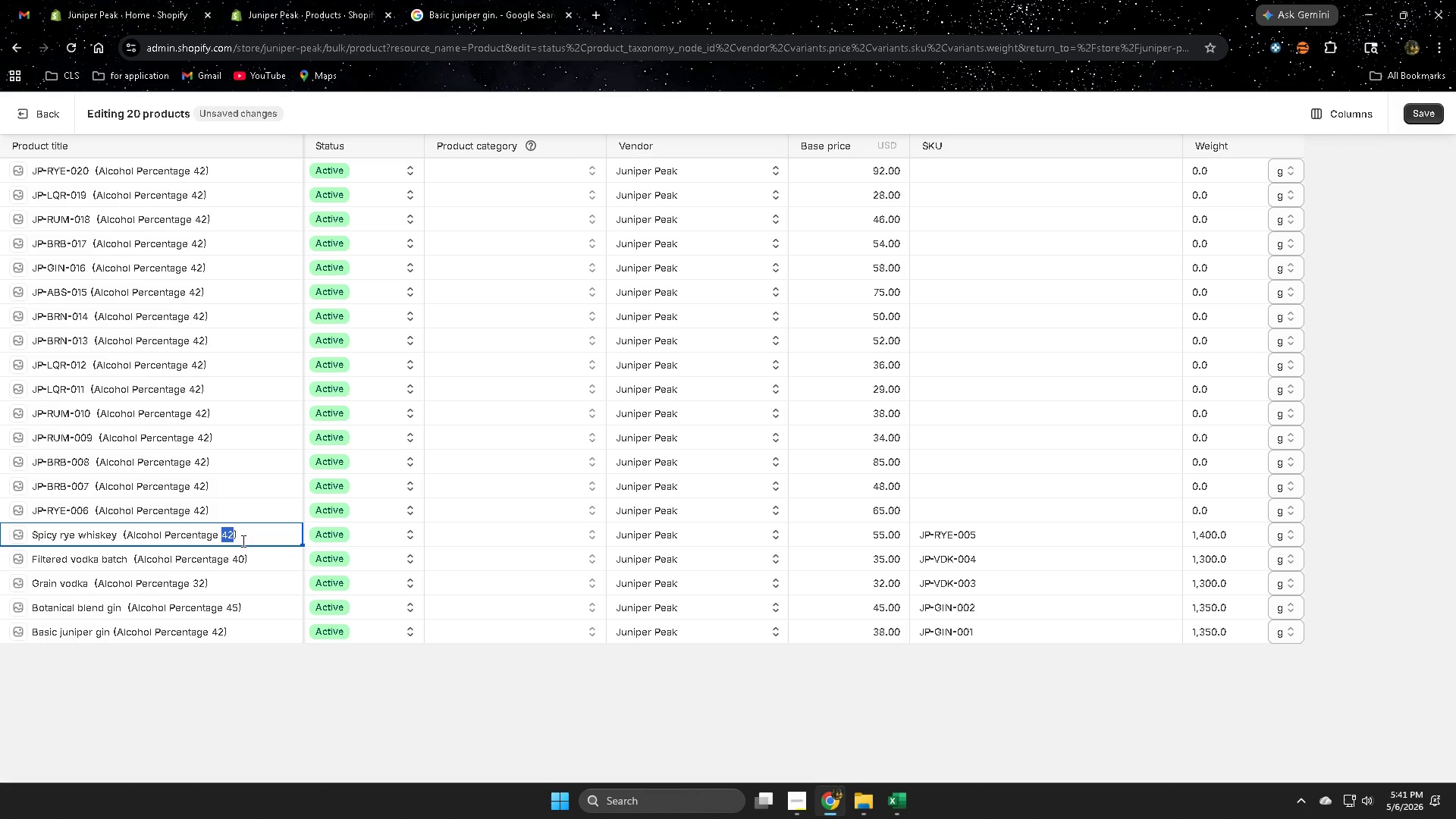 
type(46)
 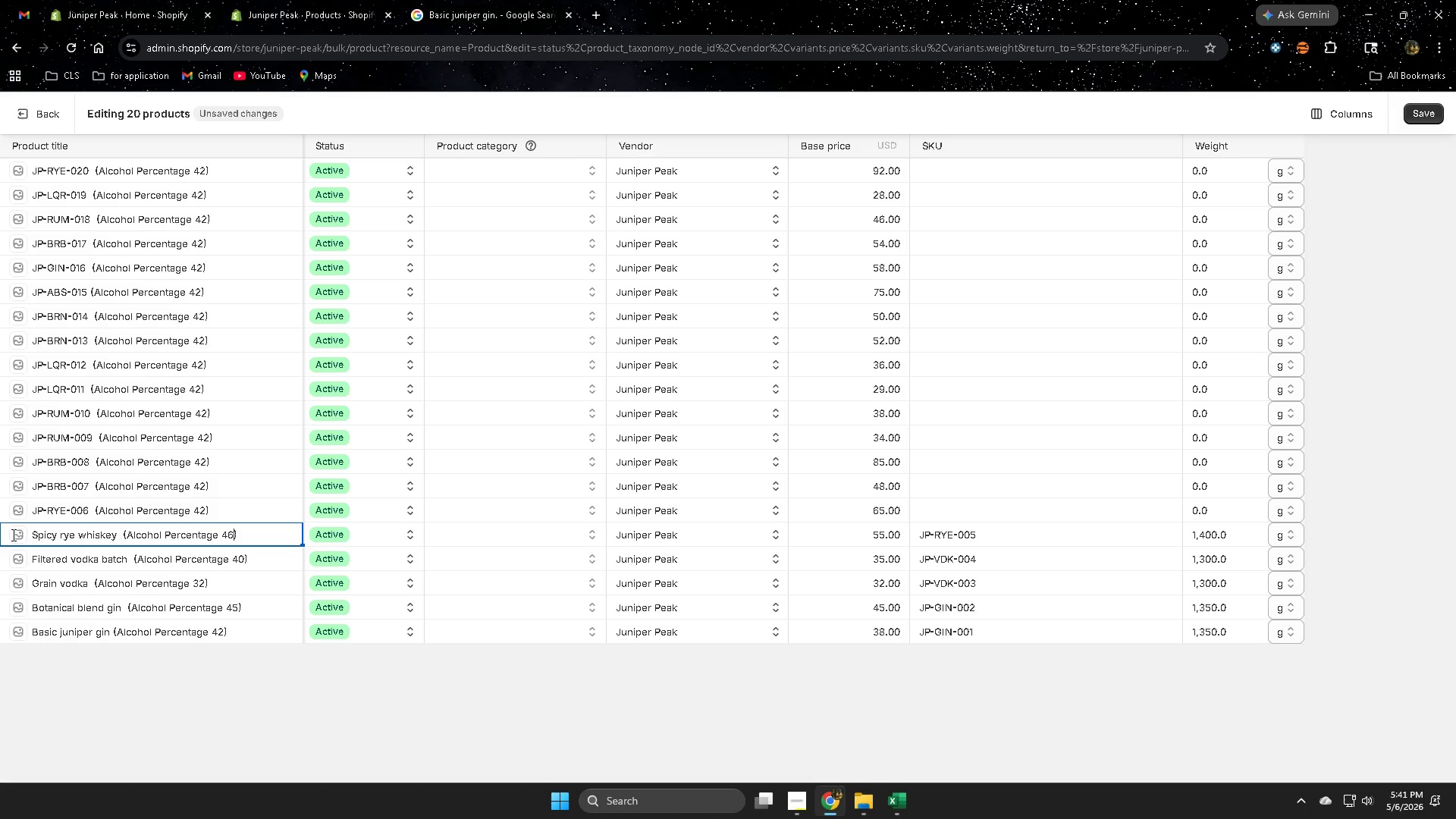 
left_click([997, 536])
 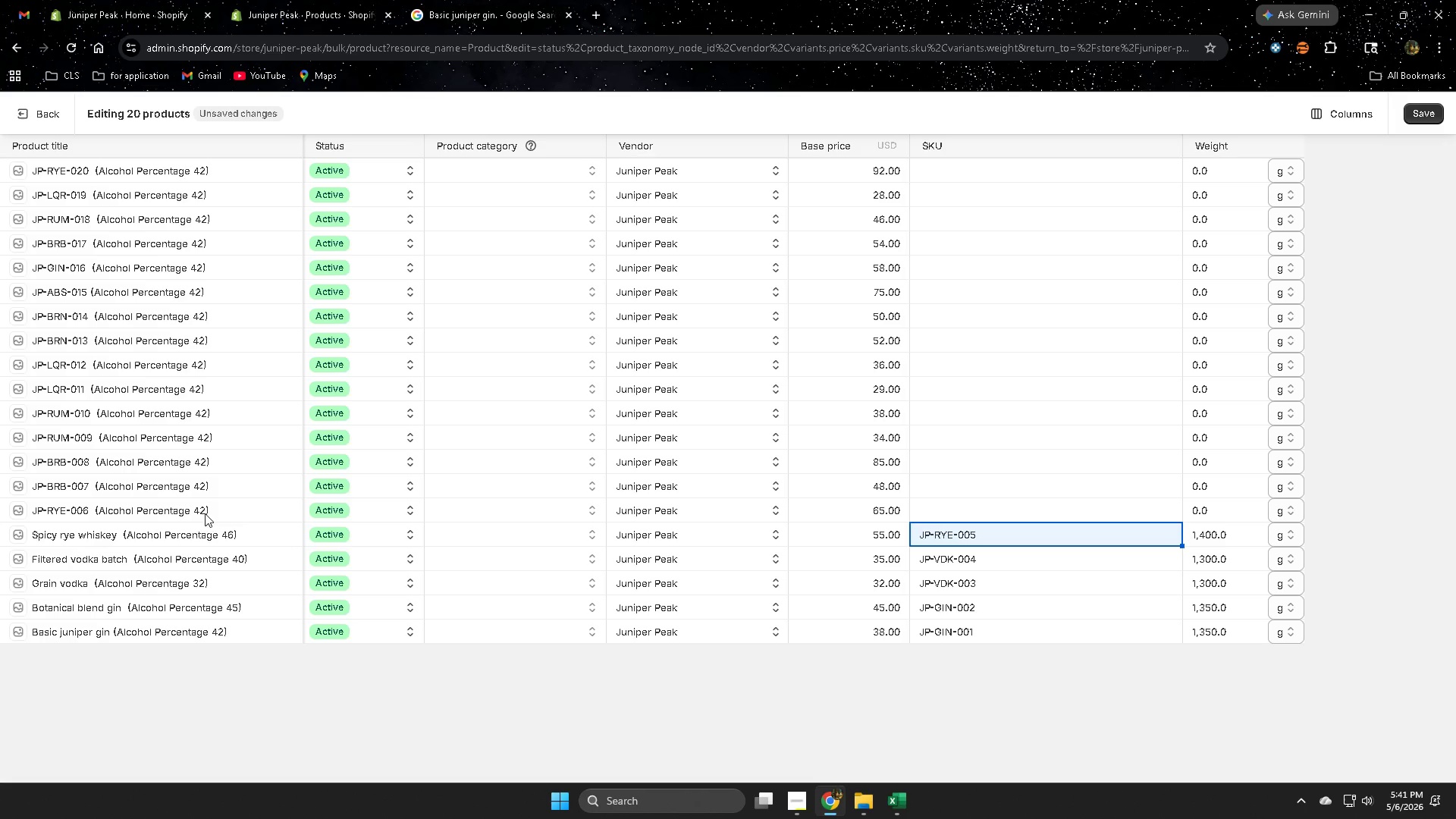 
left_click([250, 511])
 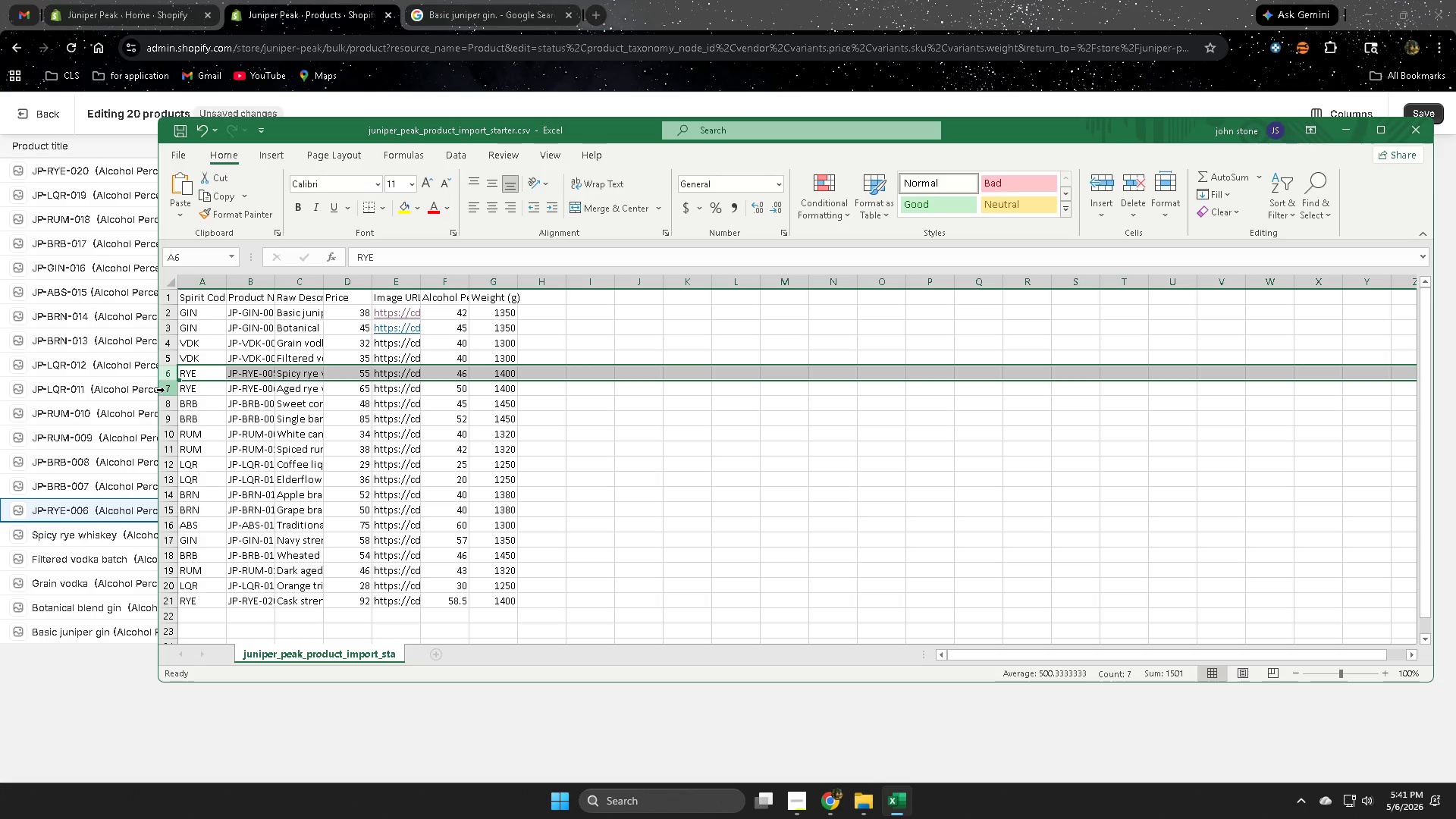 
wait(6.59)
 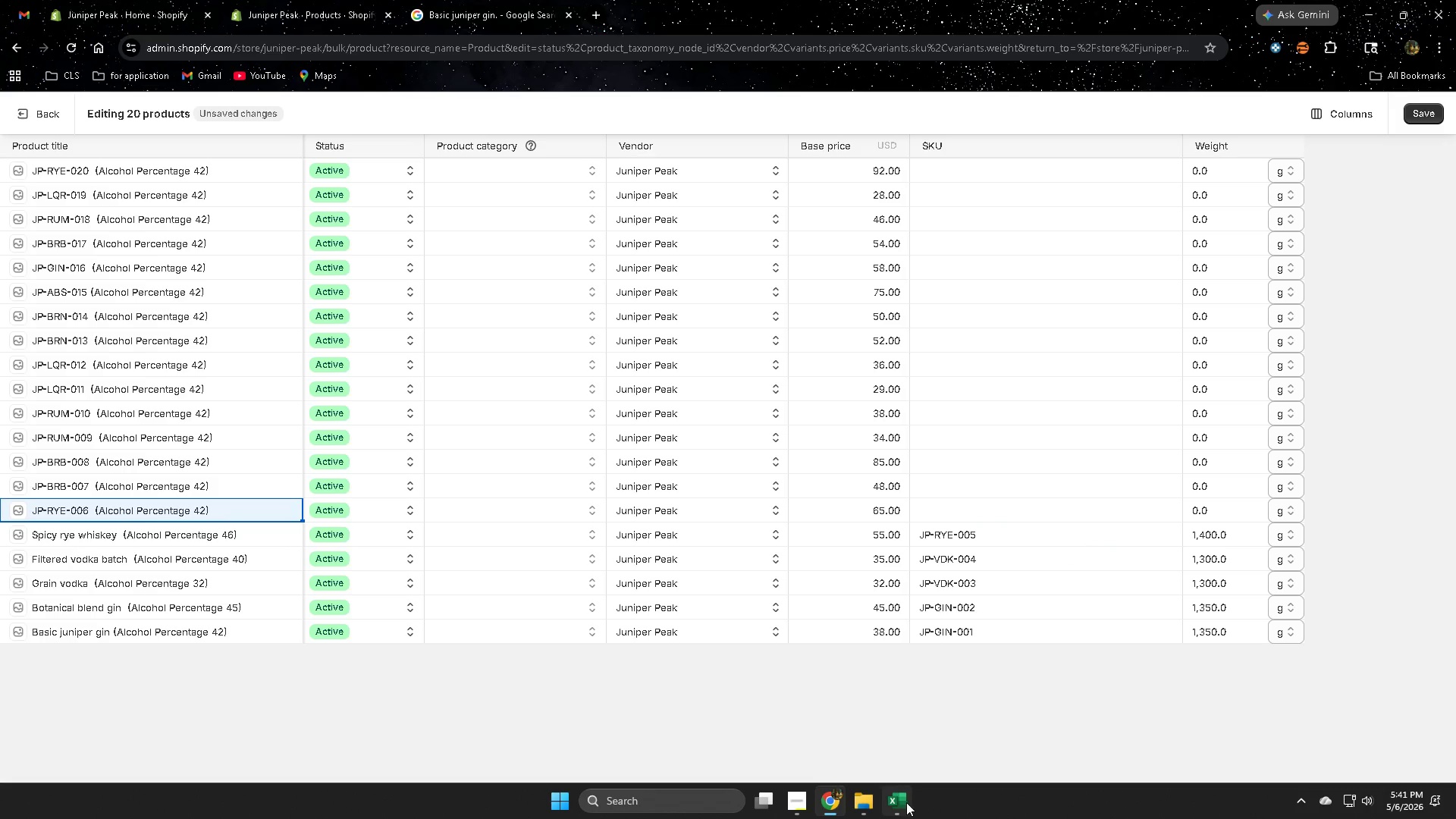 
left_click_drag(start_coordinate=[275, 282], to_coordinate=[297, 281])
 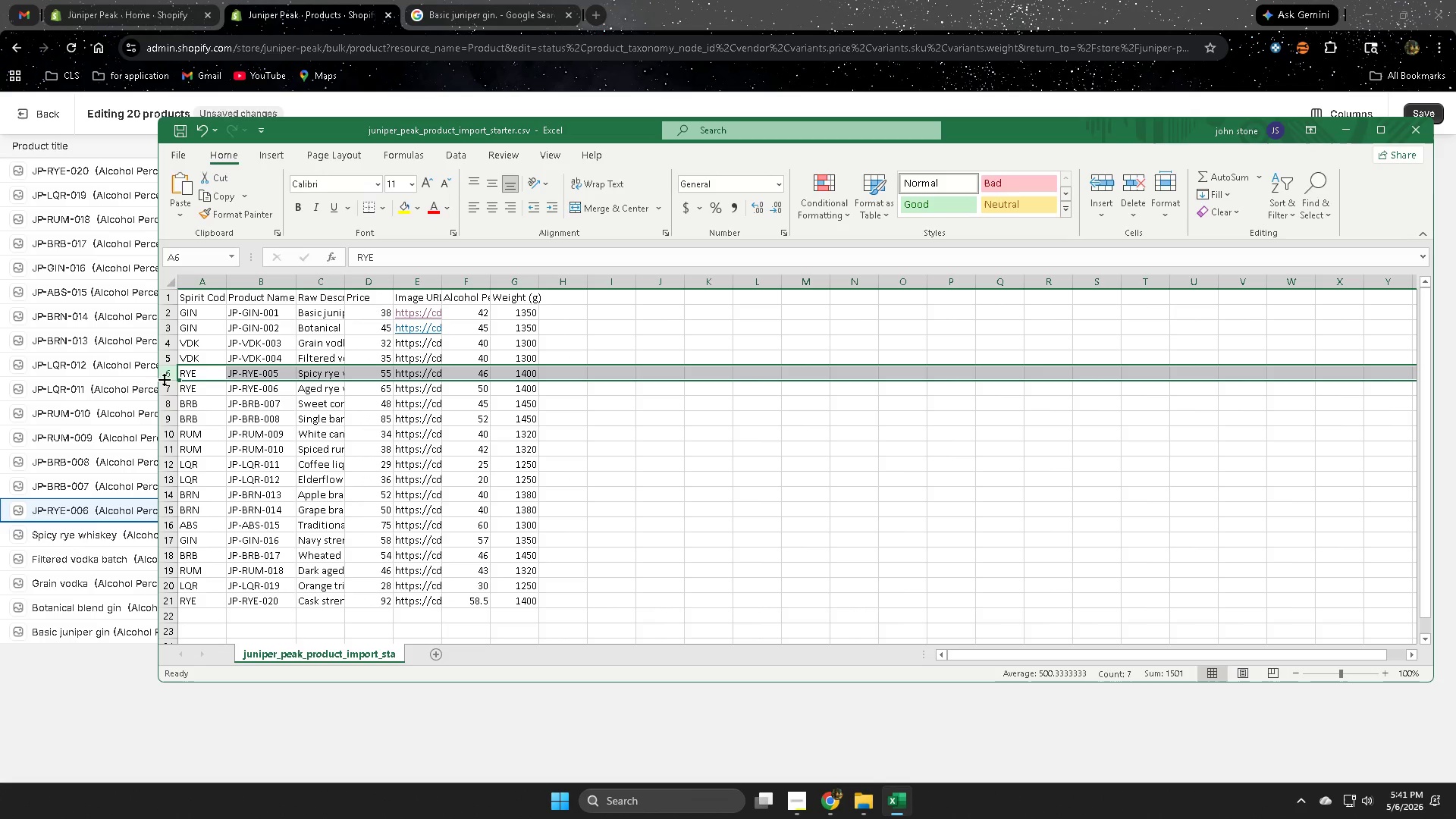 
left_click([170, 372])
 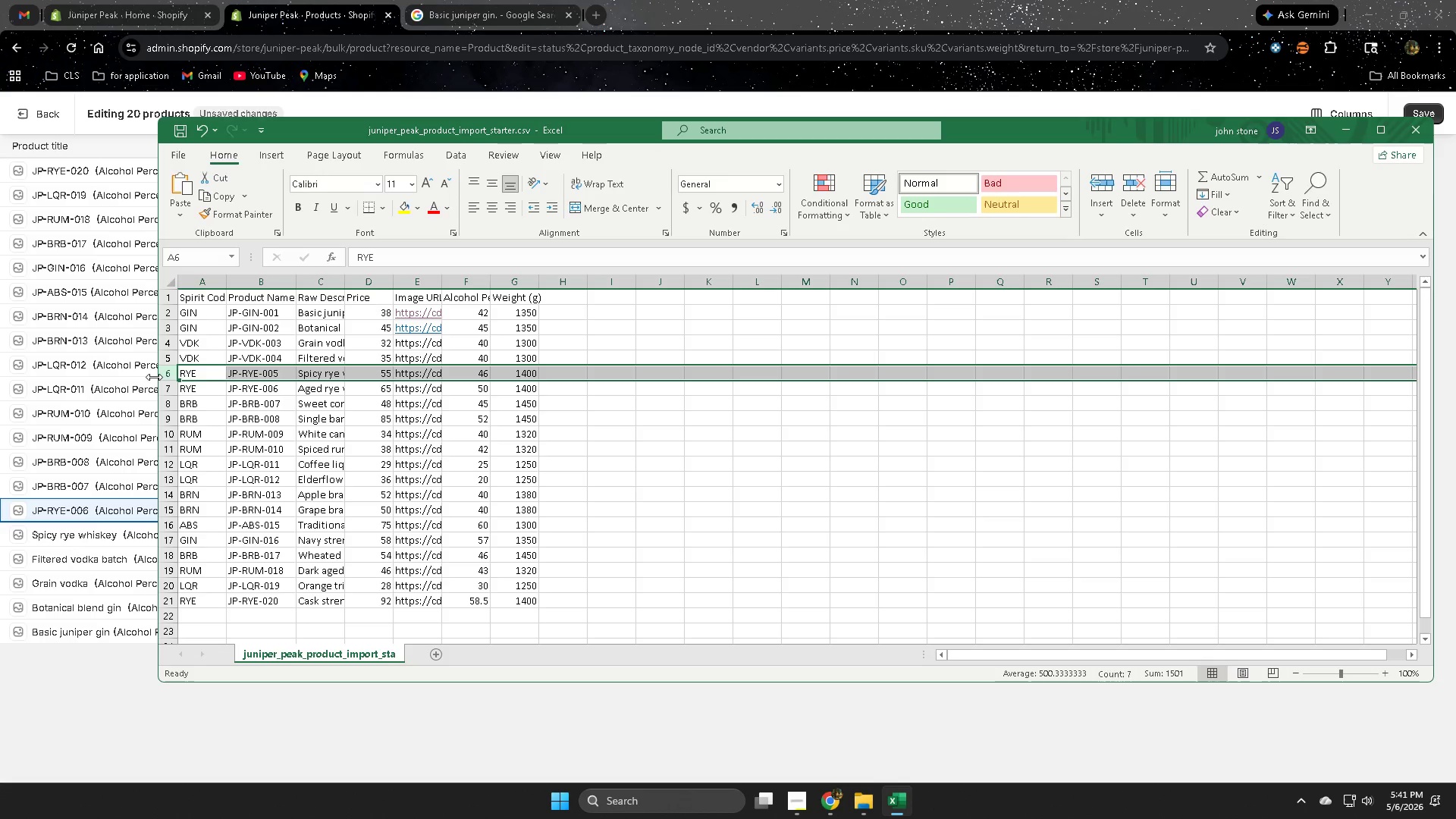 
wait(6.53)
 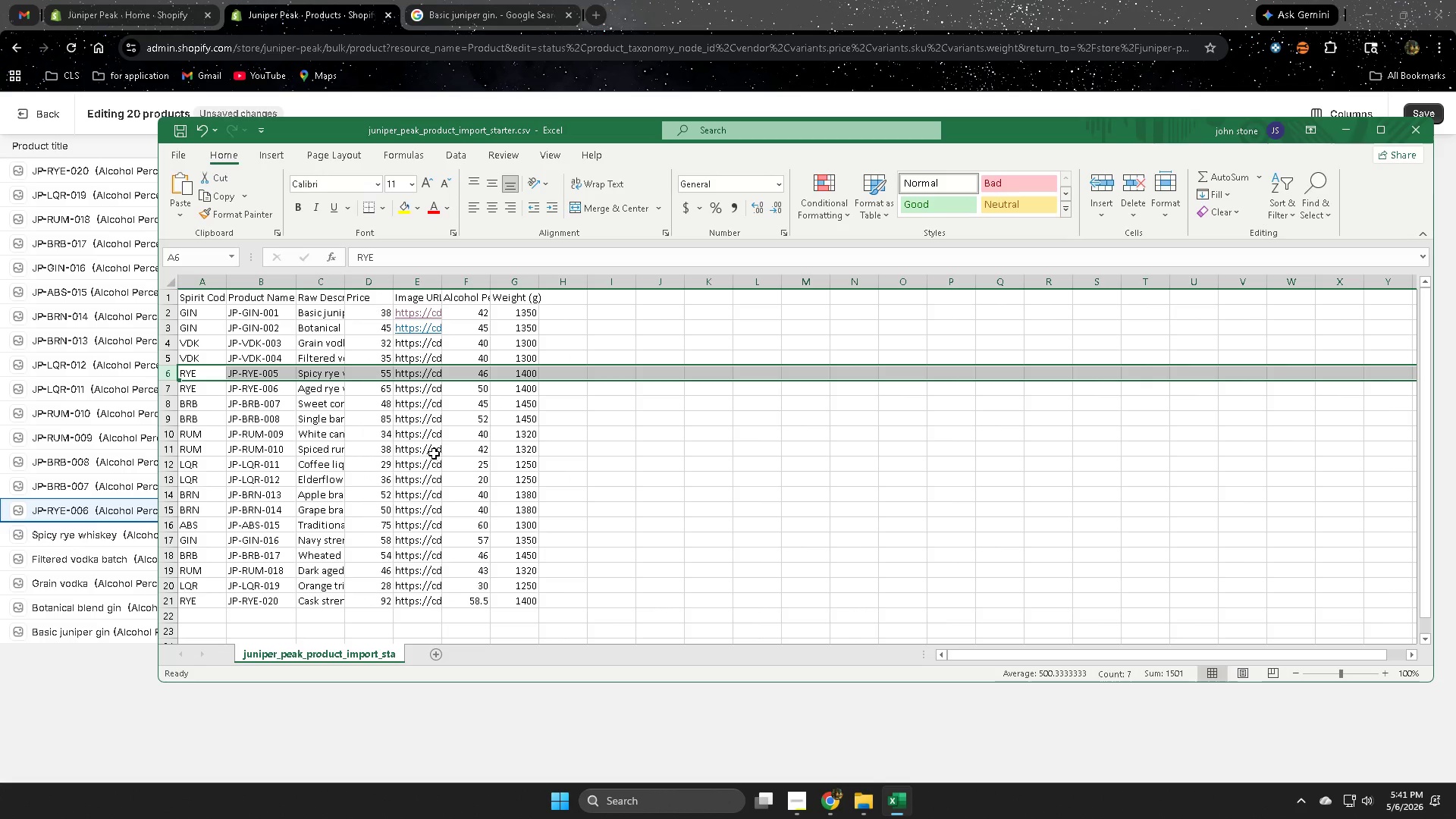 
left_click([885, 5])
 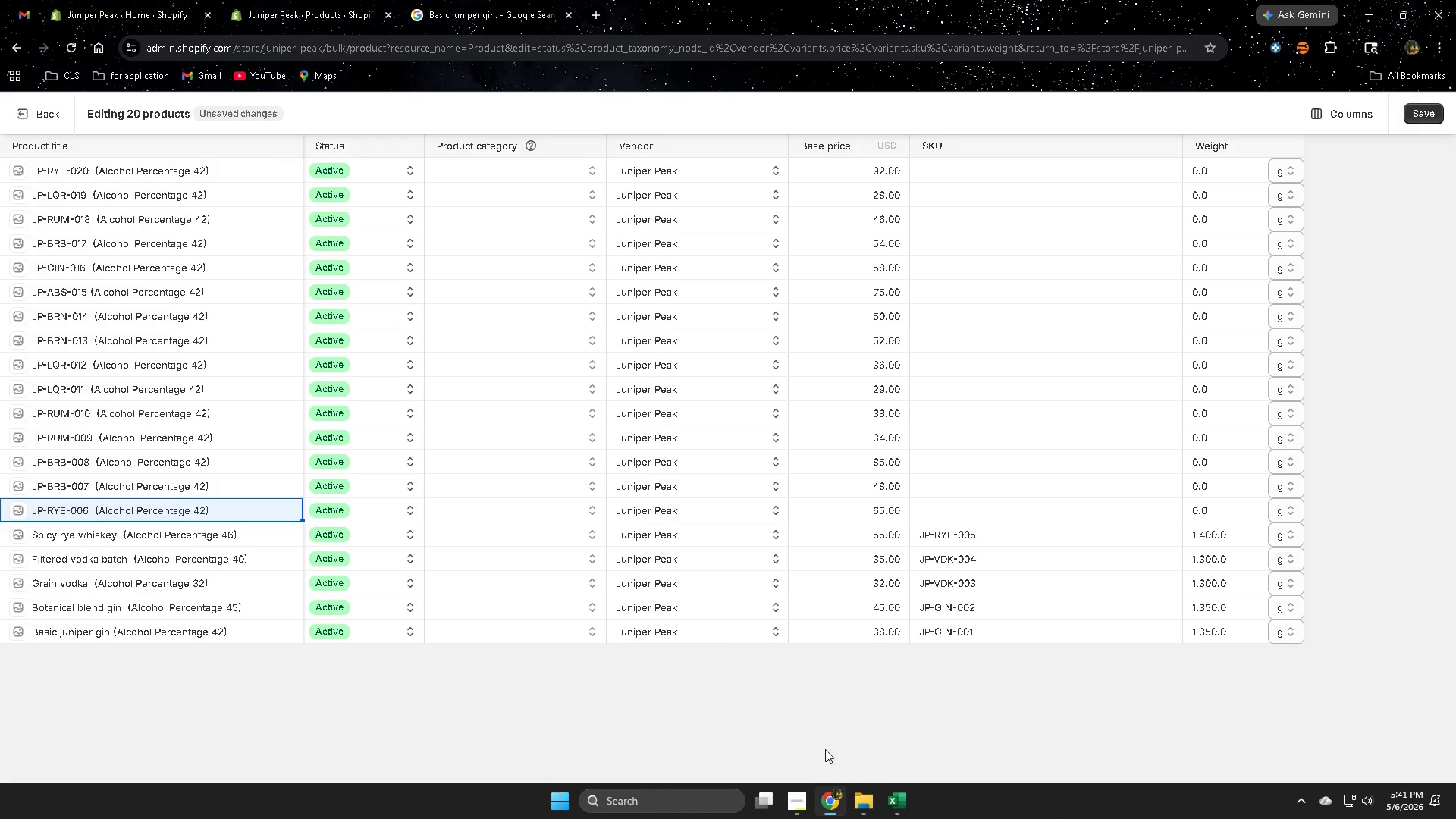 
left_click([899, 796])
 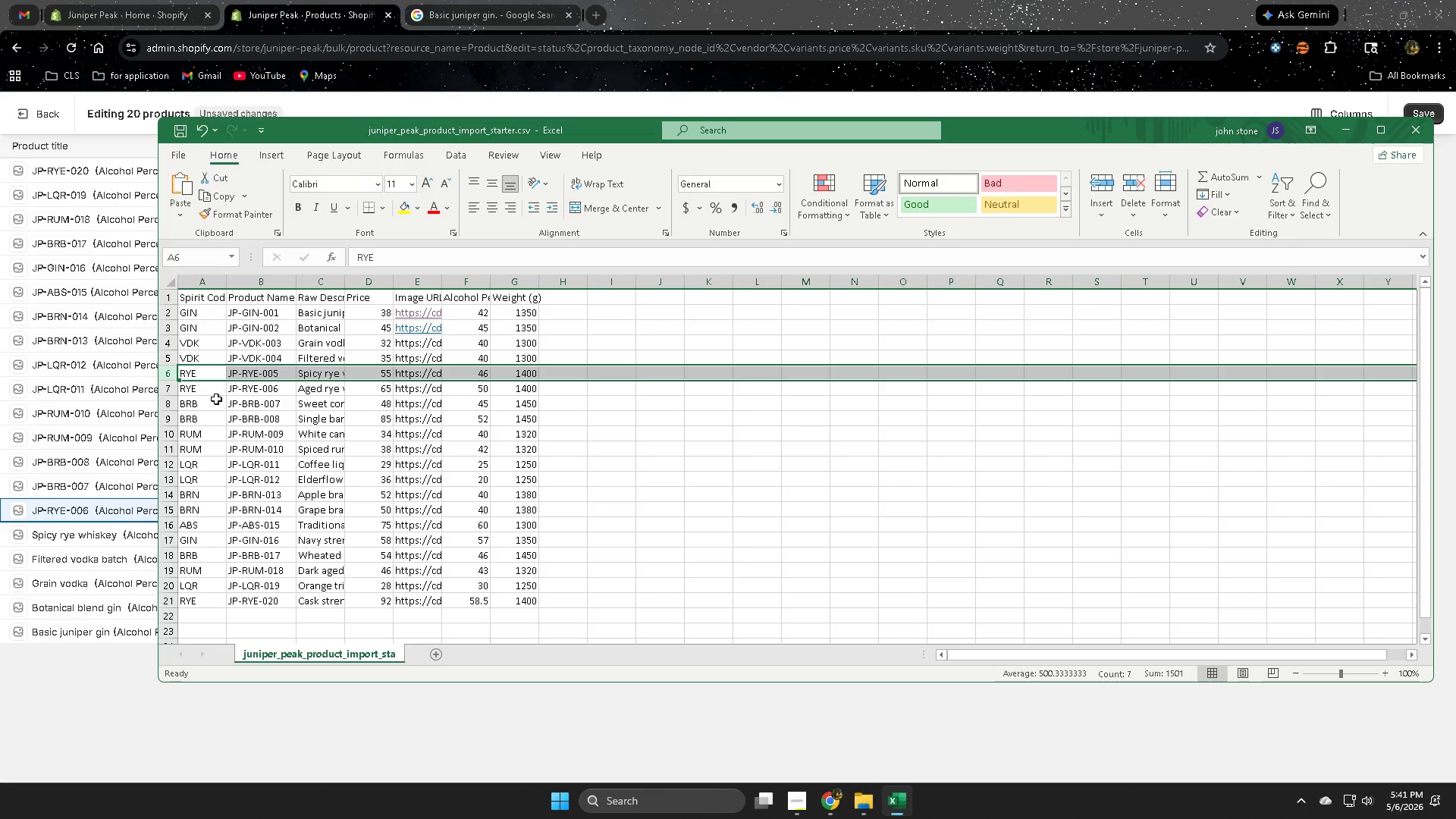 
left_click([817, 0])
 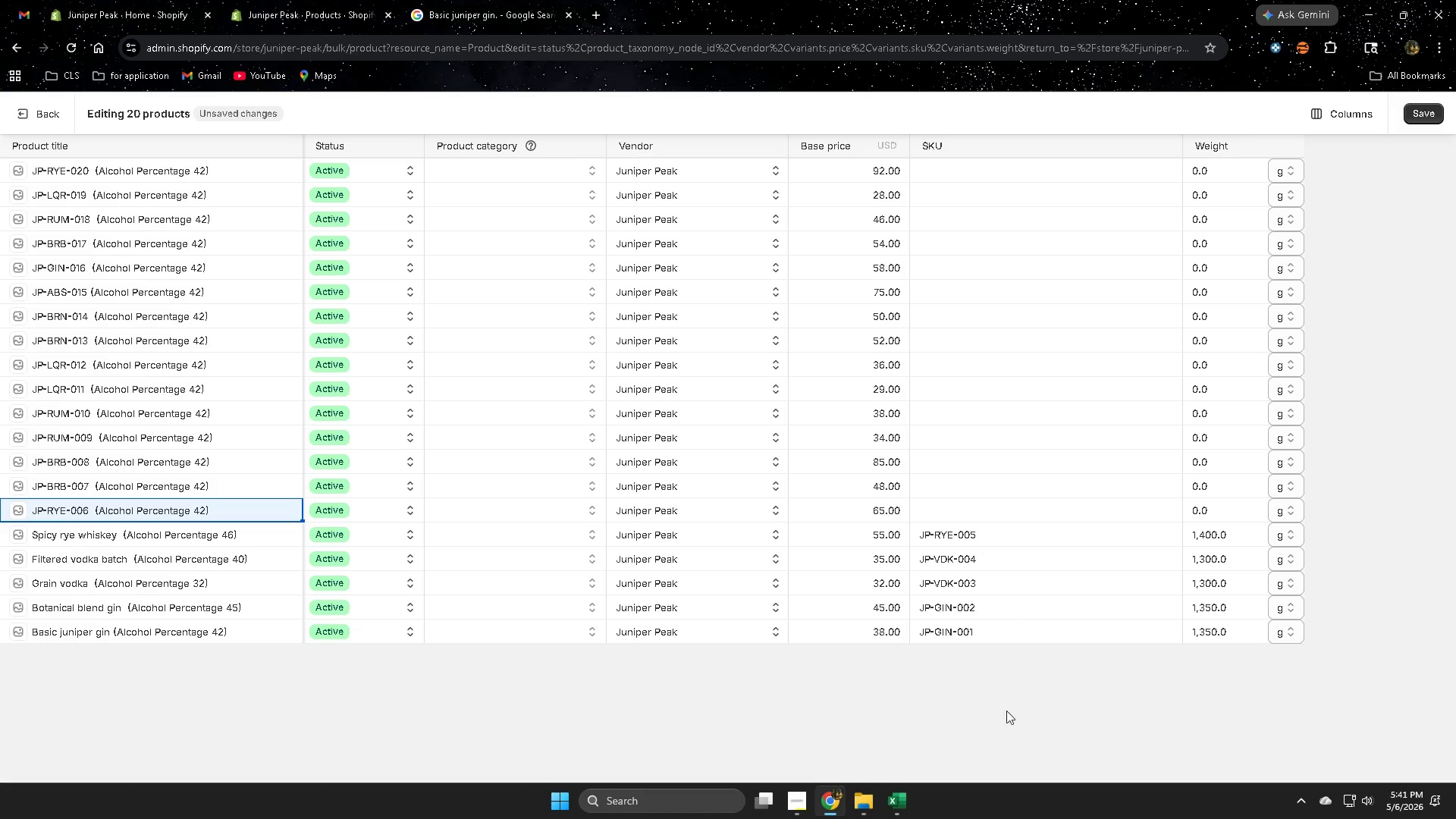 
wait(9.11)
 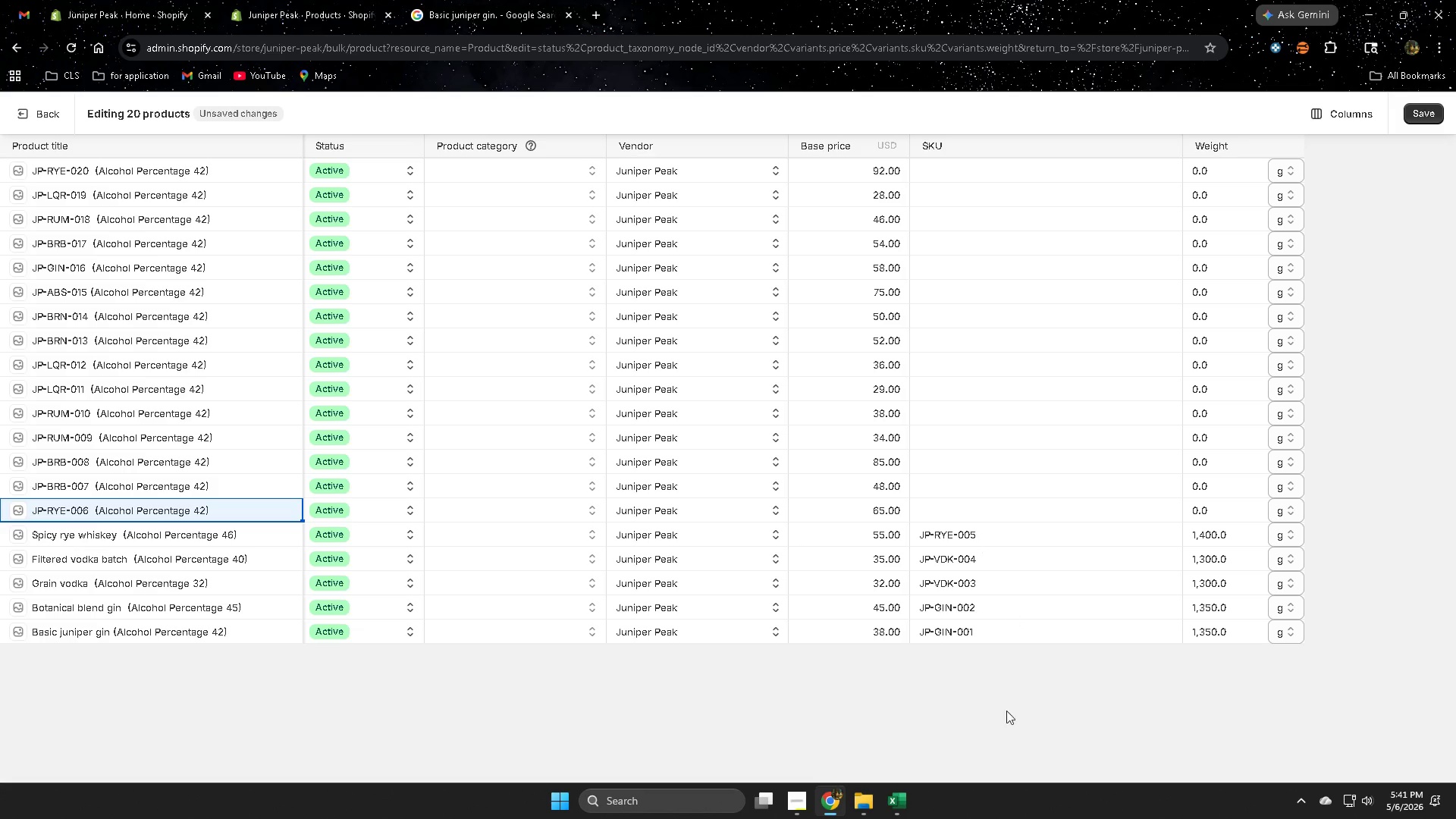 
left_click([905, 809])
 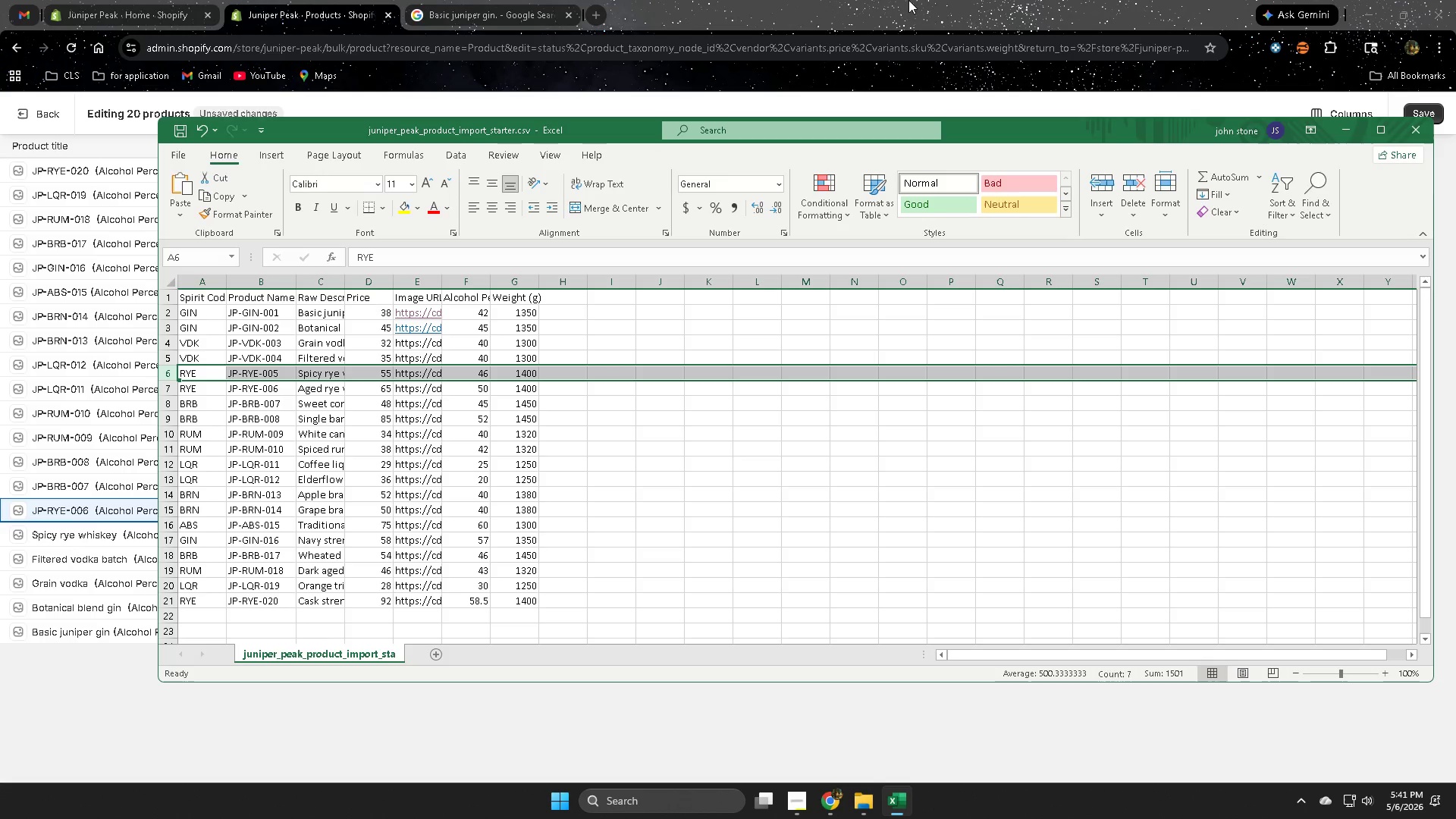 
wait(5.69)
 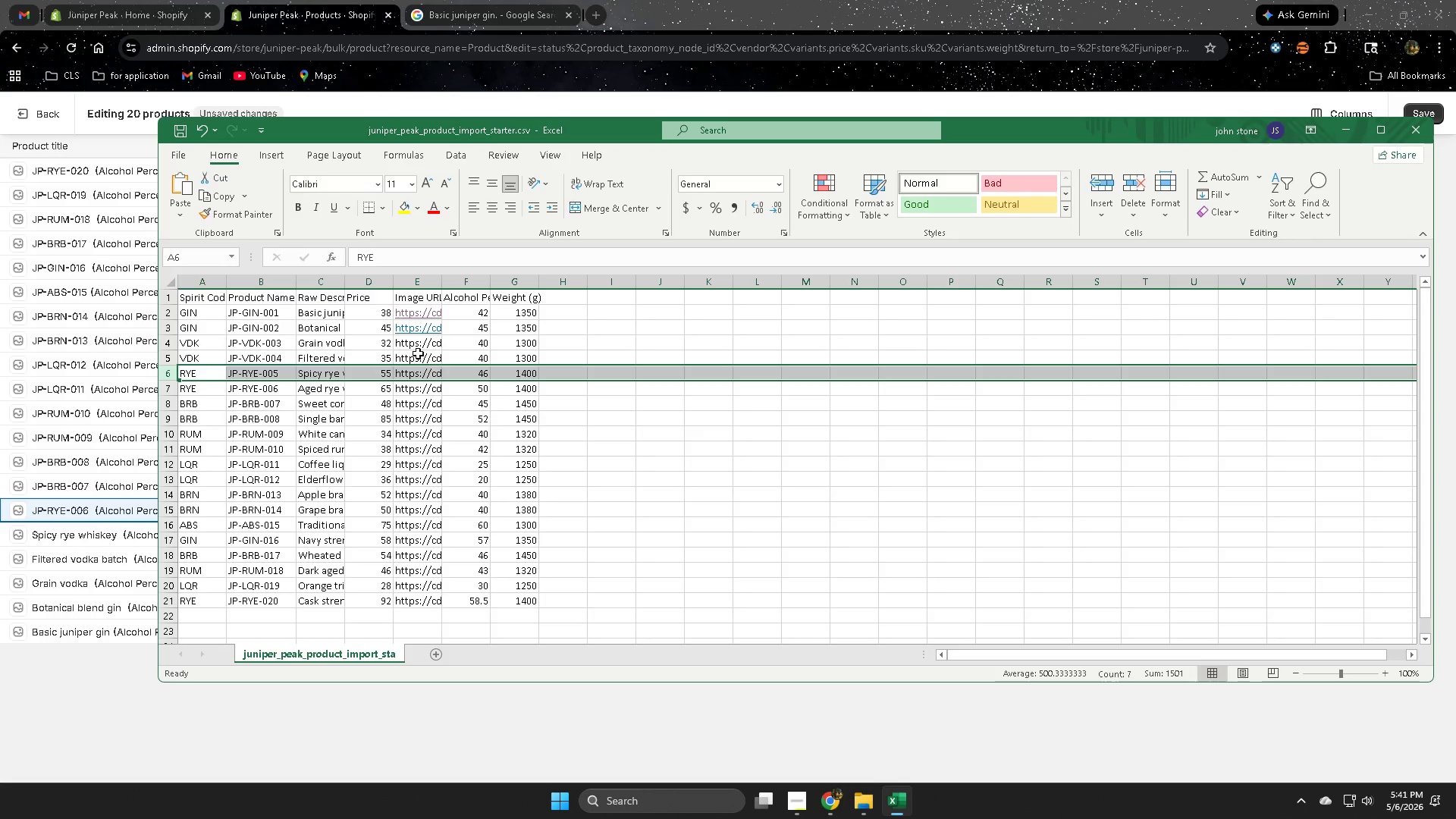 
left_click([909, 0])
 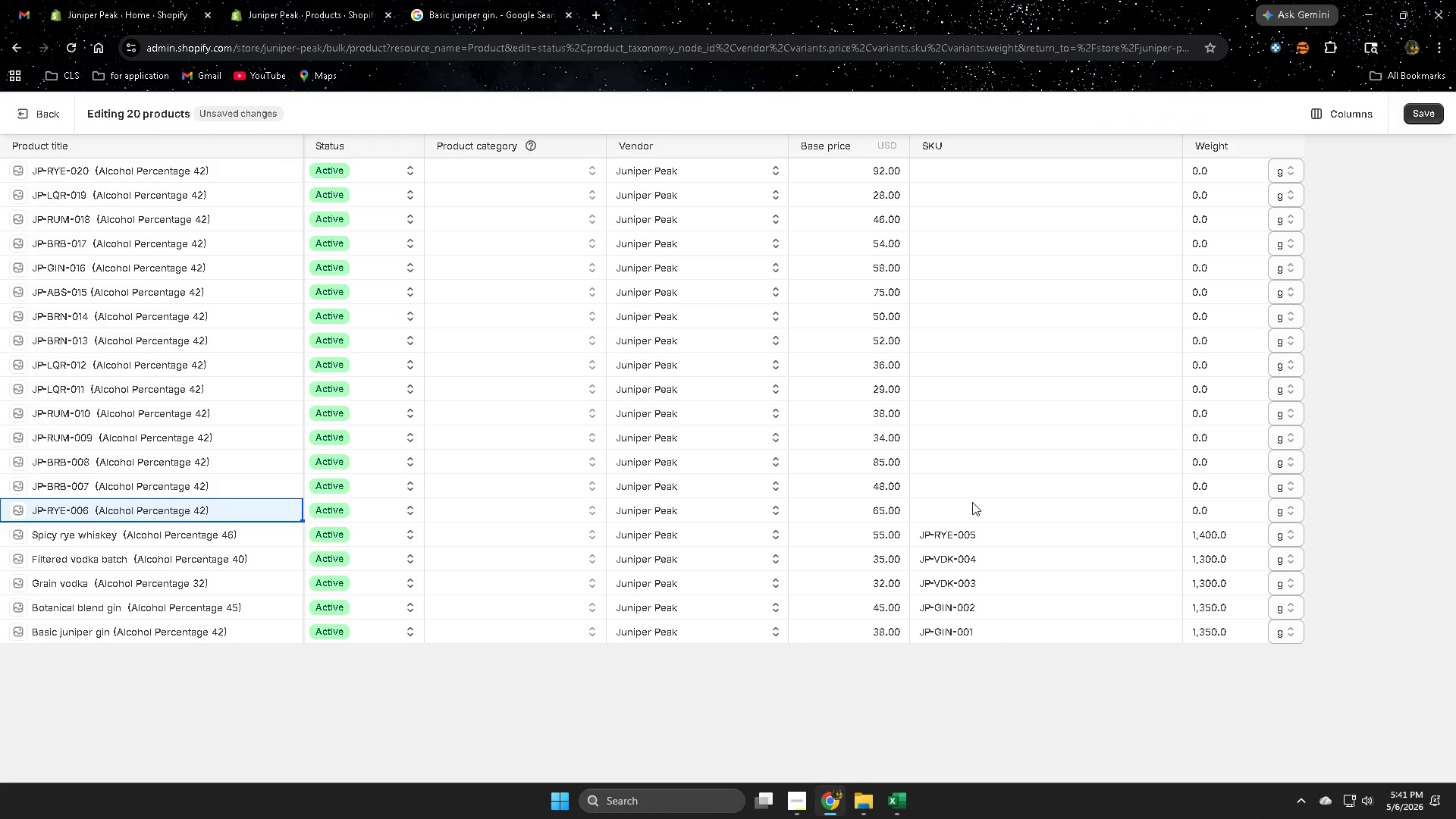 
wait(10.5)
 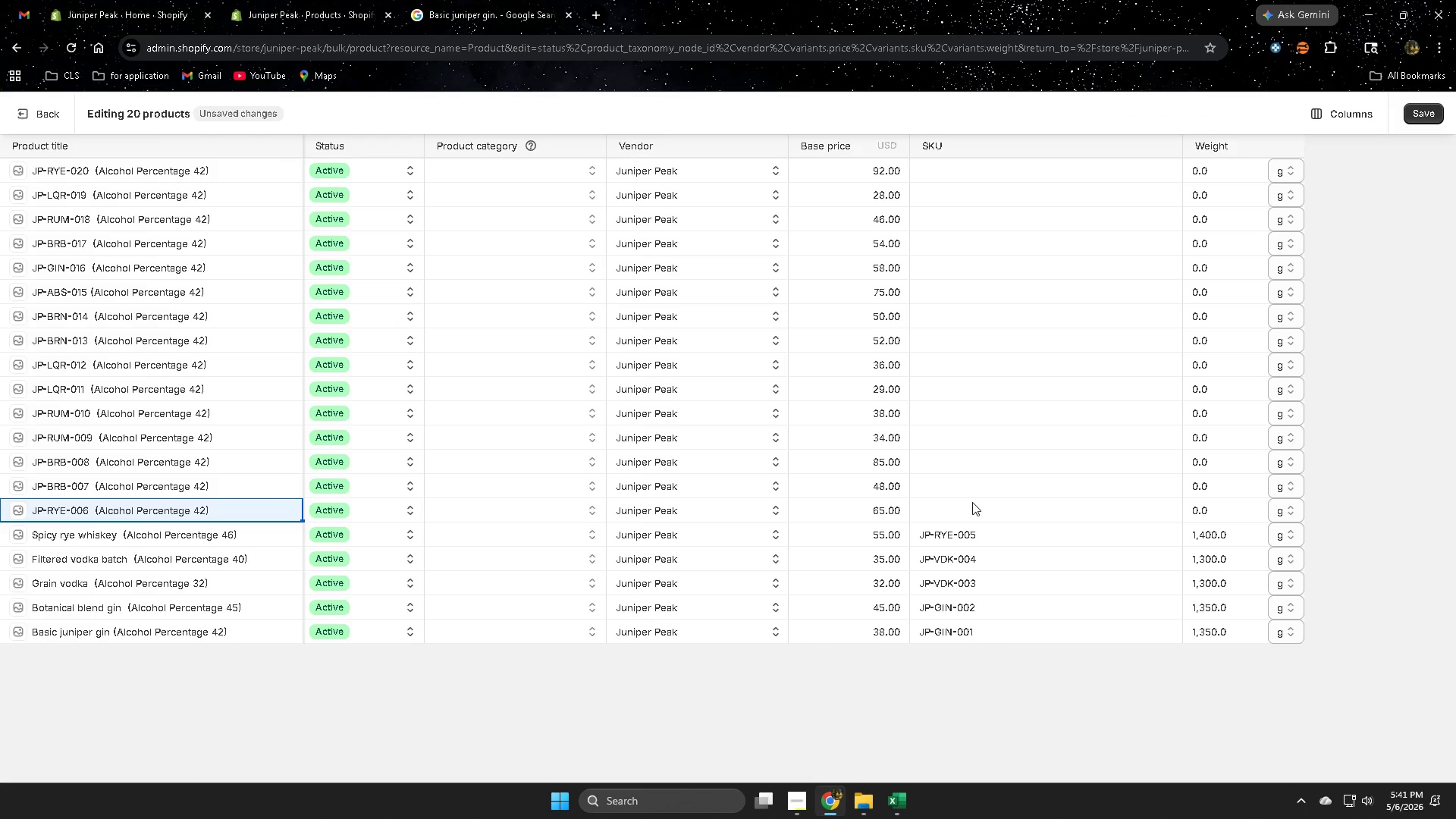 
left_click([898, 792])
 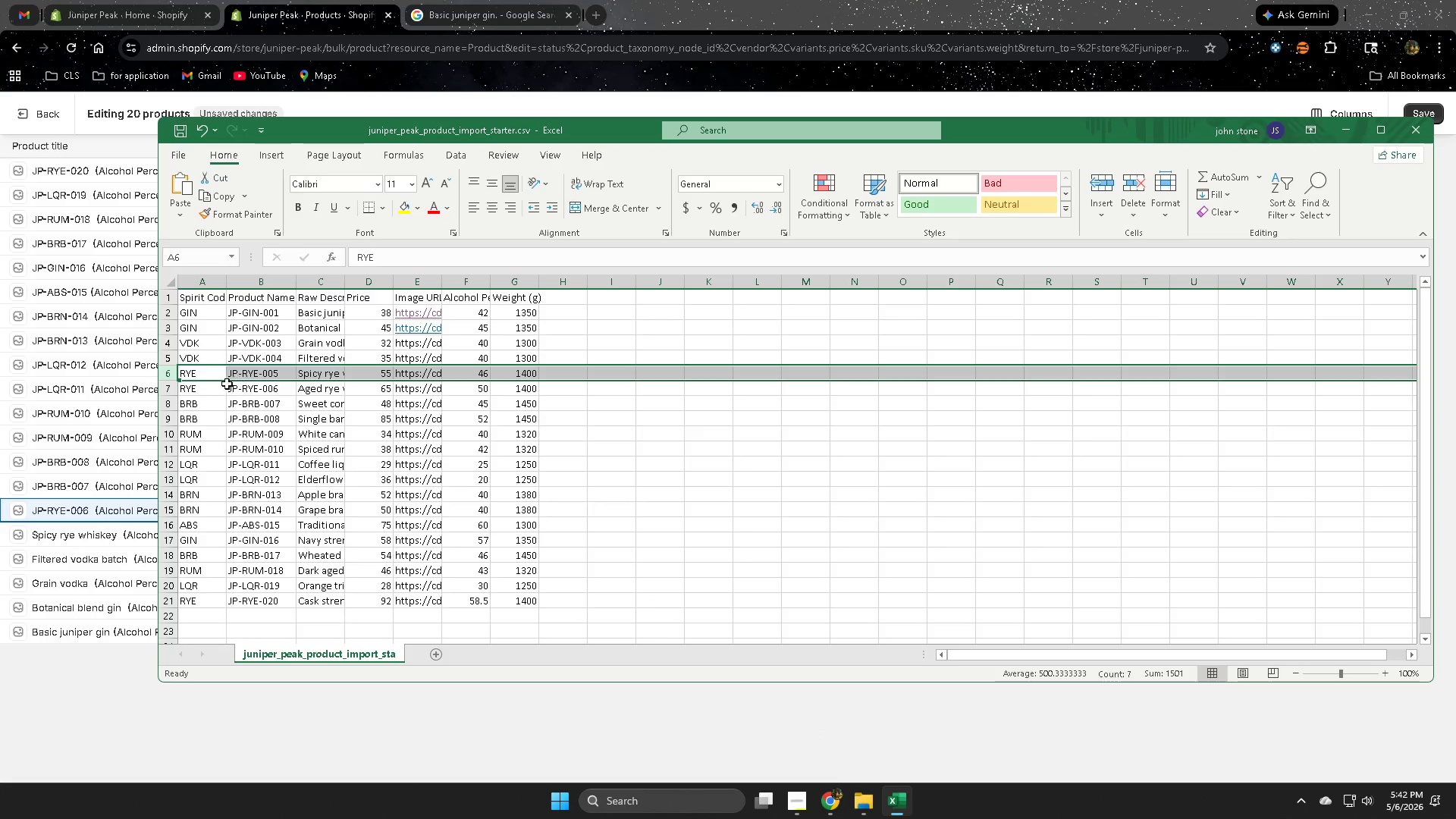 
left_click([952, 0])
 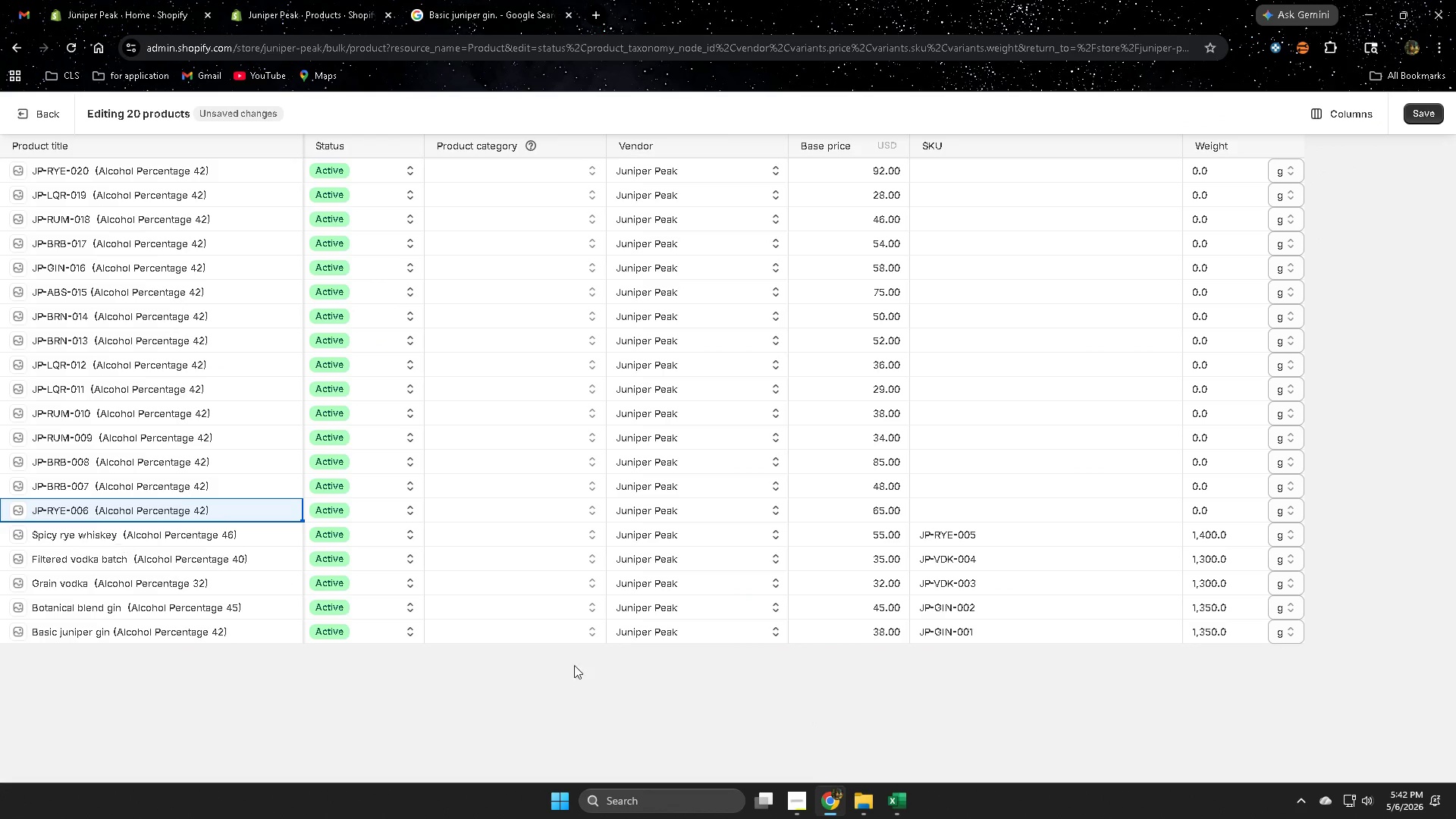 
left_click([899, 801])
 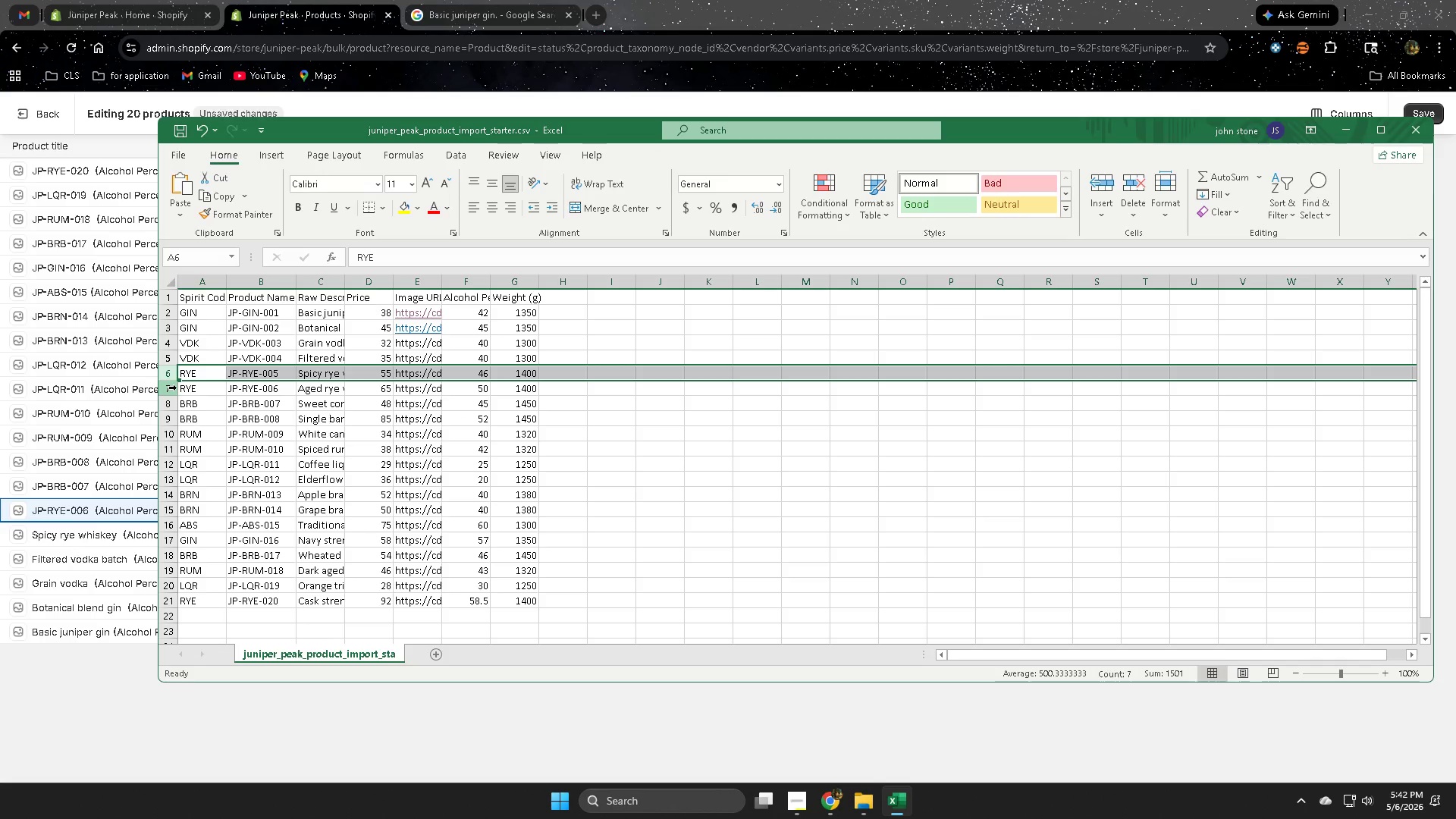 
left_click([177, 388])
 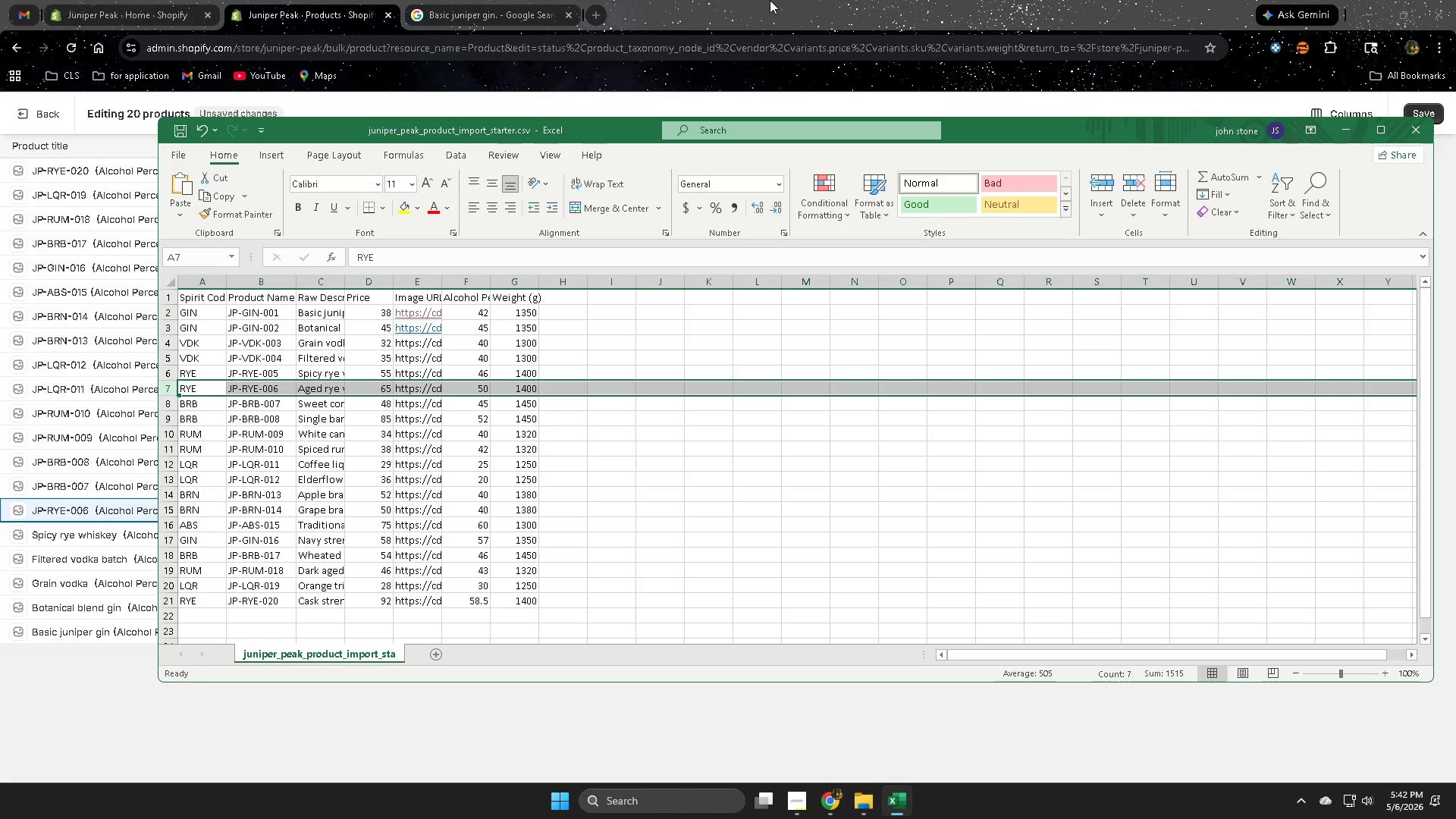 
left_click([770, 0])
 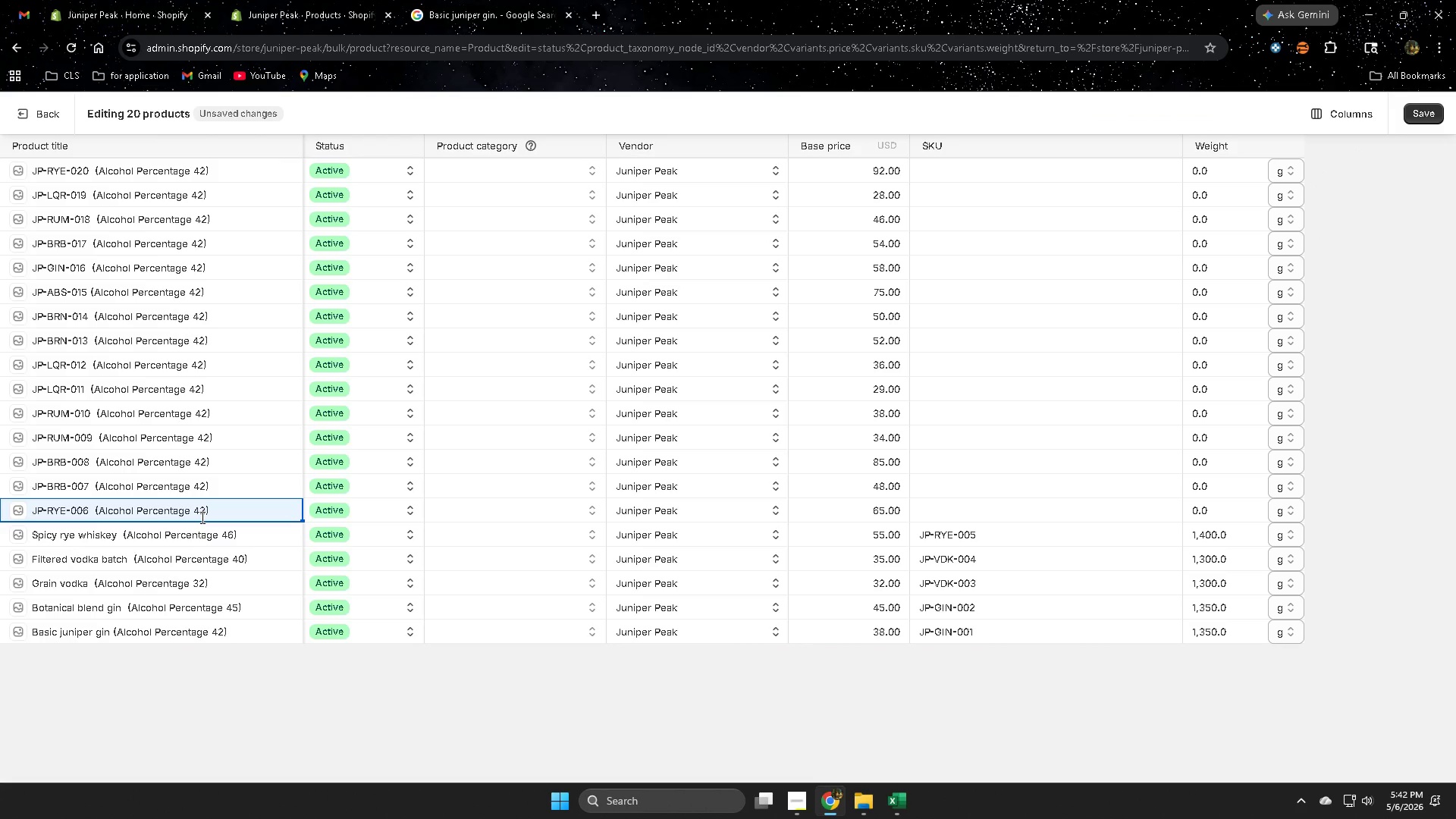 
double_click([201, 516])
 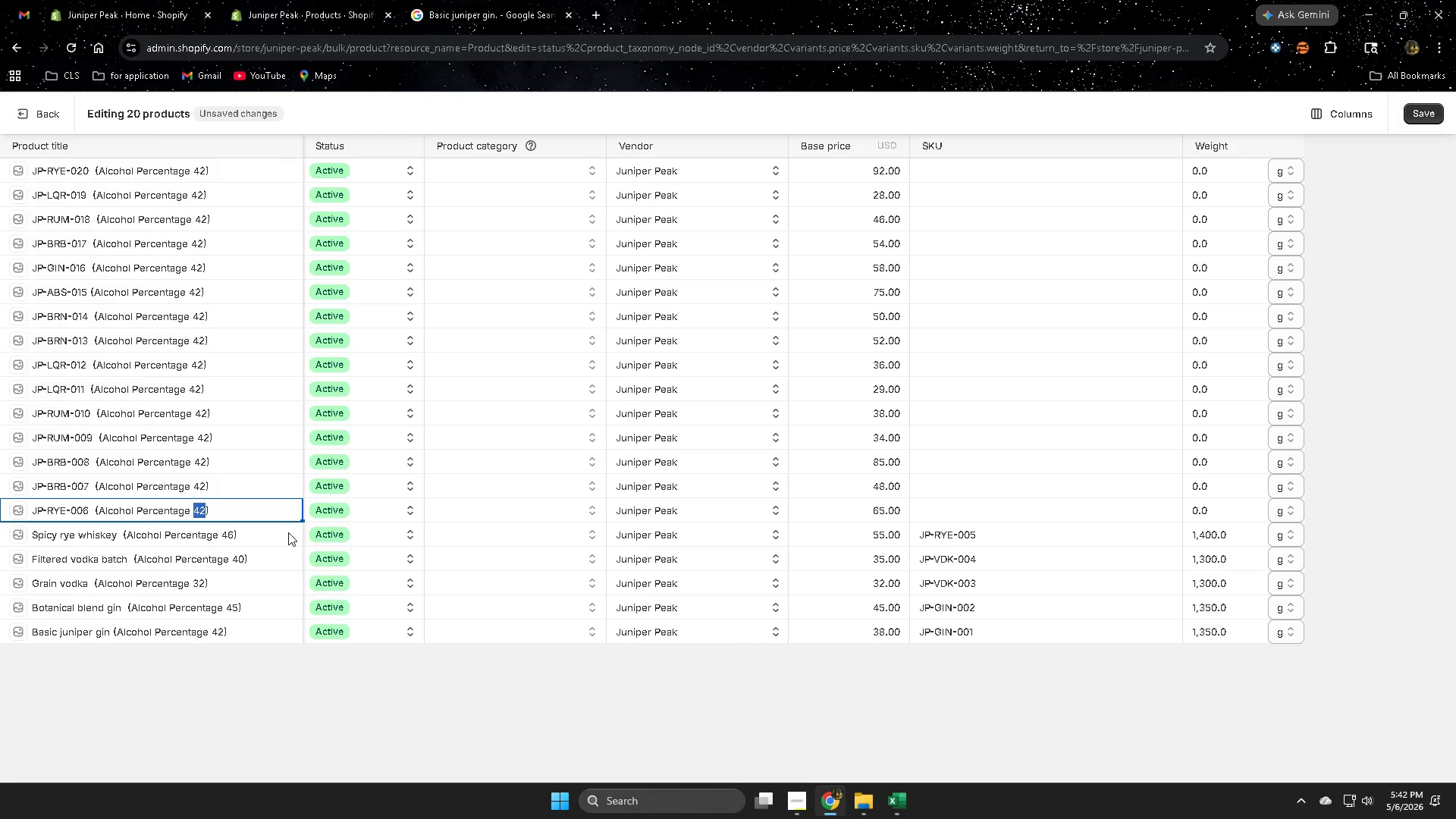 
type(50)
 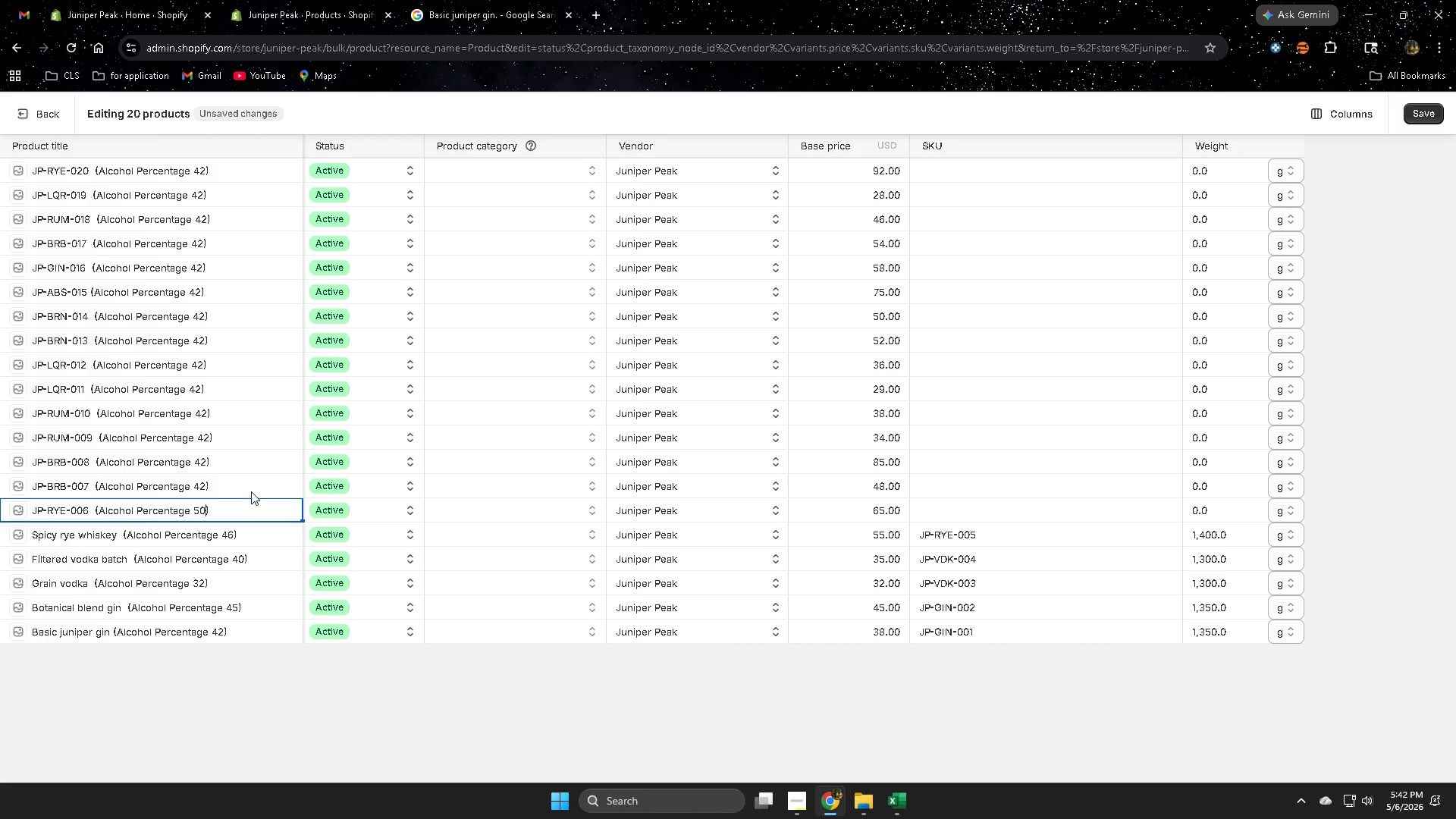 
left_click([249, 491])
 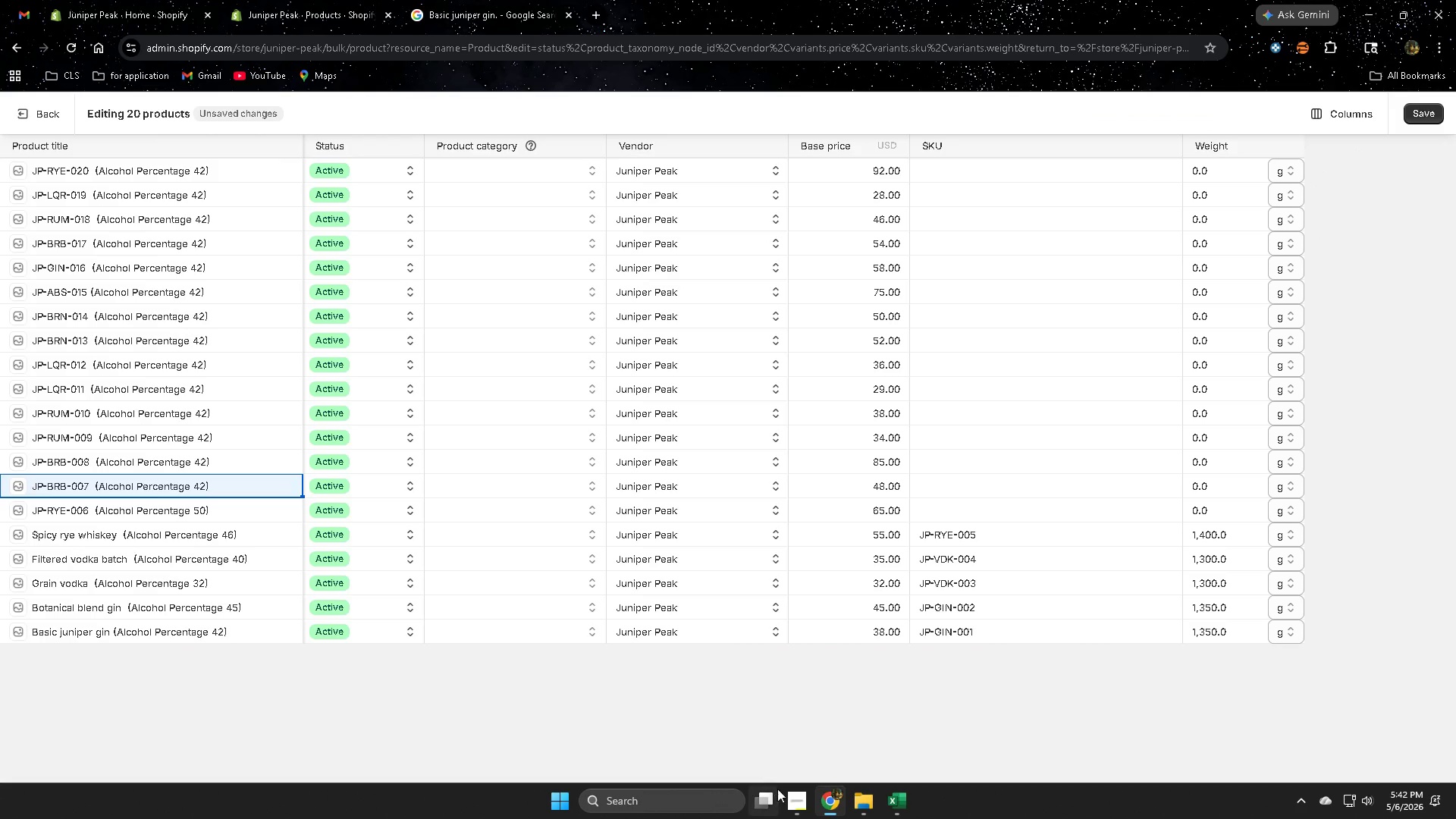 
left_click([898, 805])
 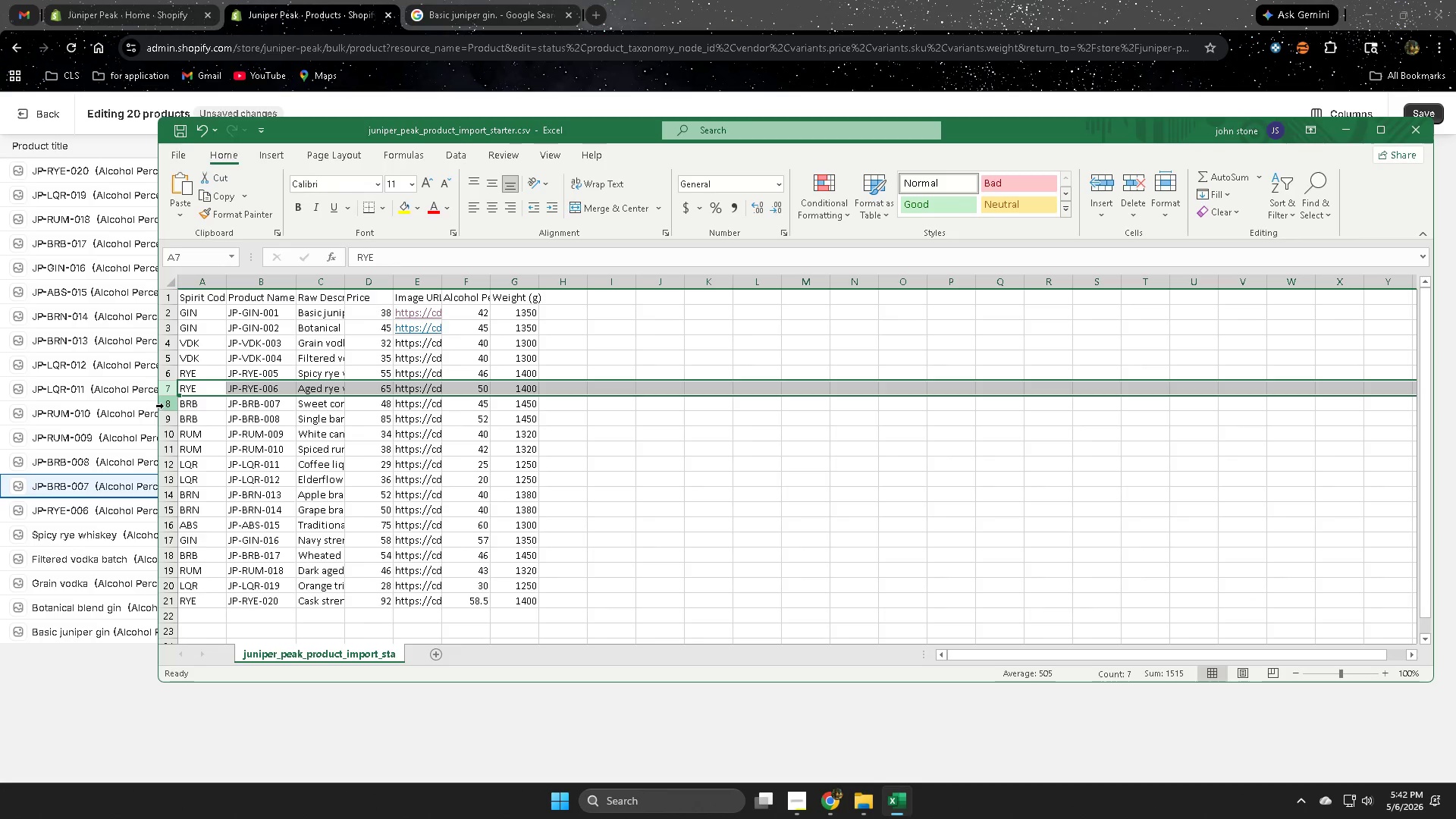 
left_click([164, 406])
 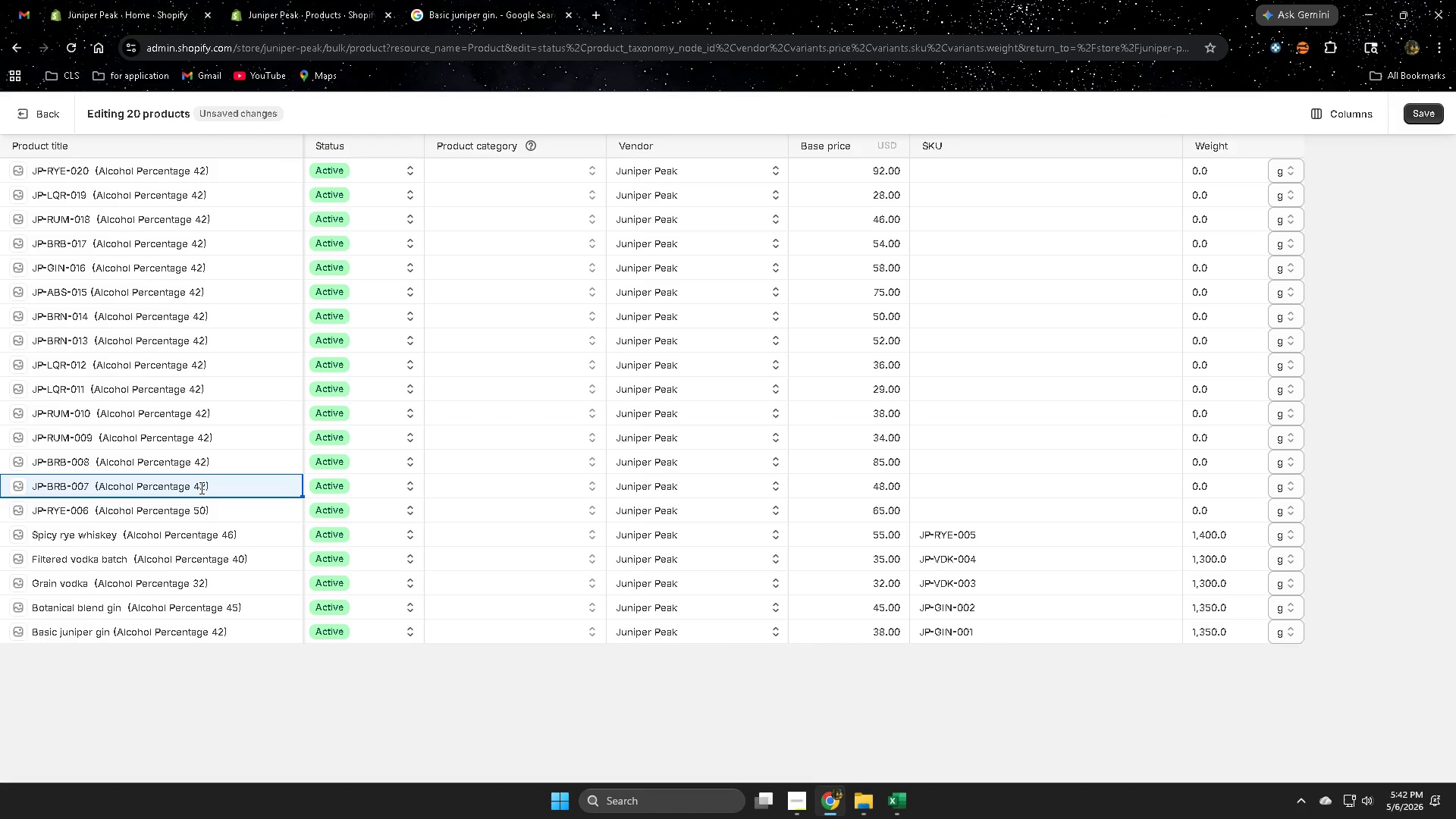 
double_click([200, 487])
 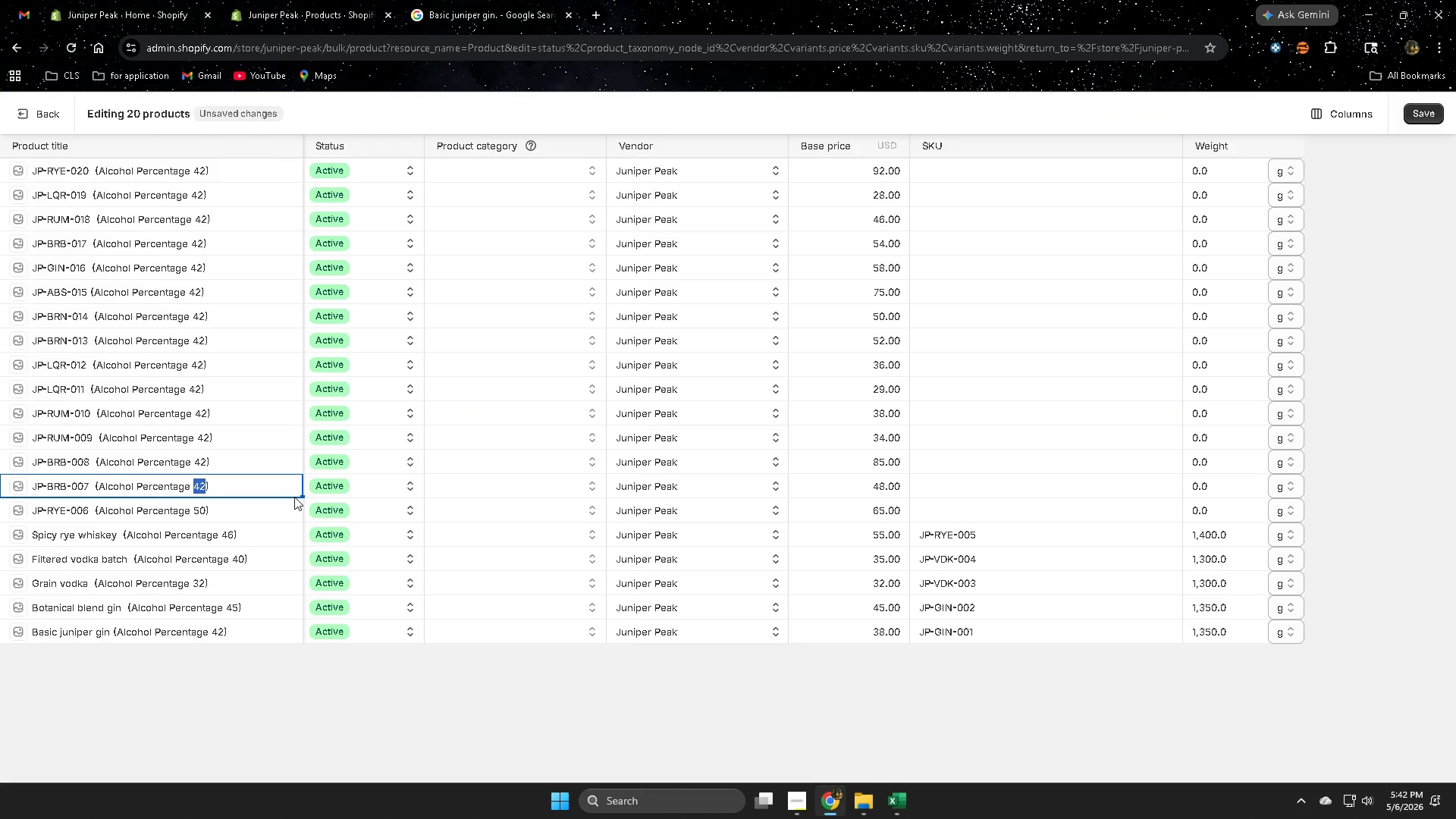 
type(45)
 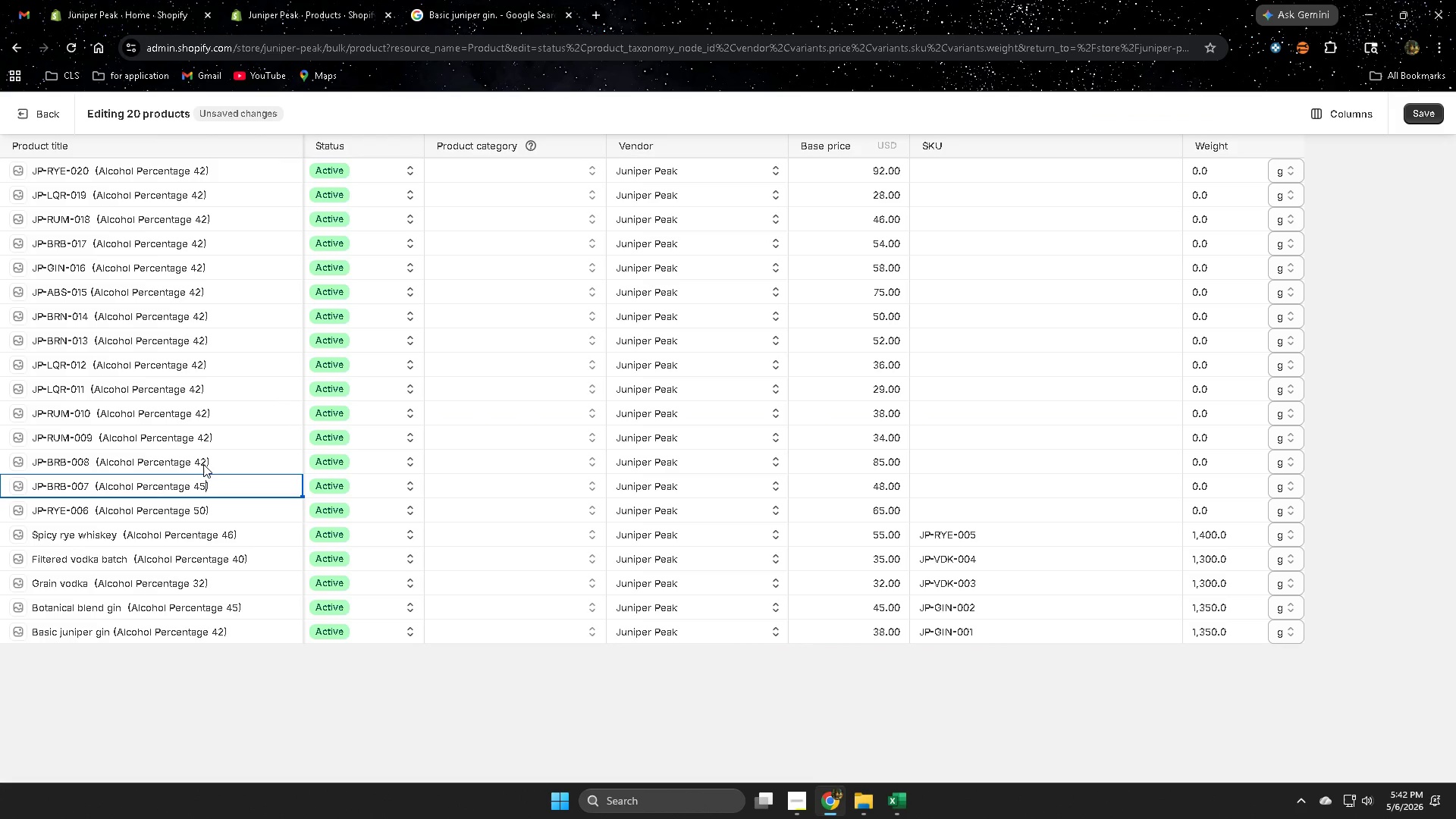 
double_click([202, 463])
 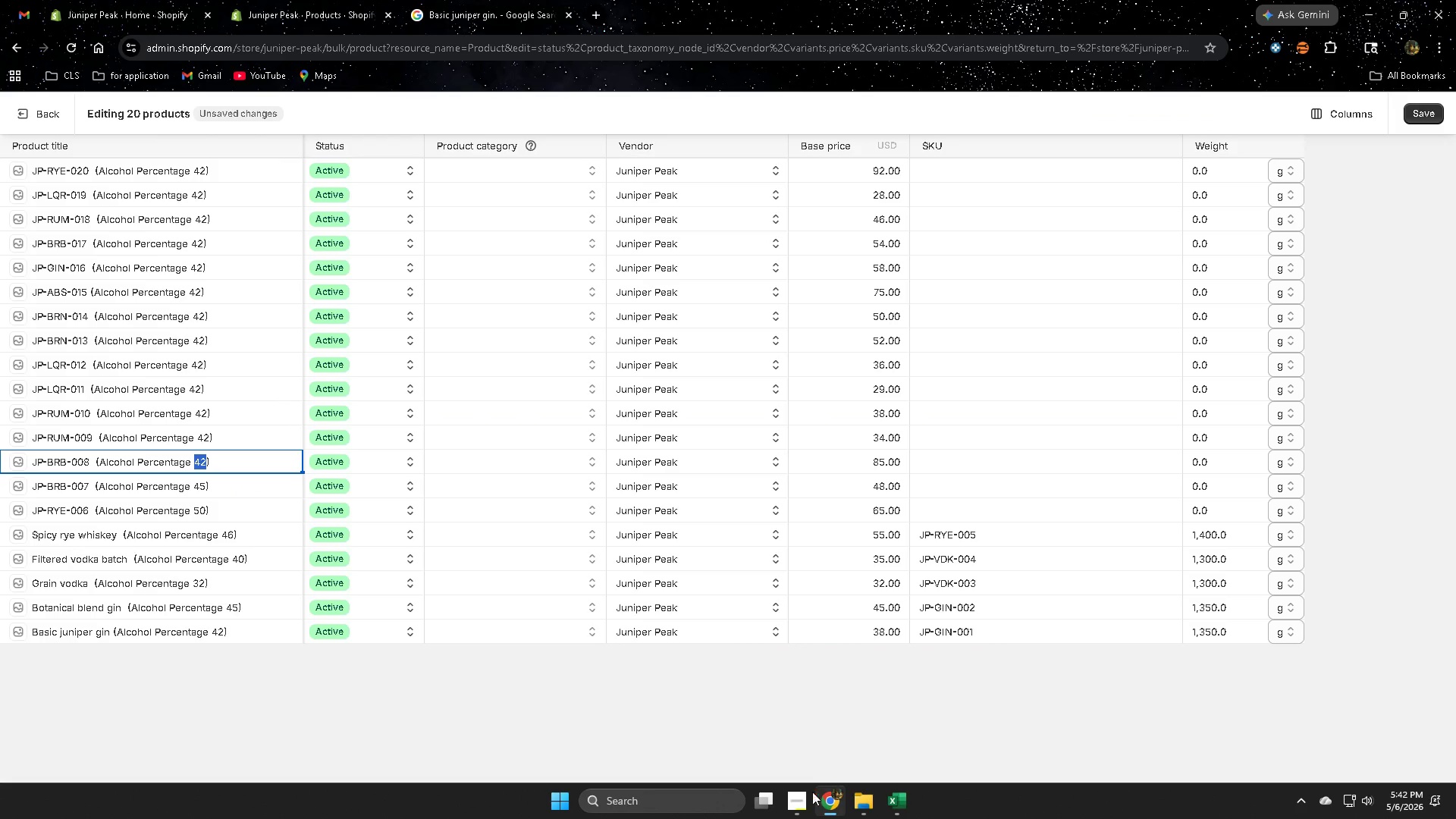 
mouse_move([761, 805])
 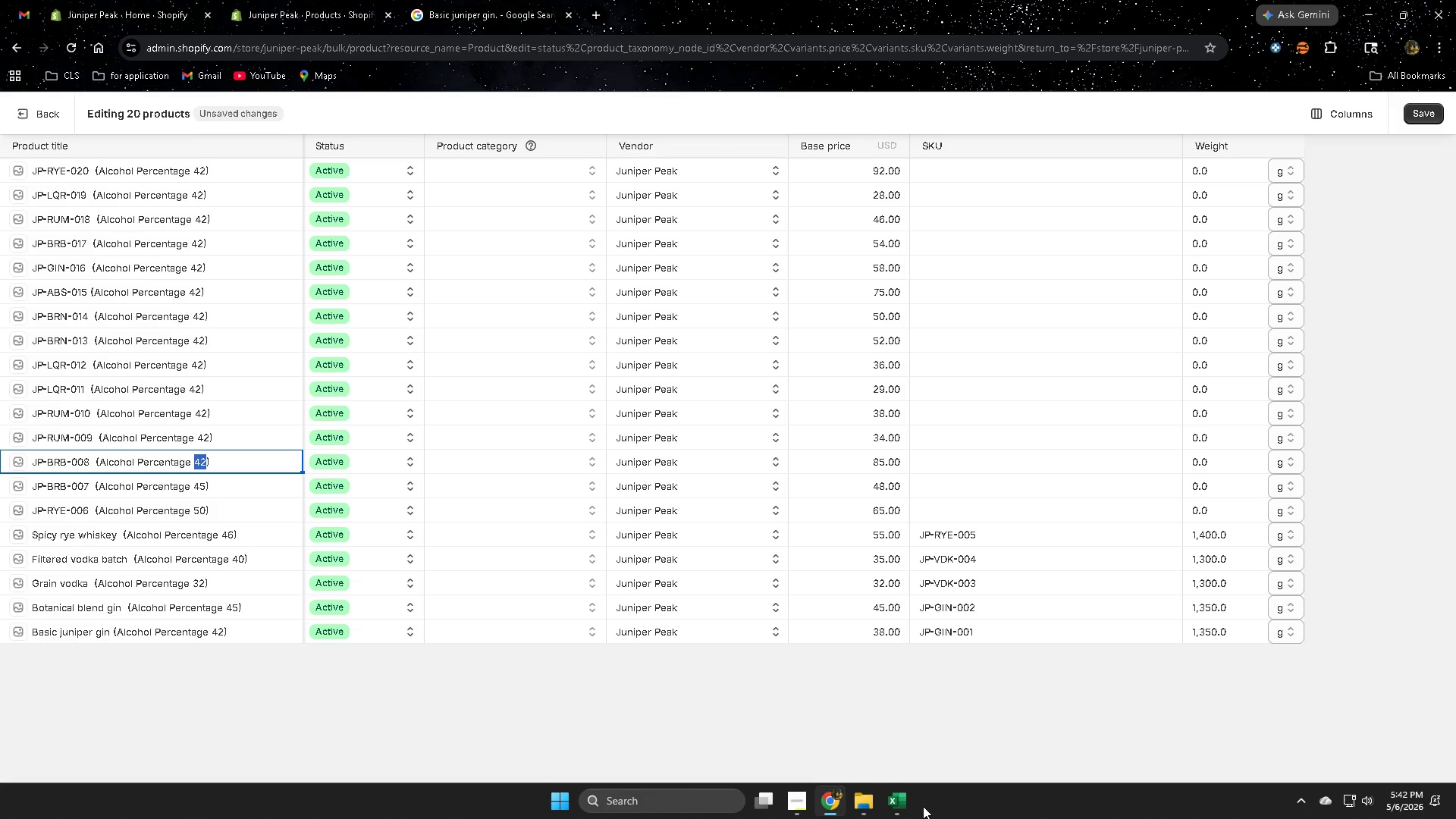 
wait(22.05)
 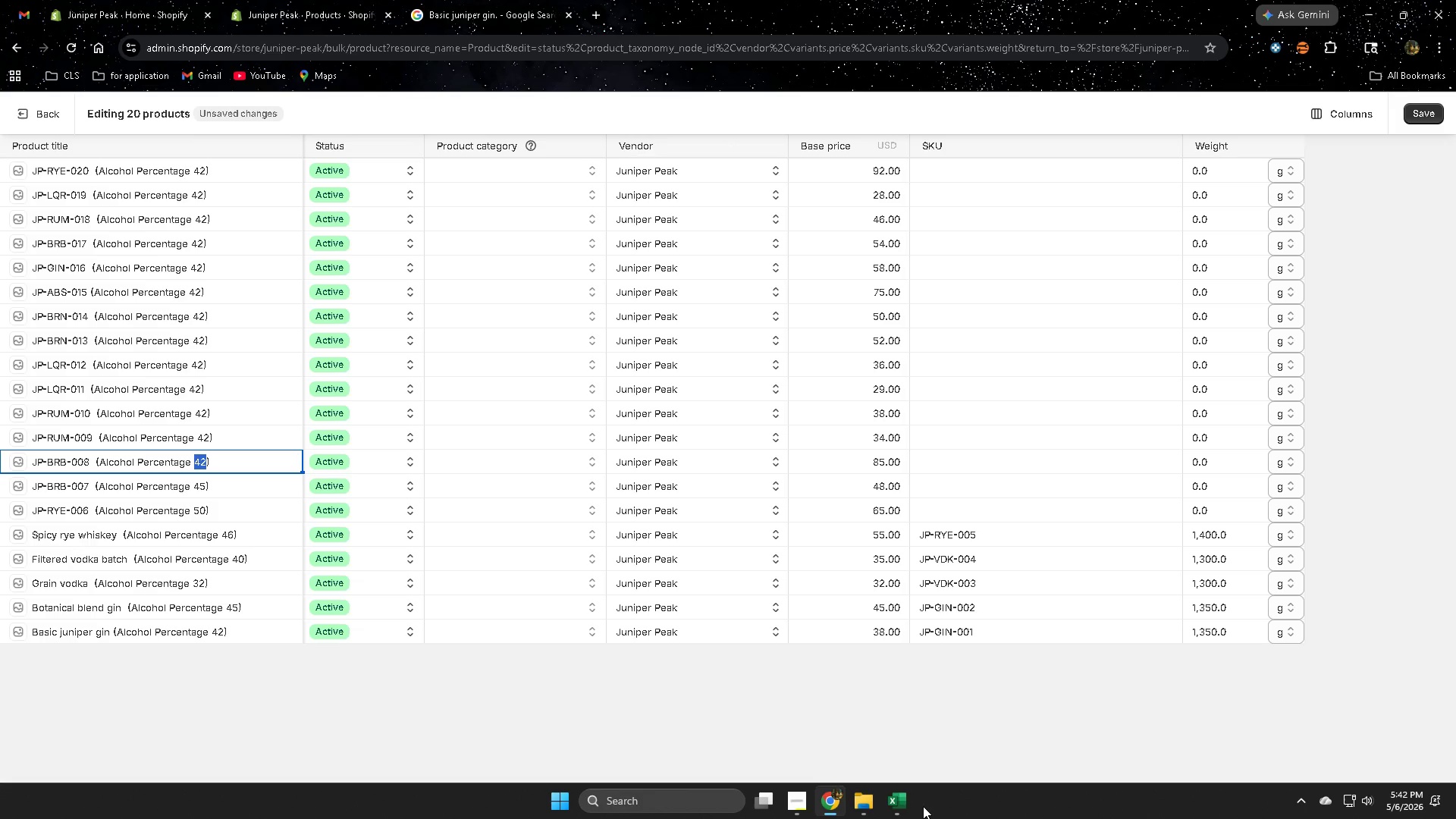 
left_click([905, 800])
 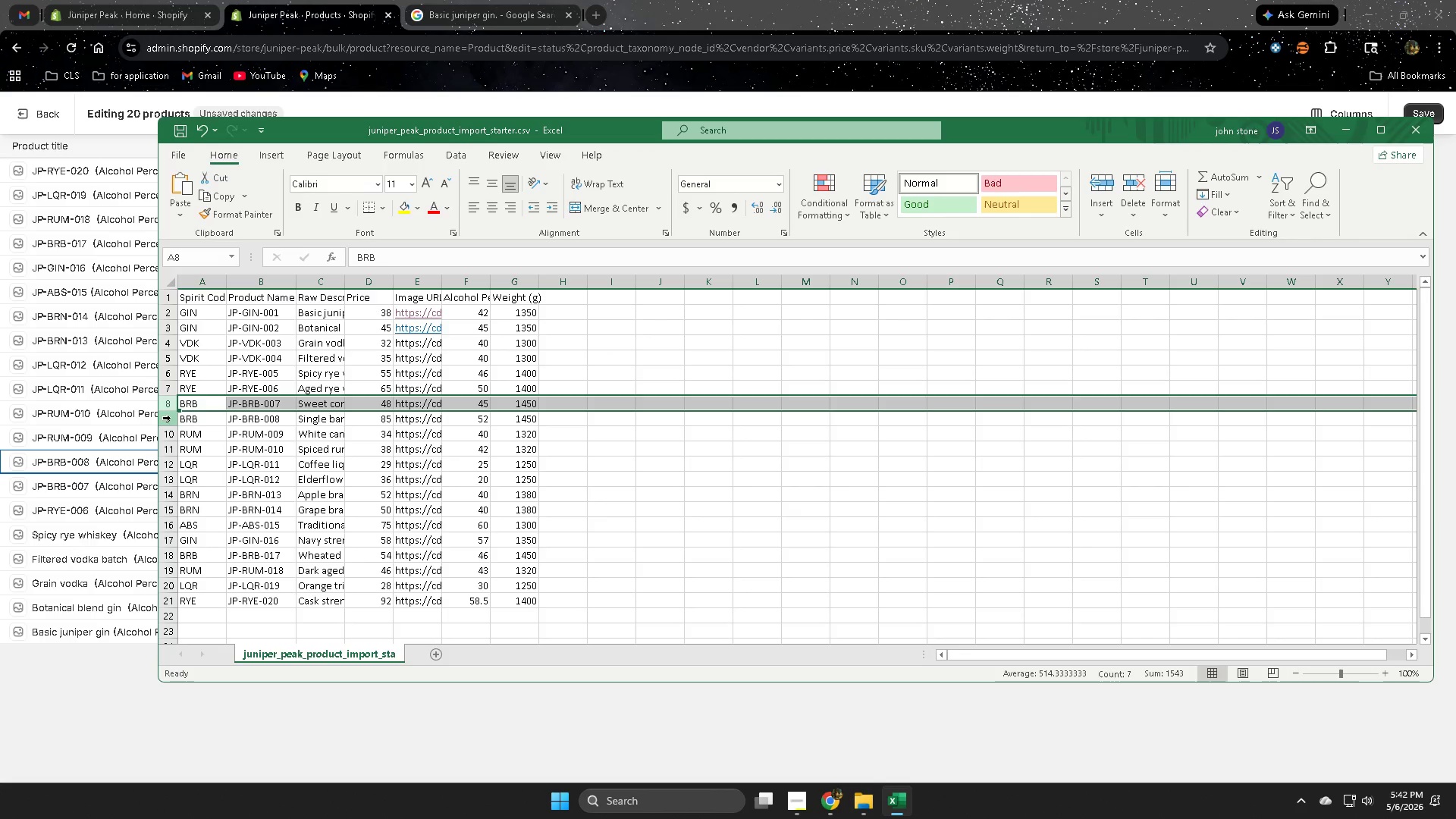 
left_click([171, 418])
 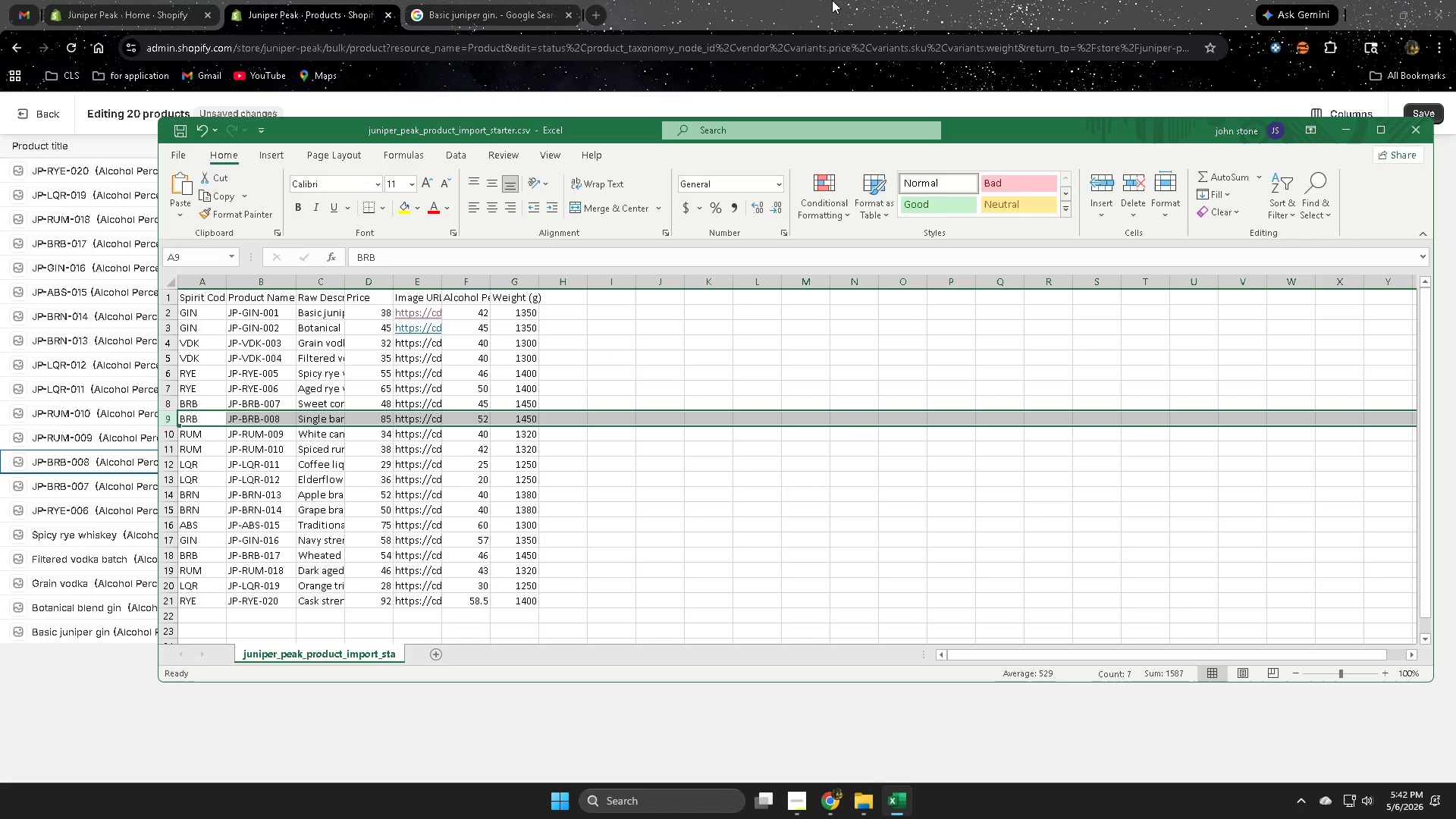 
left_click([837, 0])
 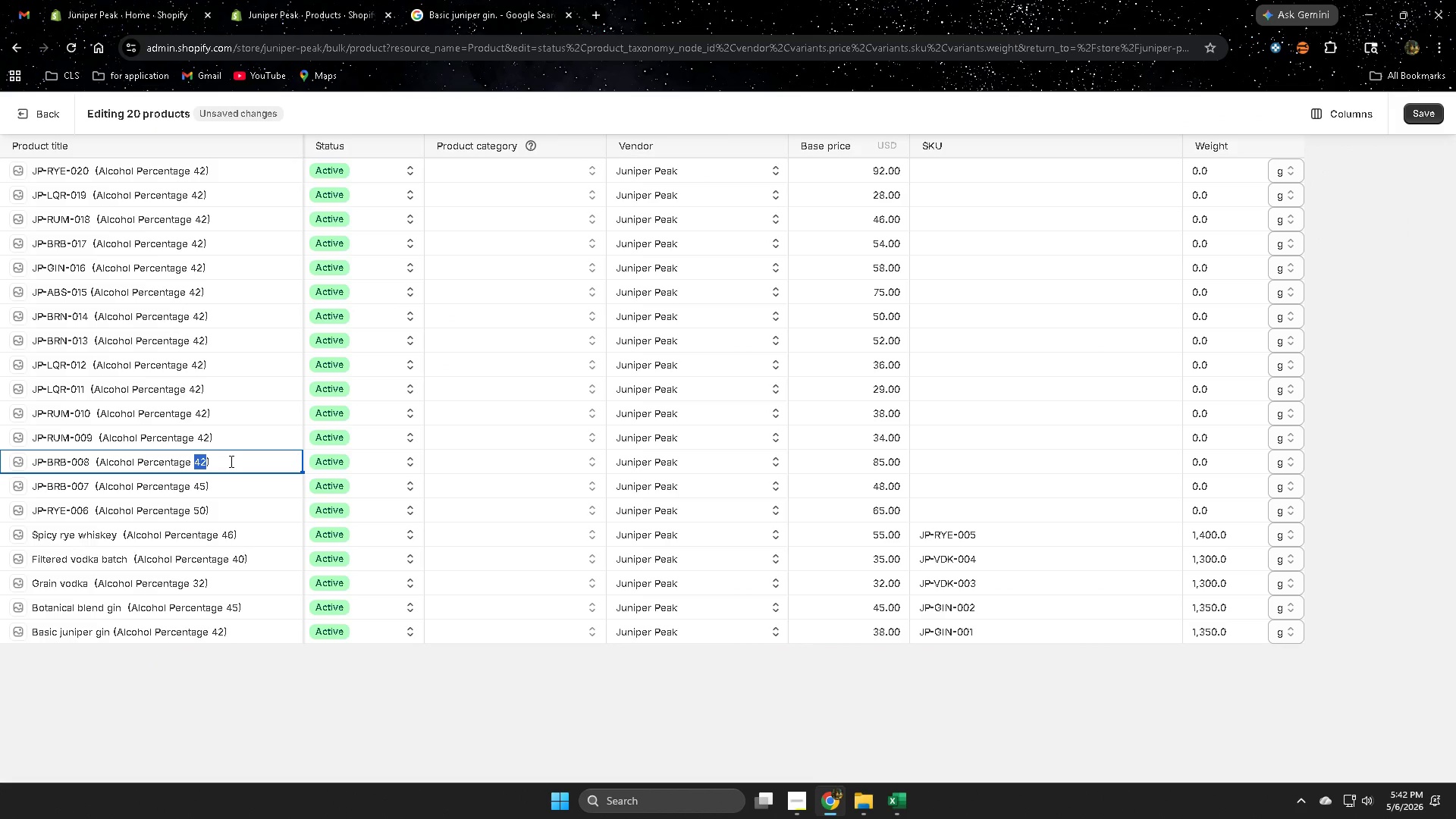 
type(52)
 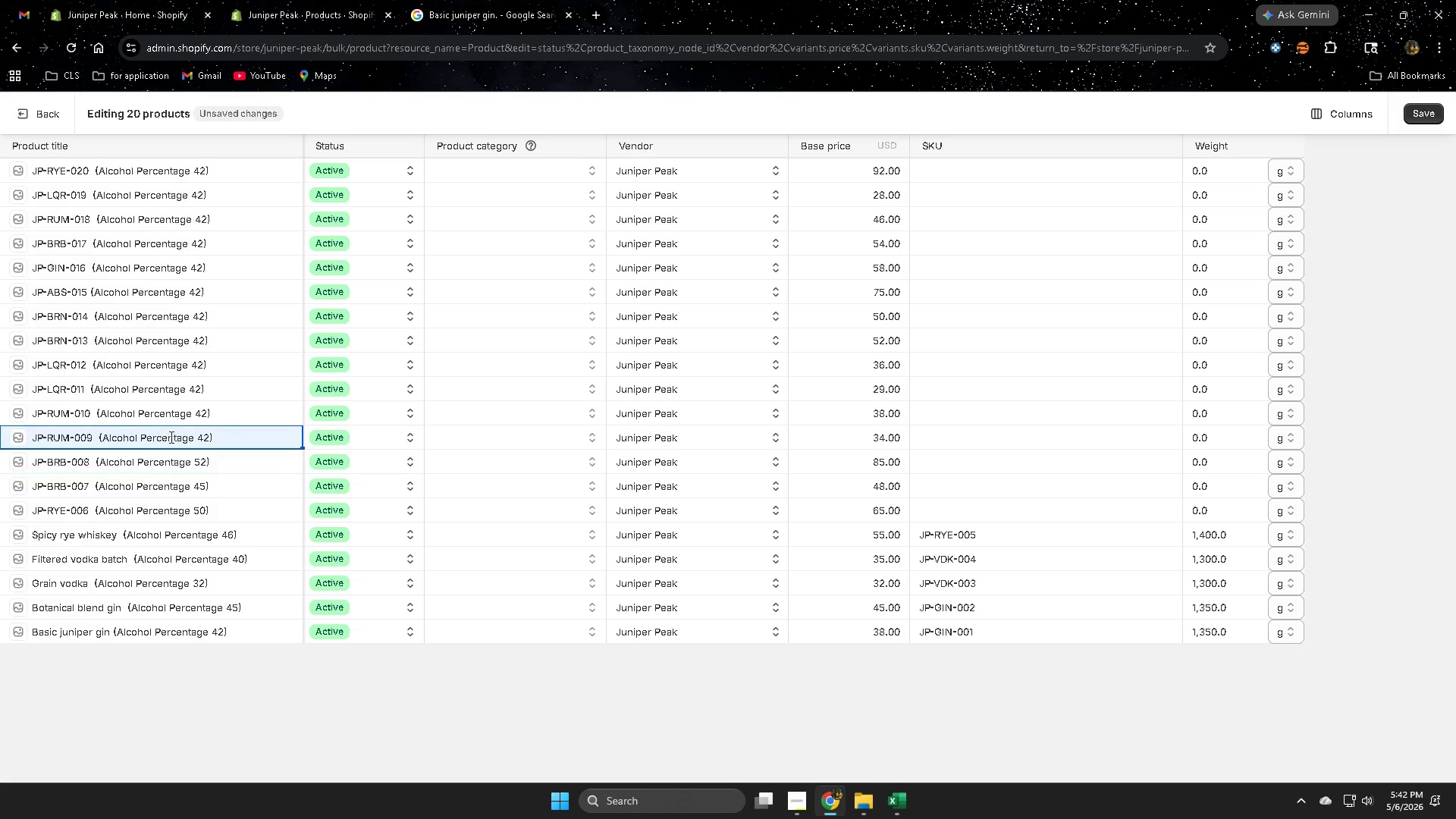 
double_click([199, 438])
 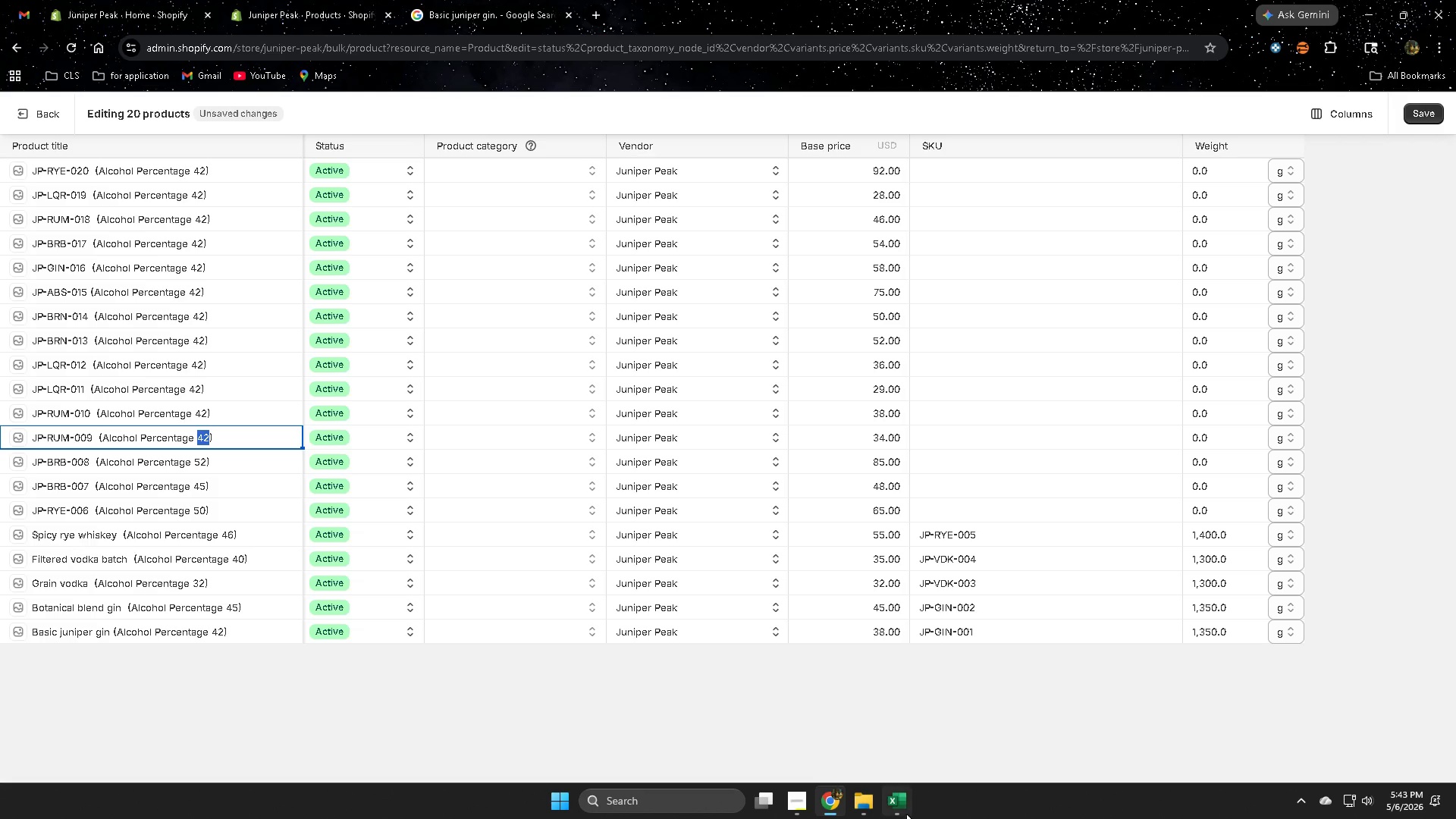 
left_click([896, 807])
 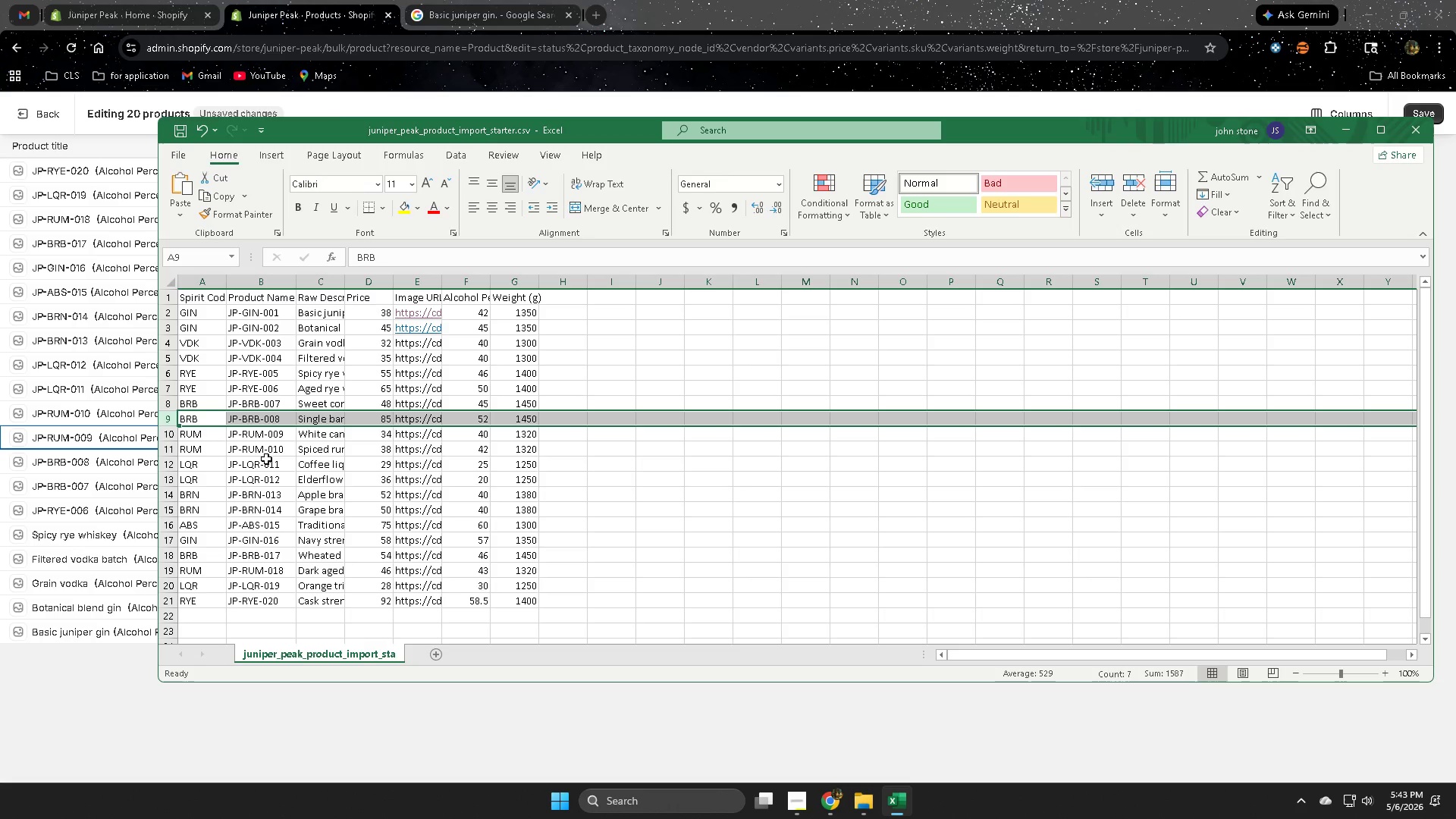 
wait(6.38)
 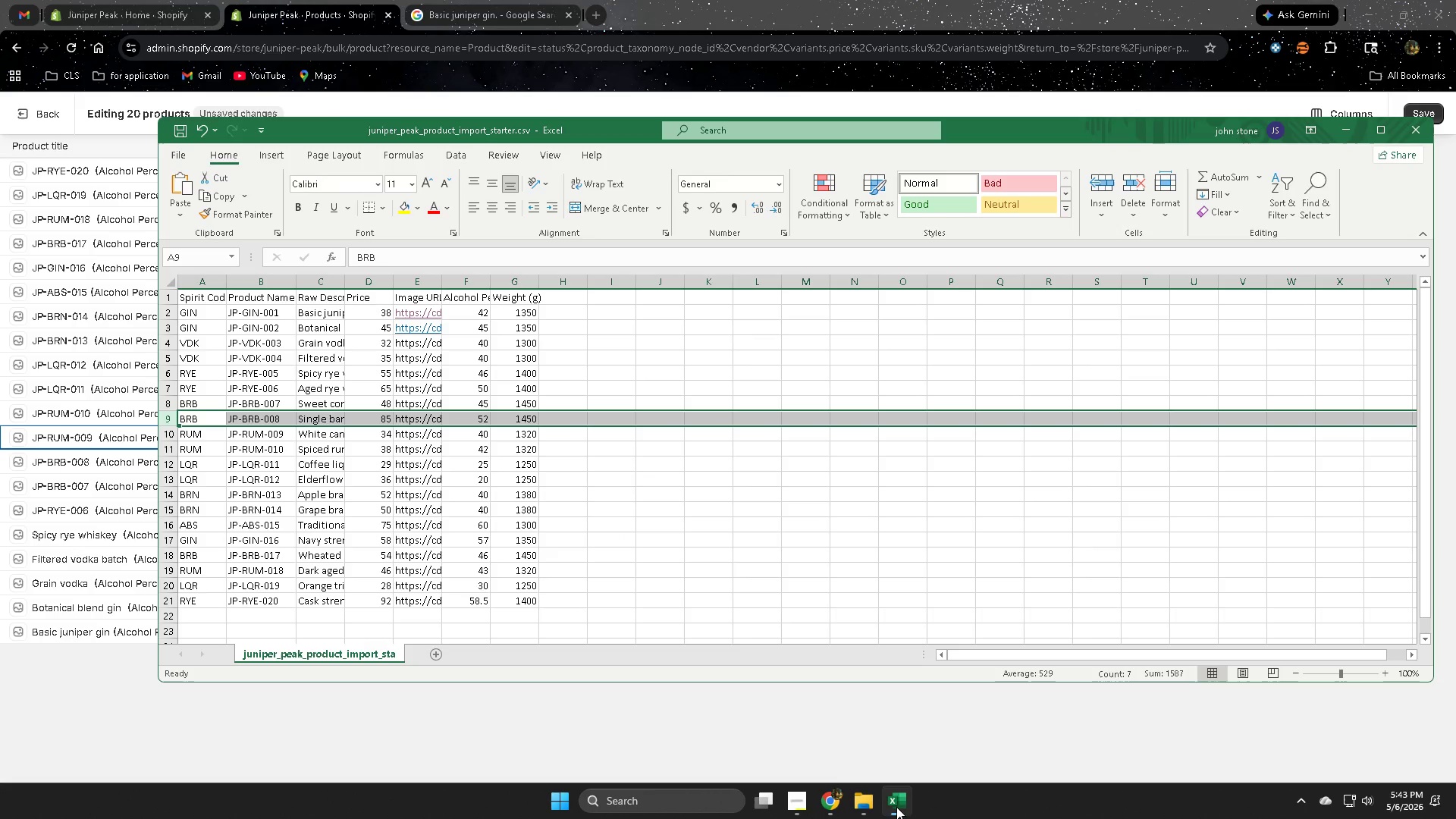 
left_click([171, 438])
 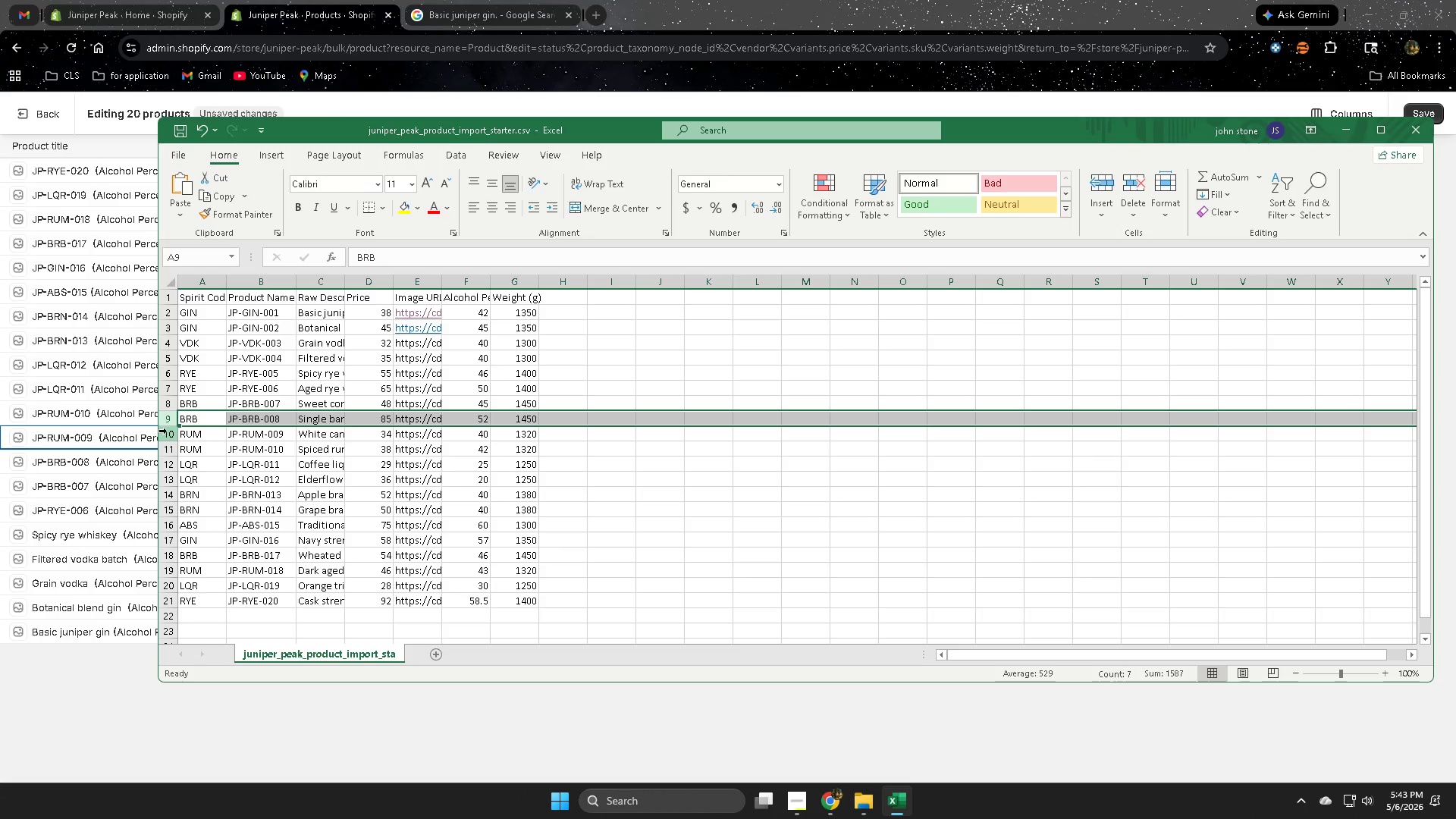 
left_click([167, 431])
 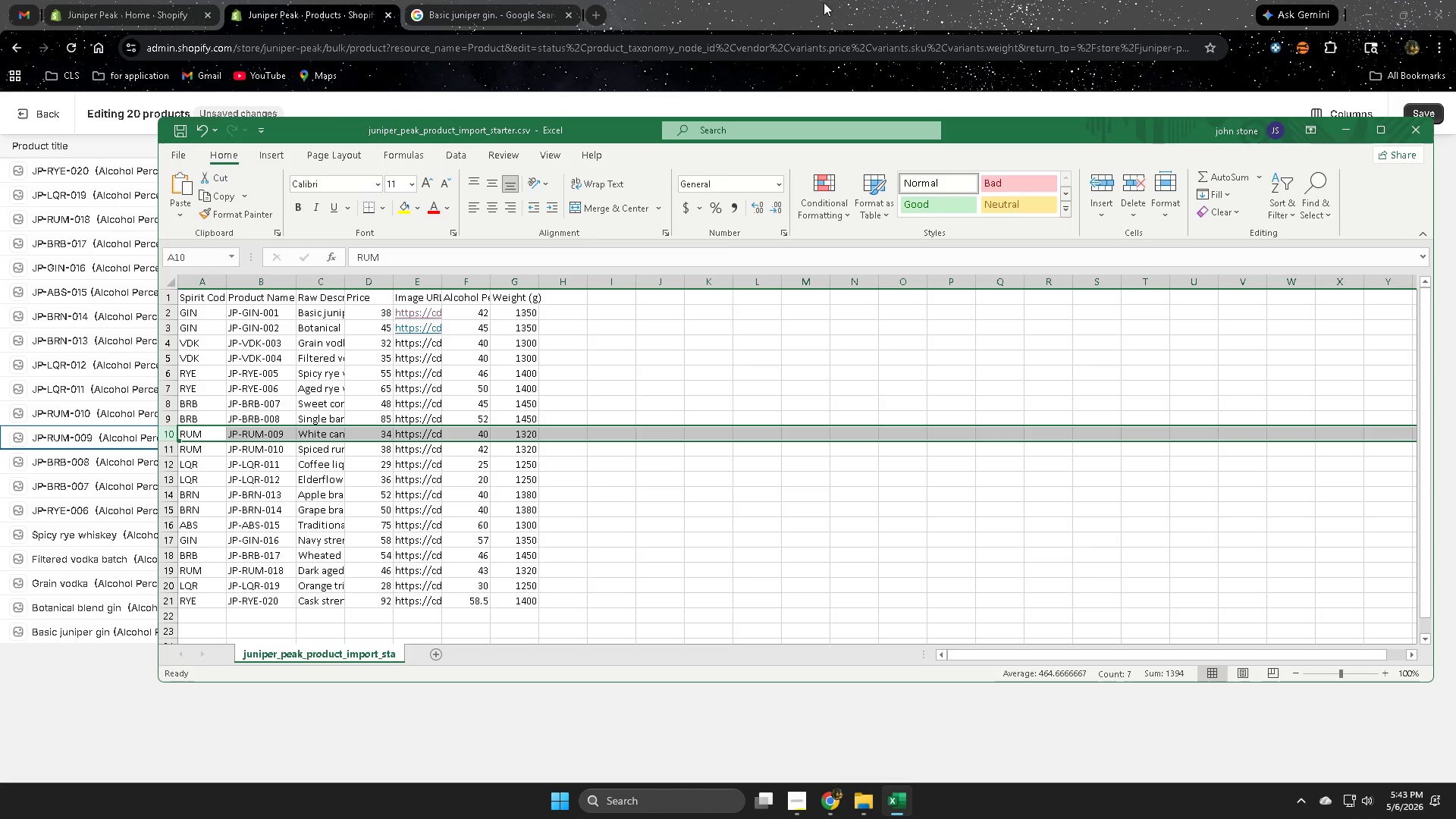 
left_click([819, 0])
 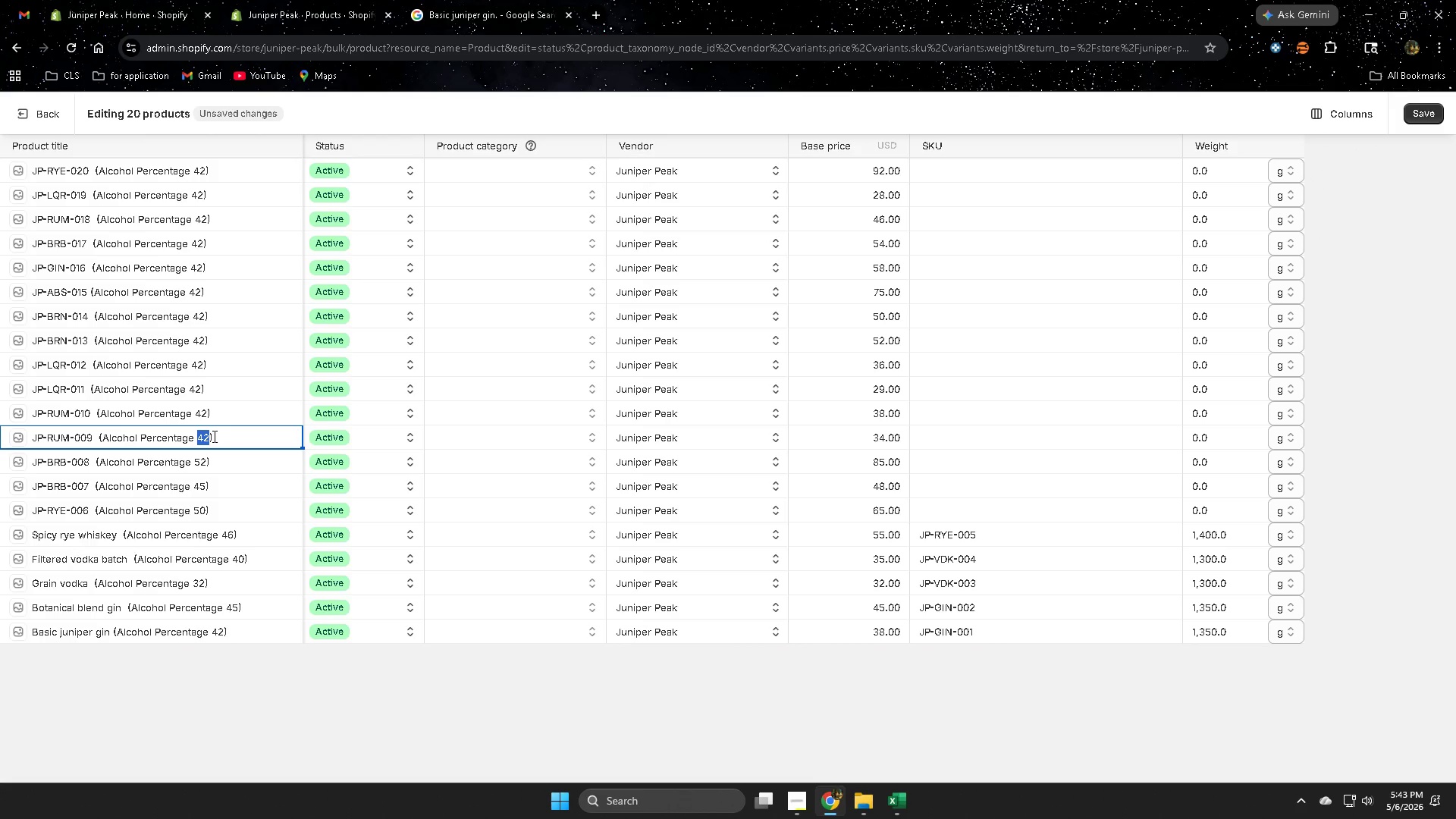 
type(40)
 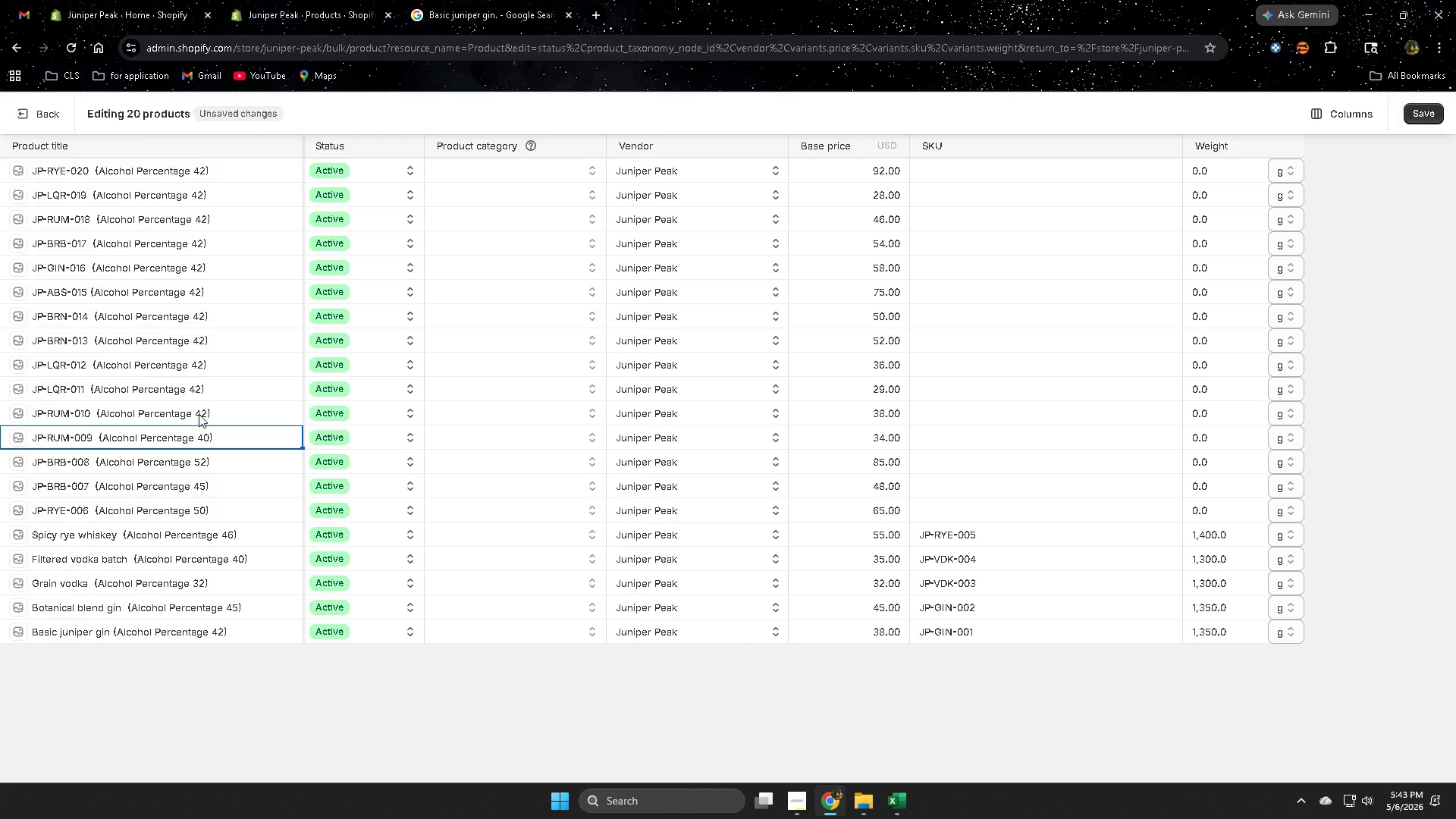 
double_click([199, 414])
 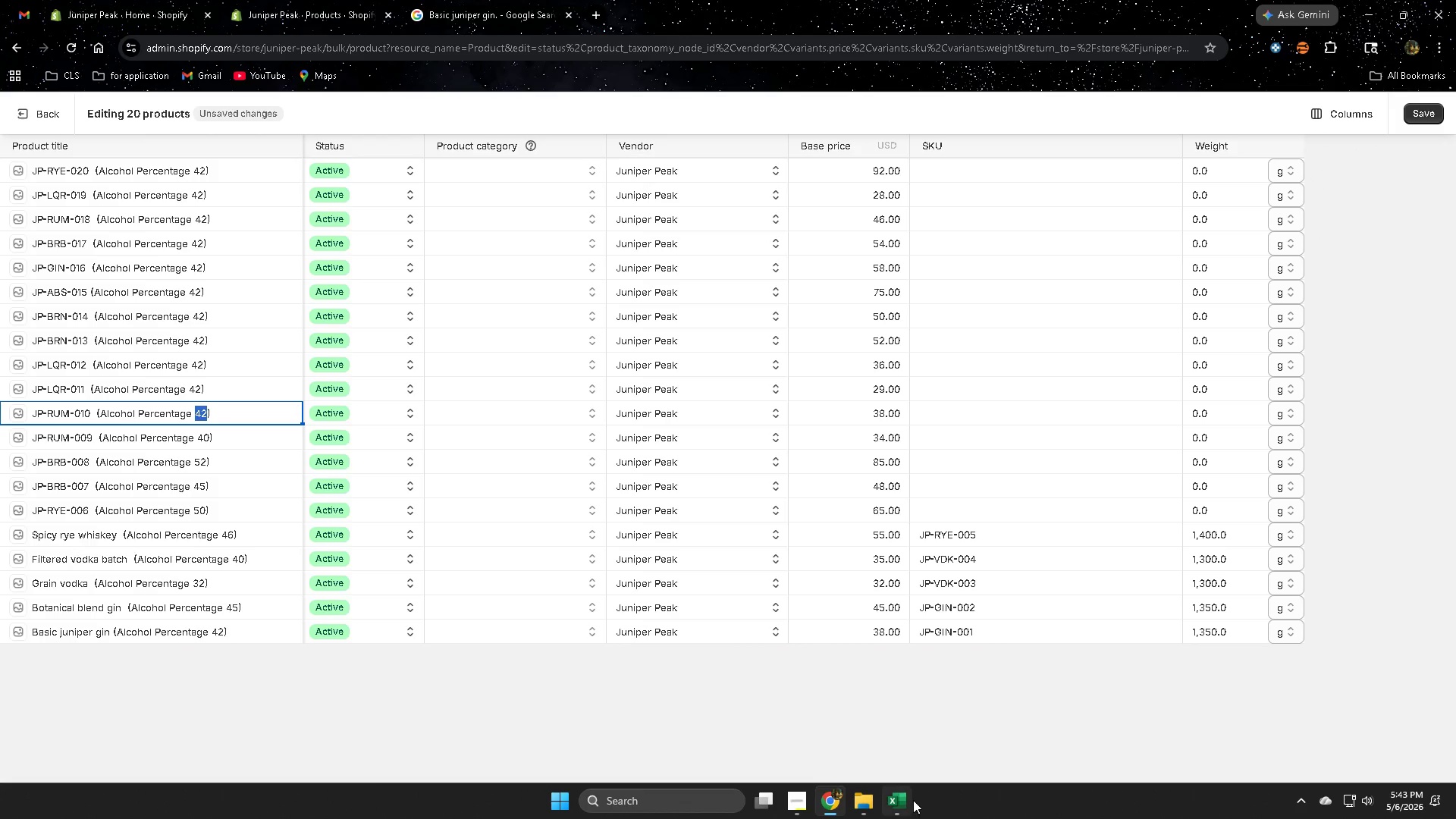 
left_click([904, 802])
 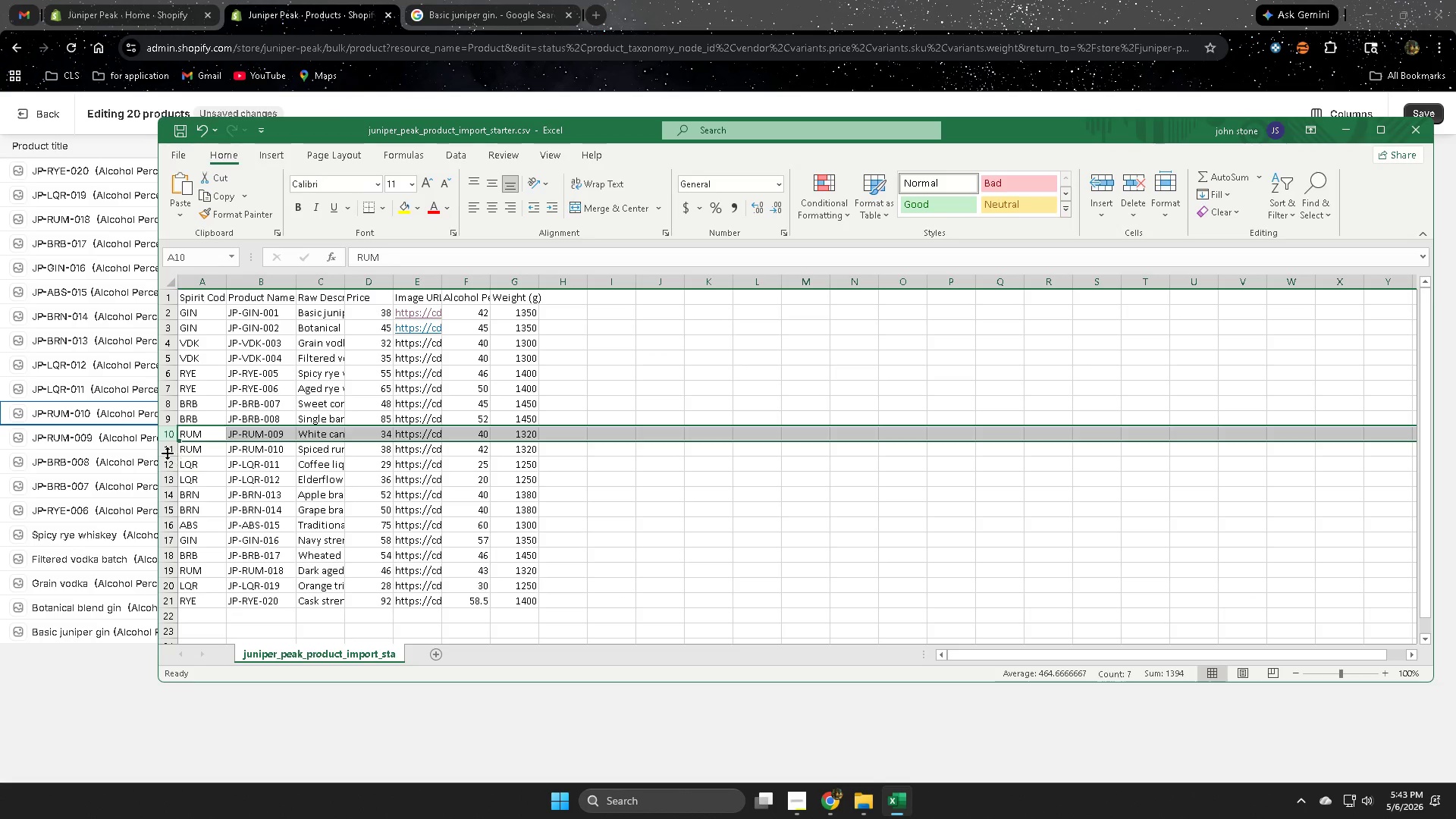 
left_click([167, 451])
 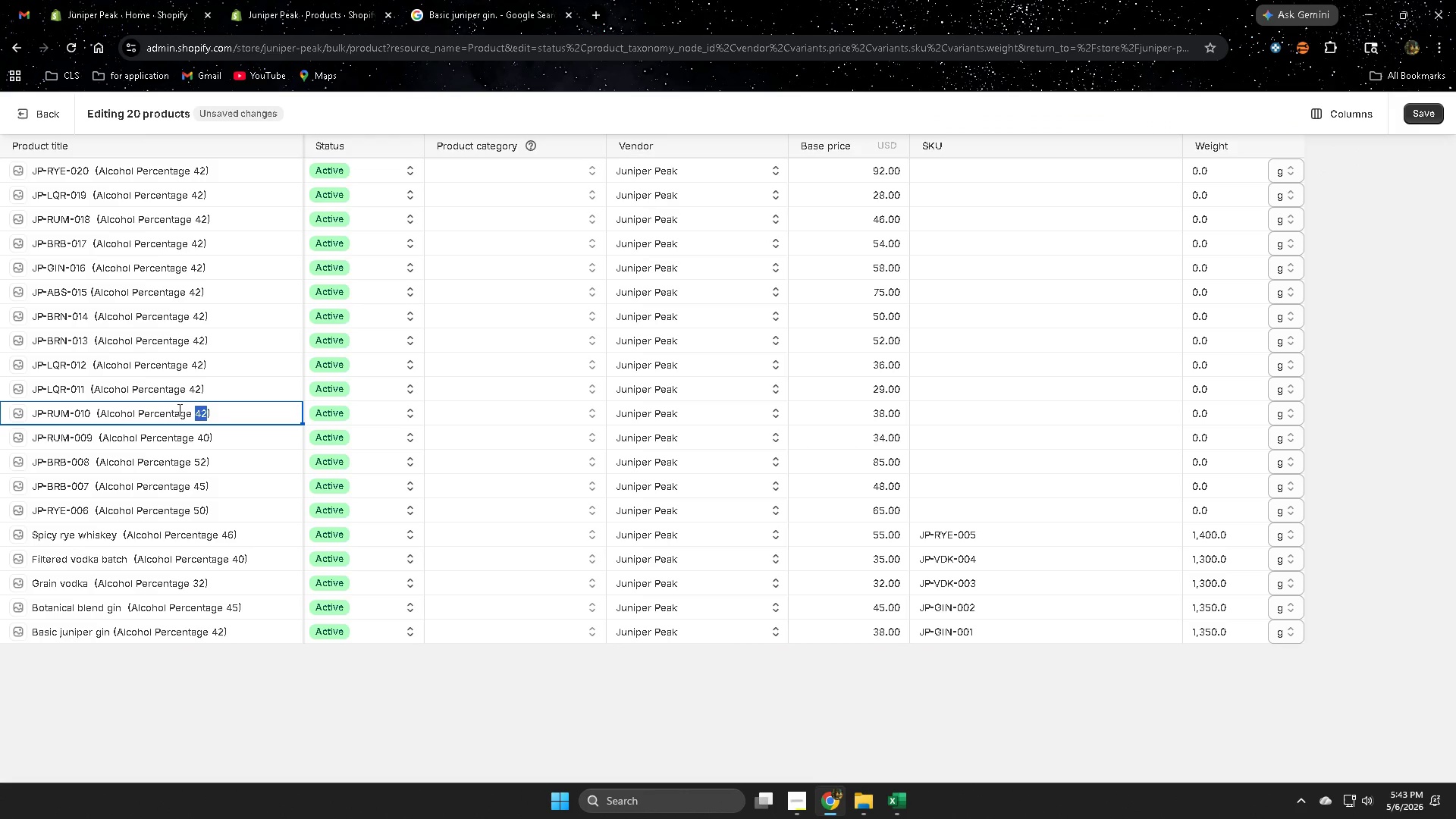 
left_click([199, 387])
 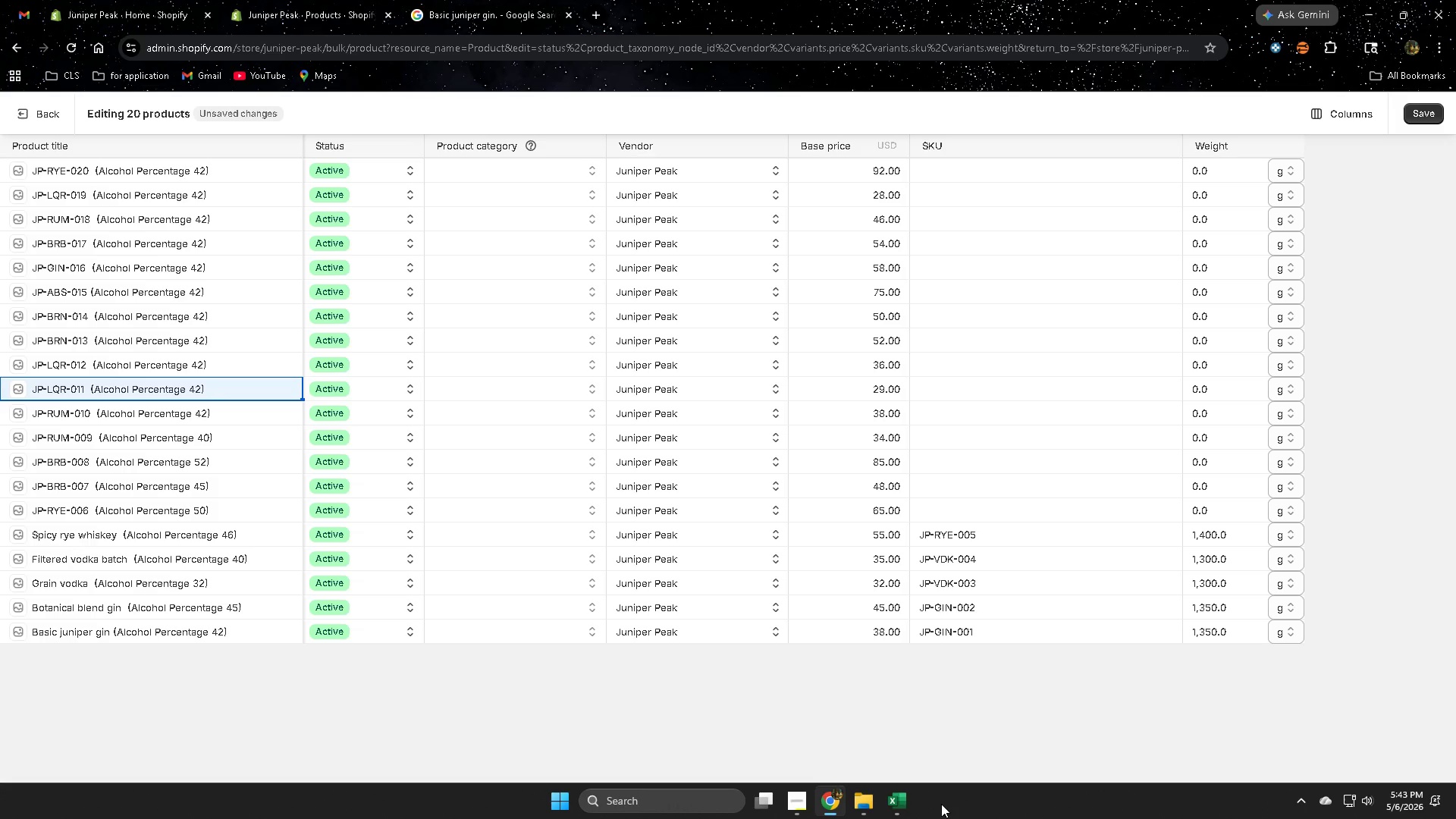 
left_click([905, 801])
 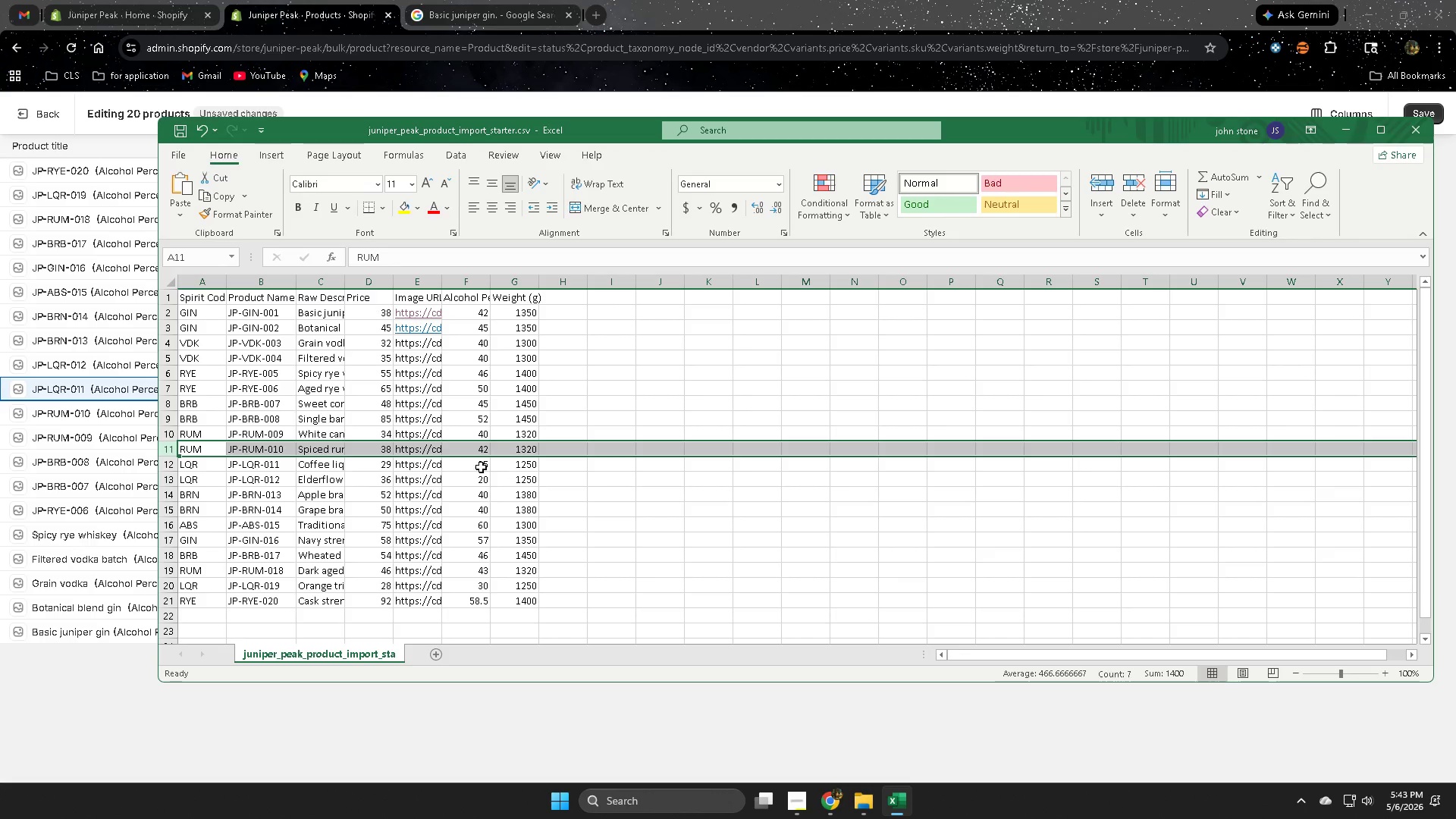 
left_click([463, 458])
 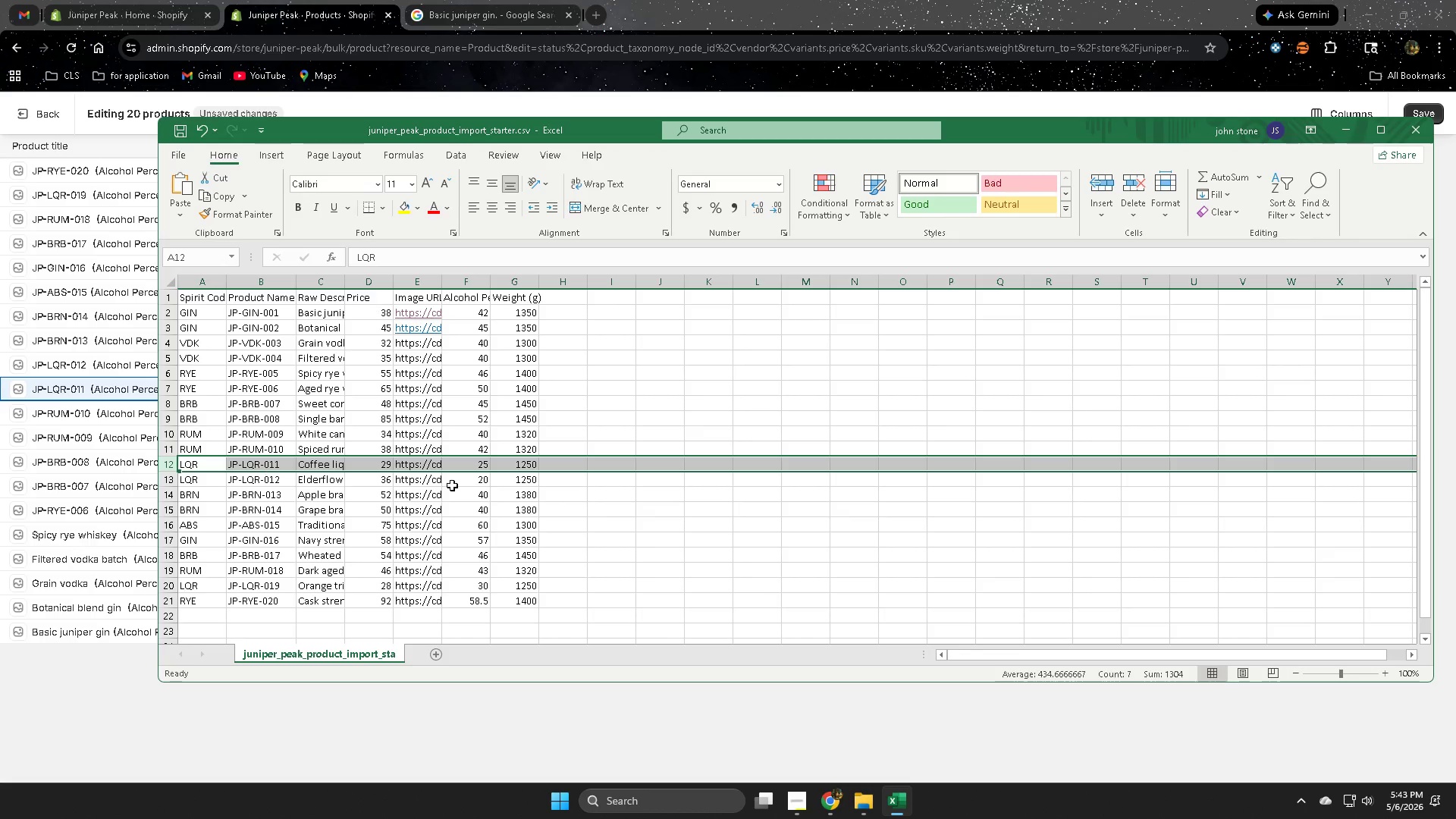 
left_click([808, 0])
 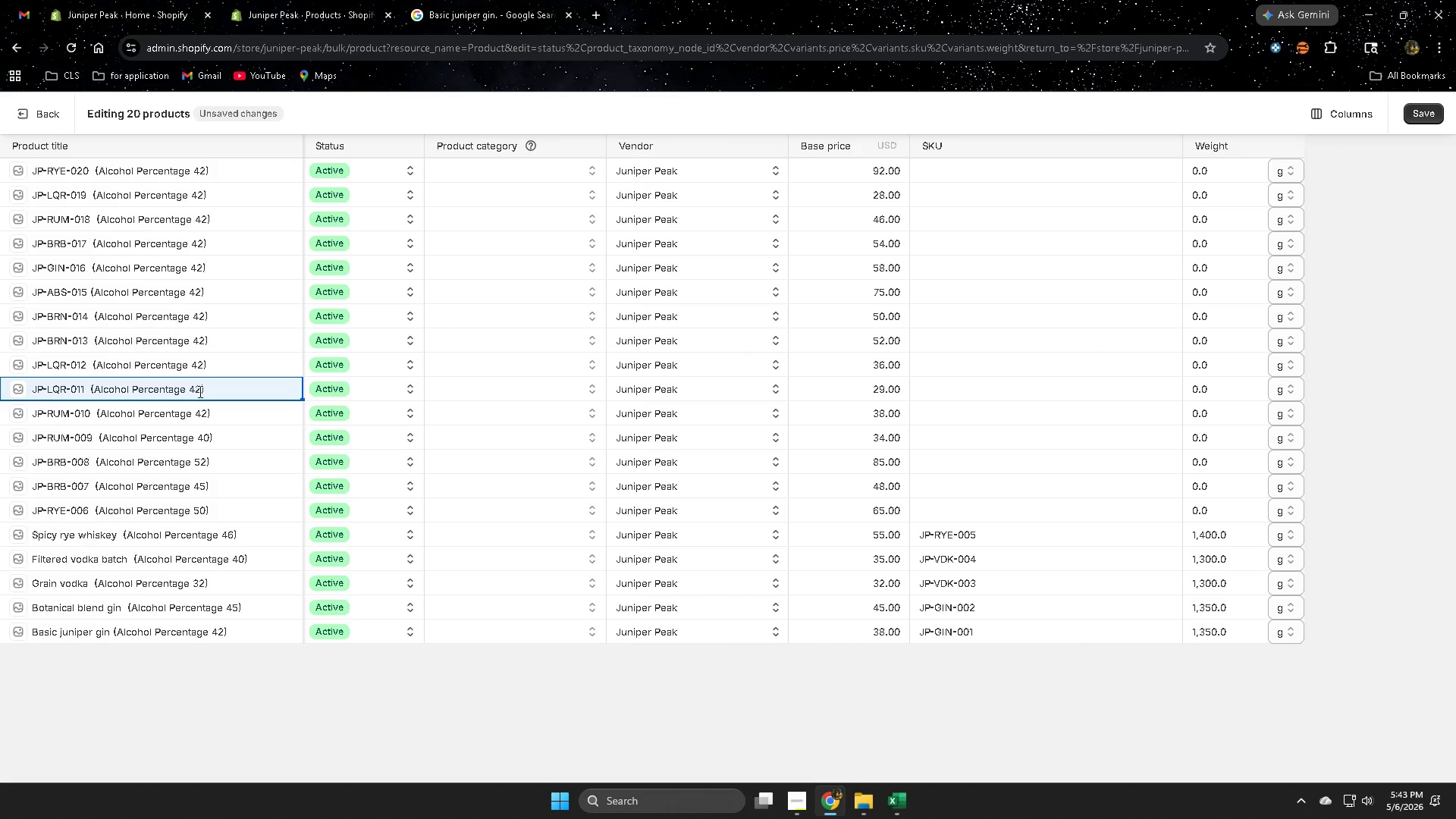 
double_click([195, 390])
 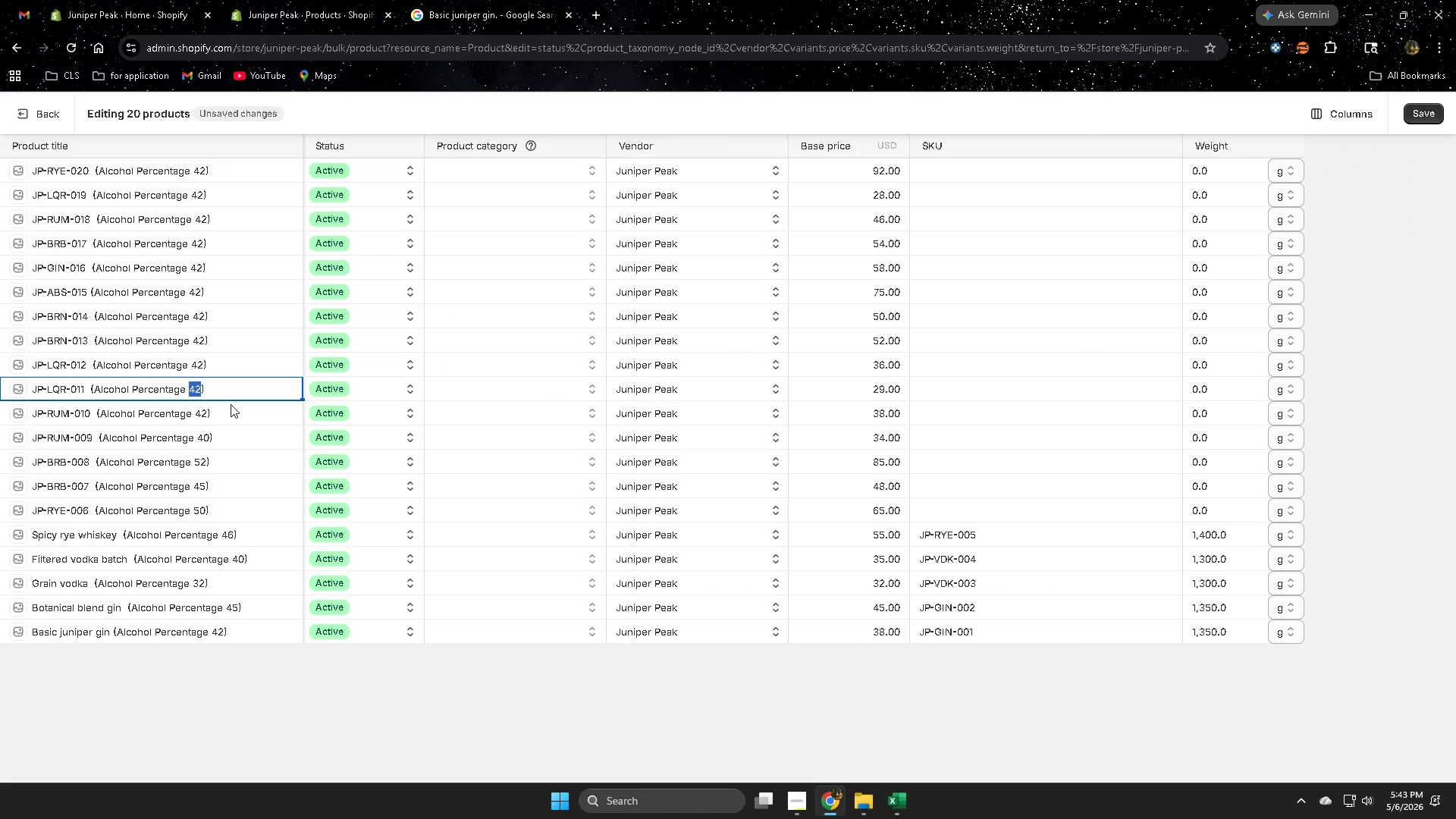 
type(25)
 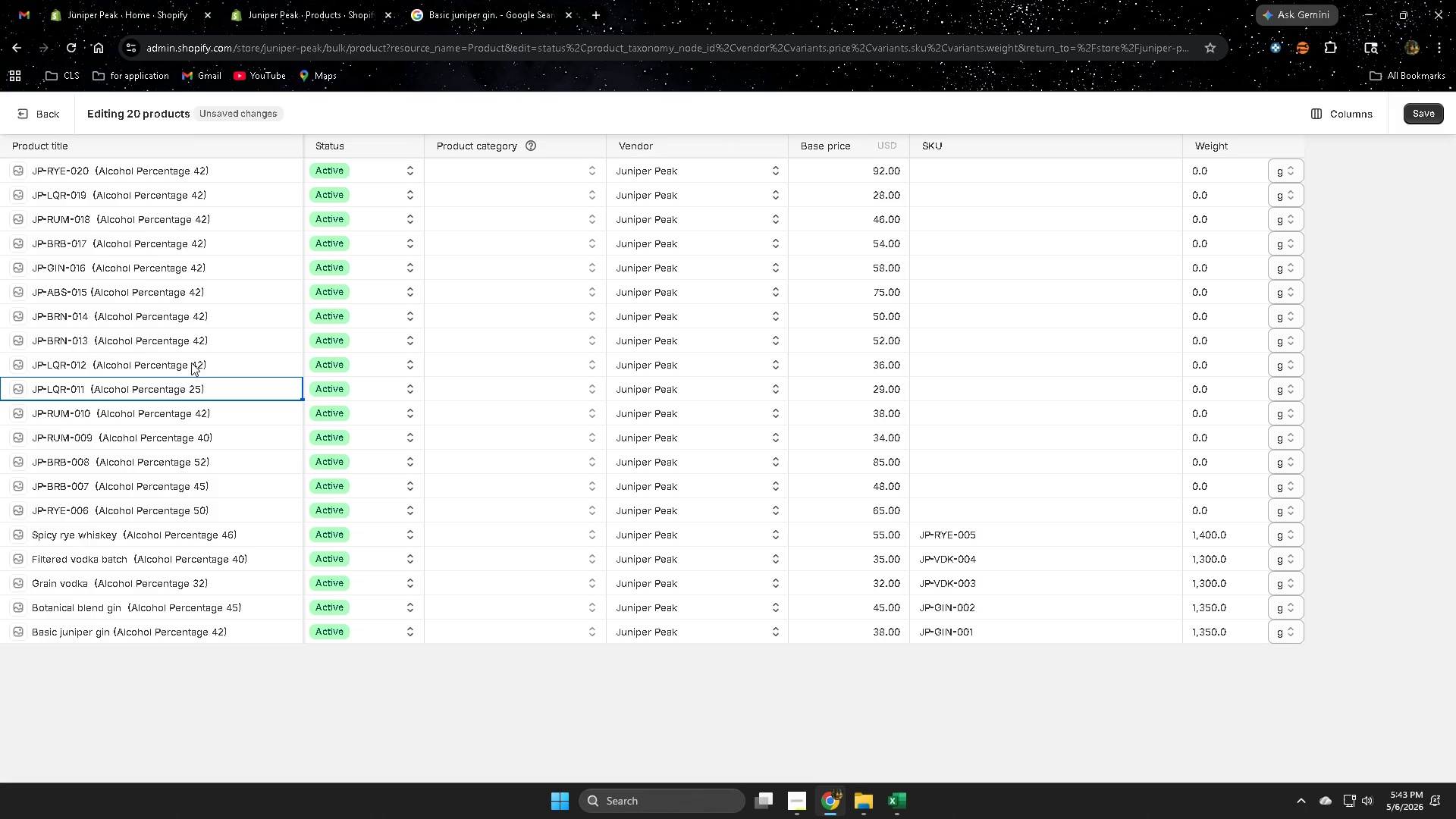 
left_click([212, 362])
 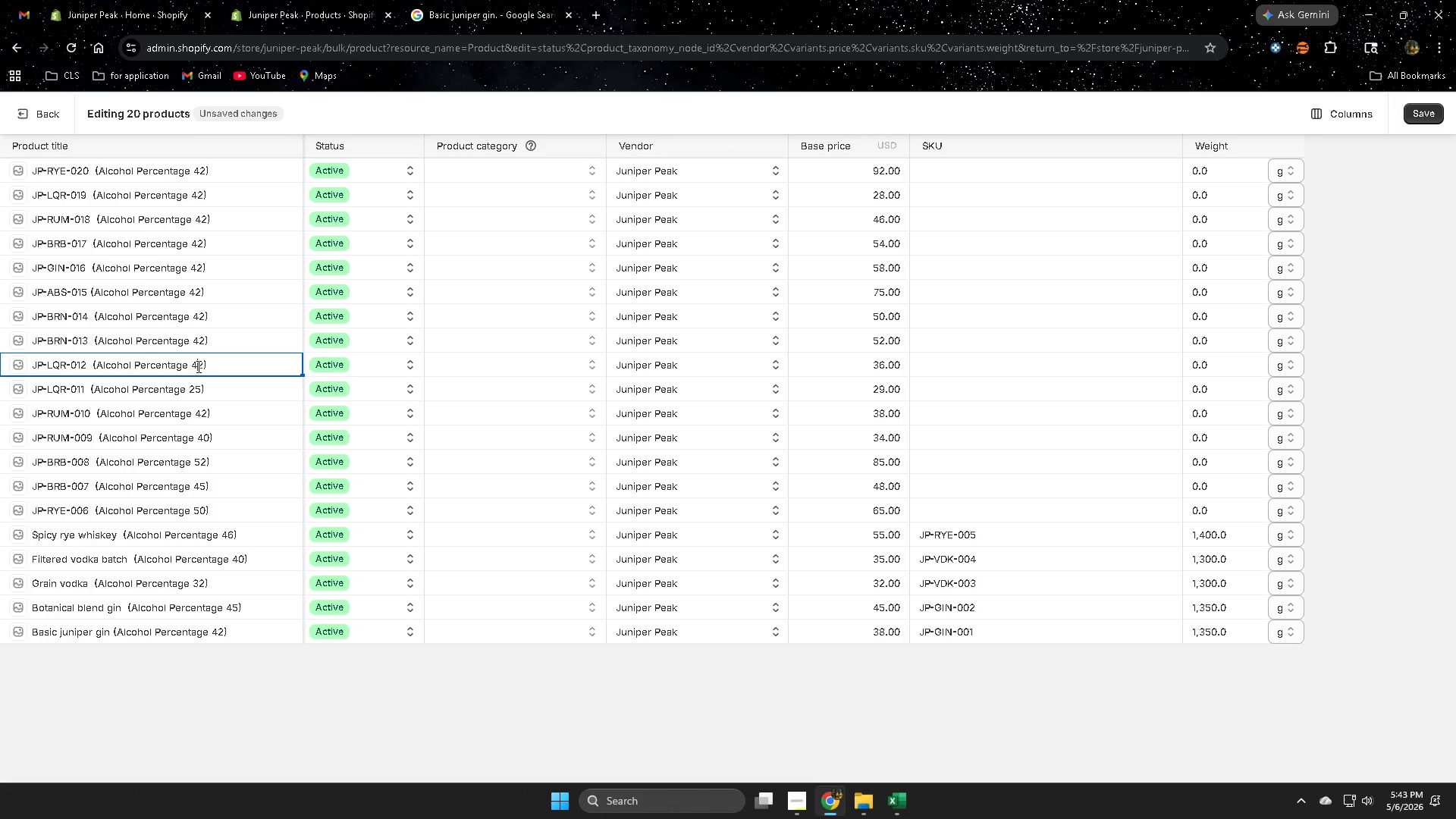 
double_click([197, 366])
 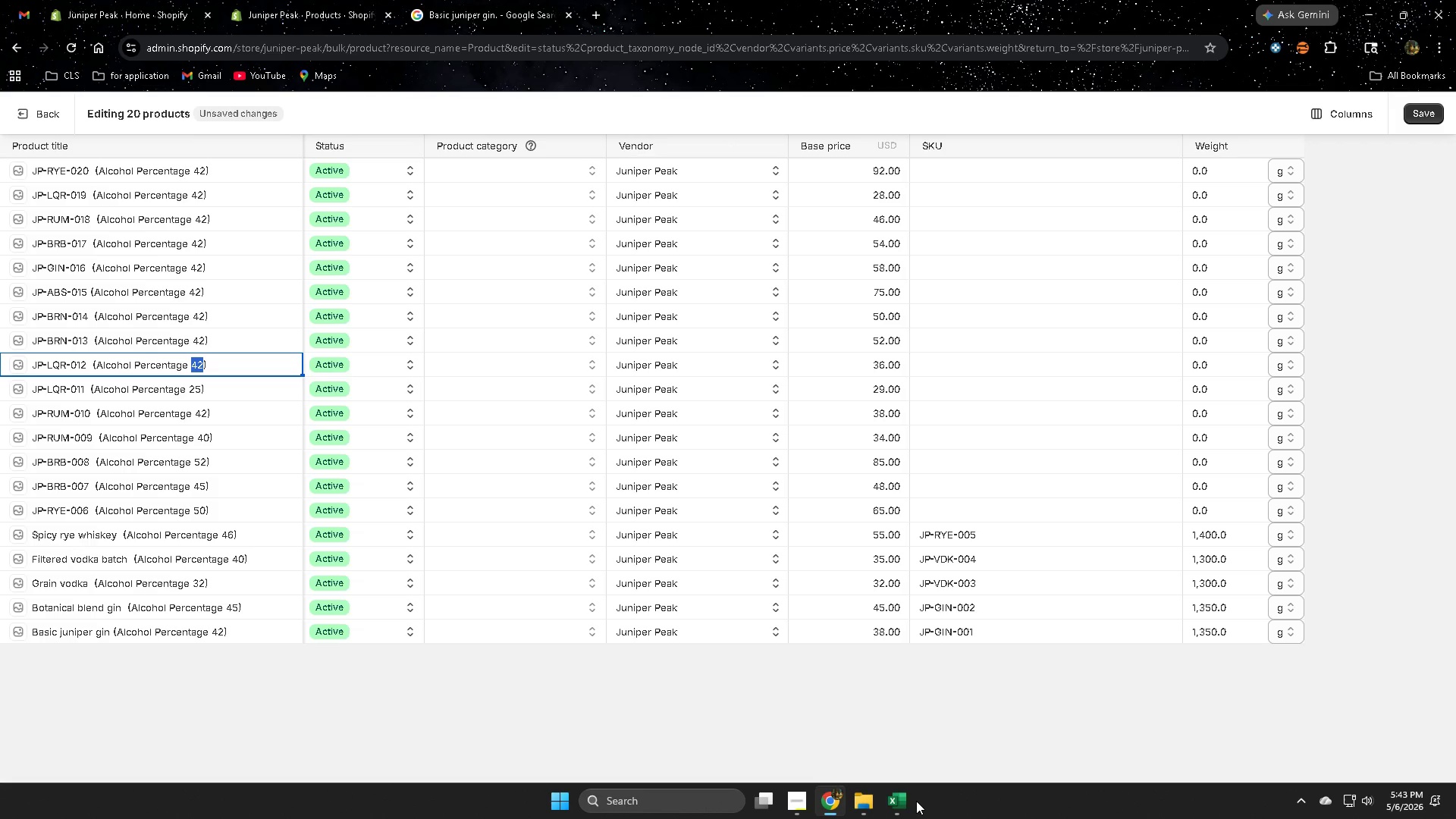 
left_click([908, 801])
 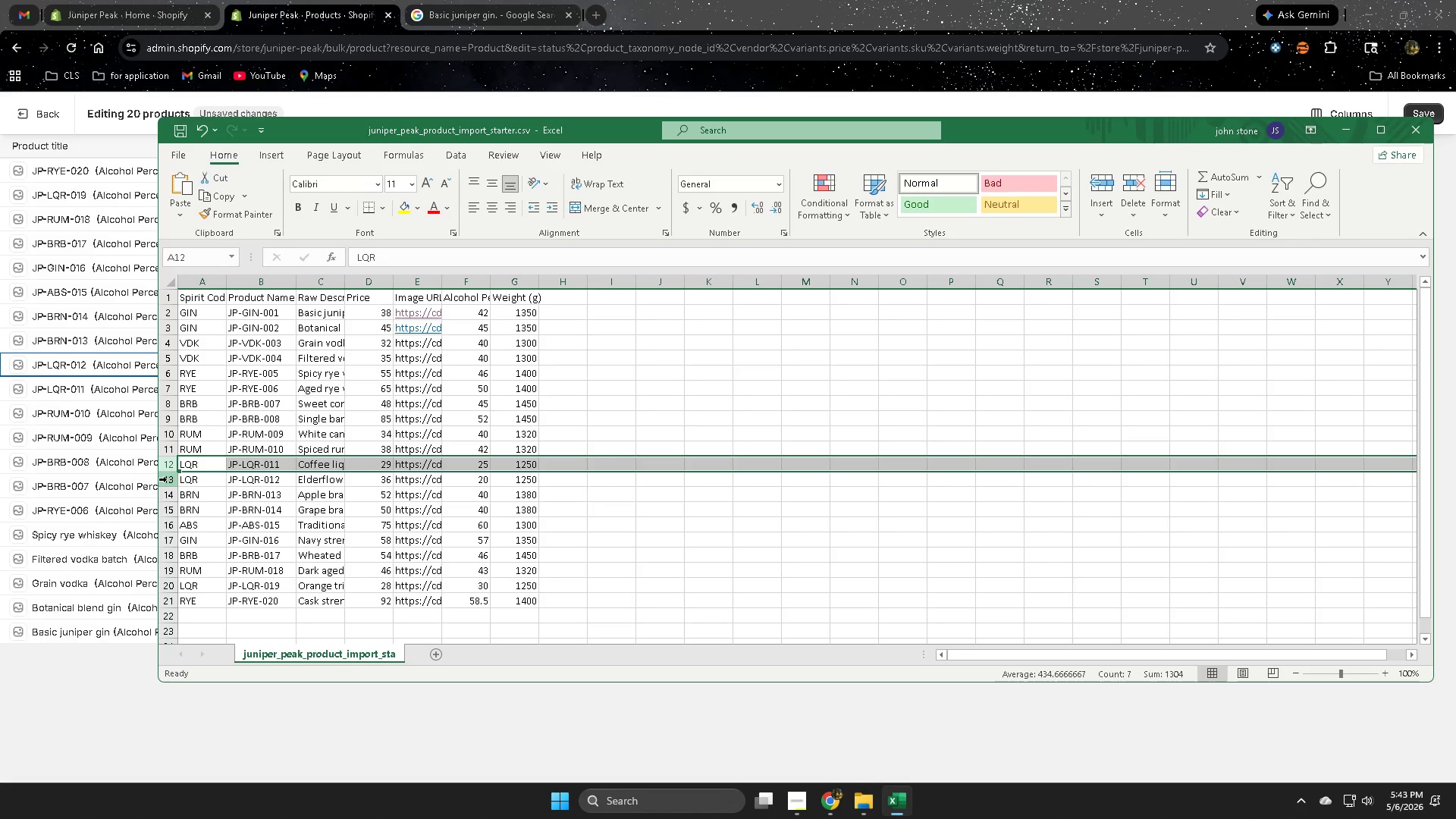 
left_click([167, 479])
 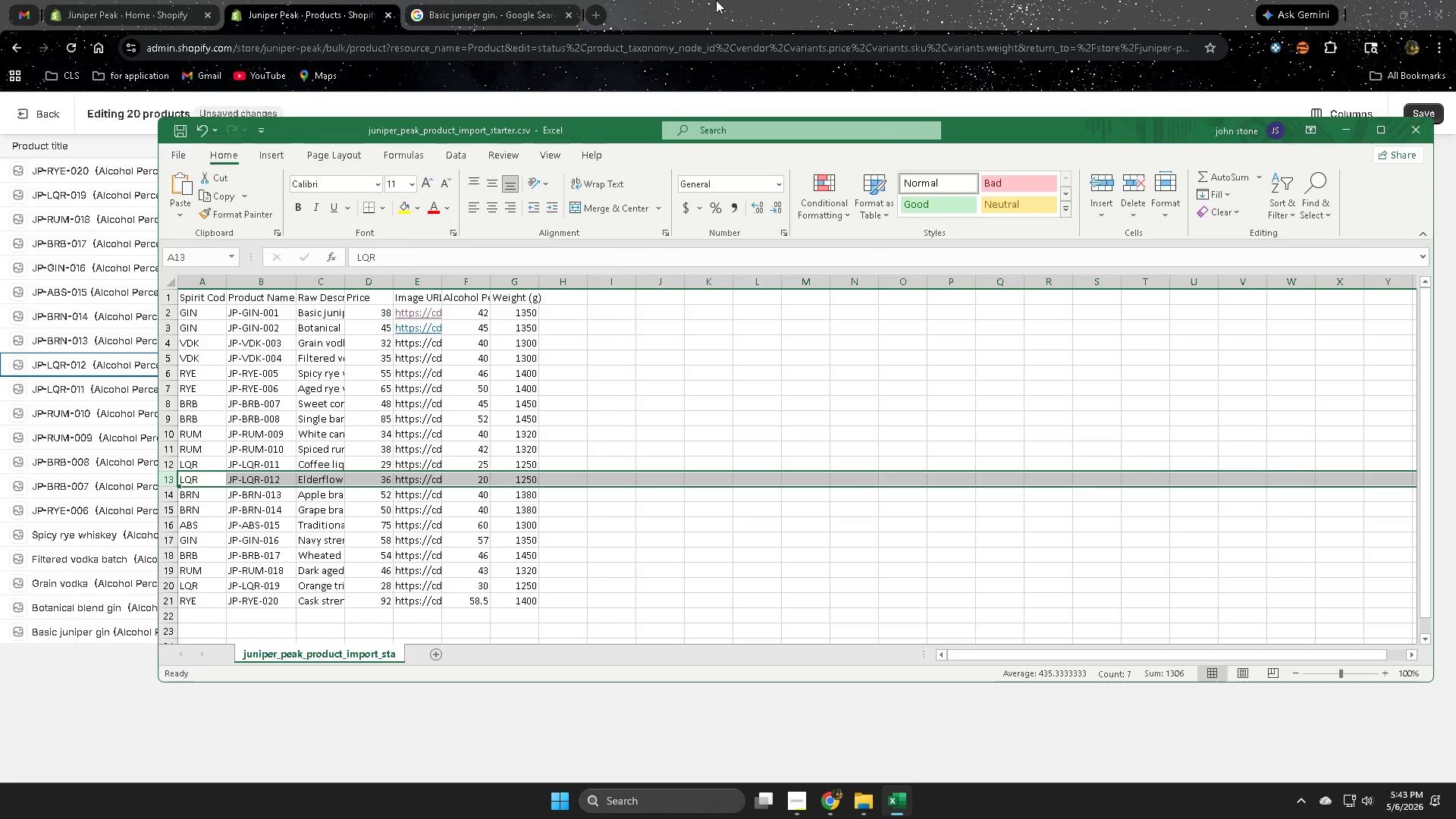 
type(20)
 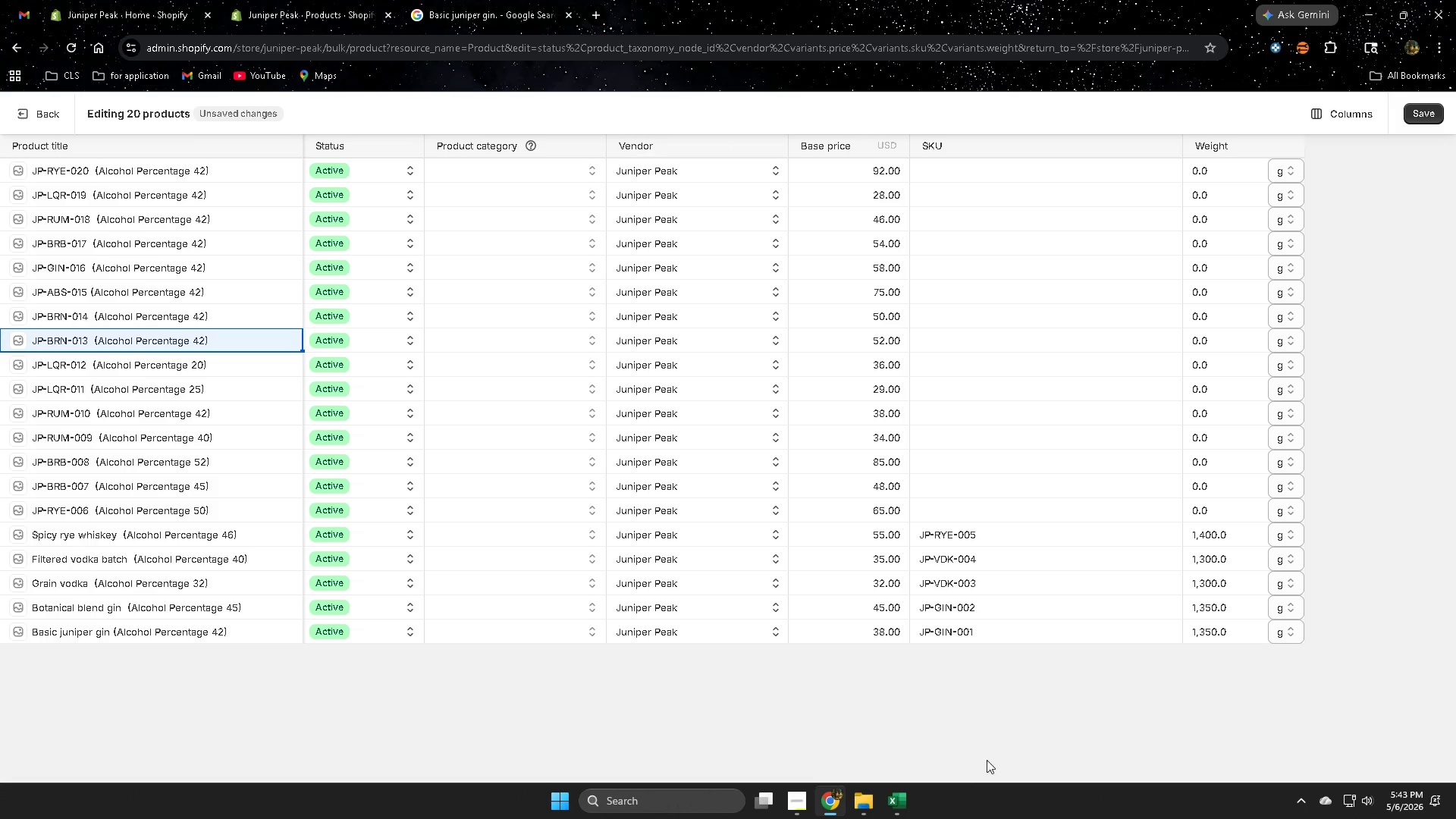 
left_click([901, 802])
 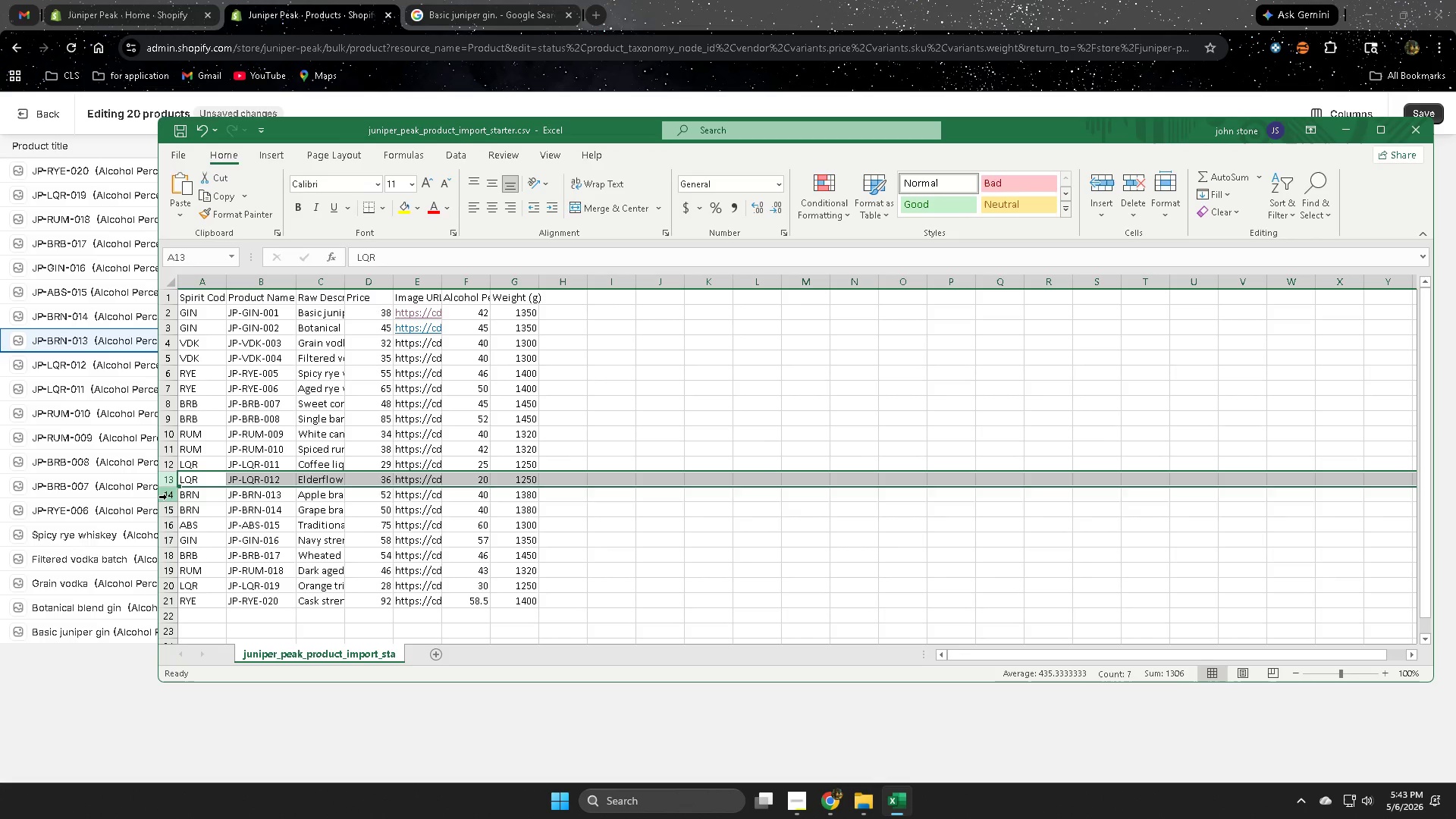 
left_click([137, 319])
 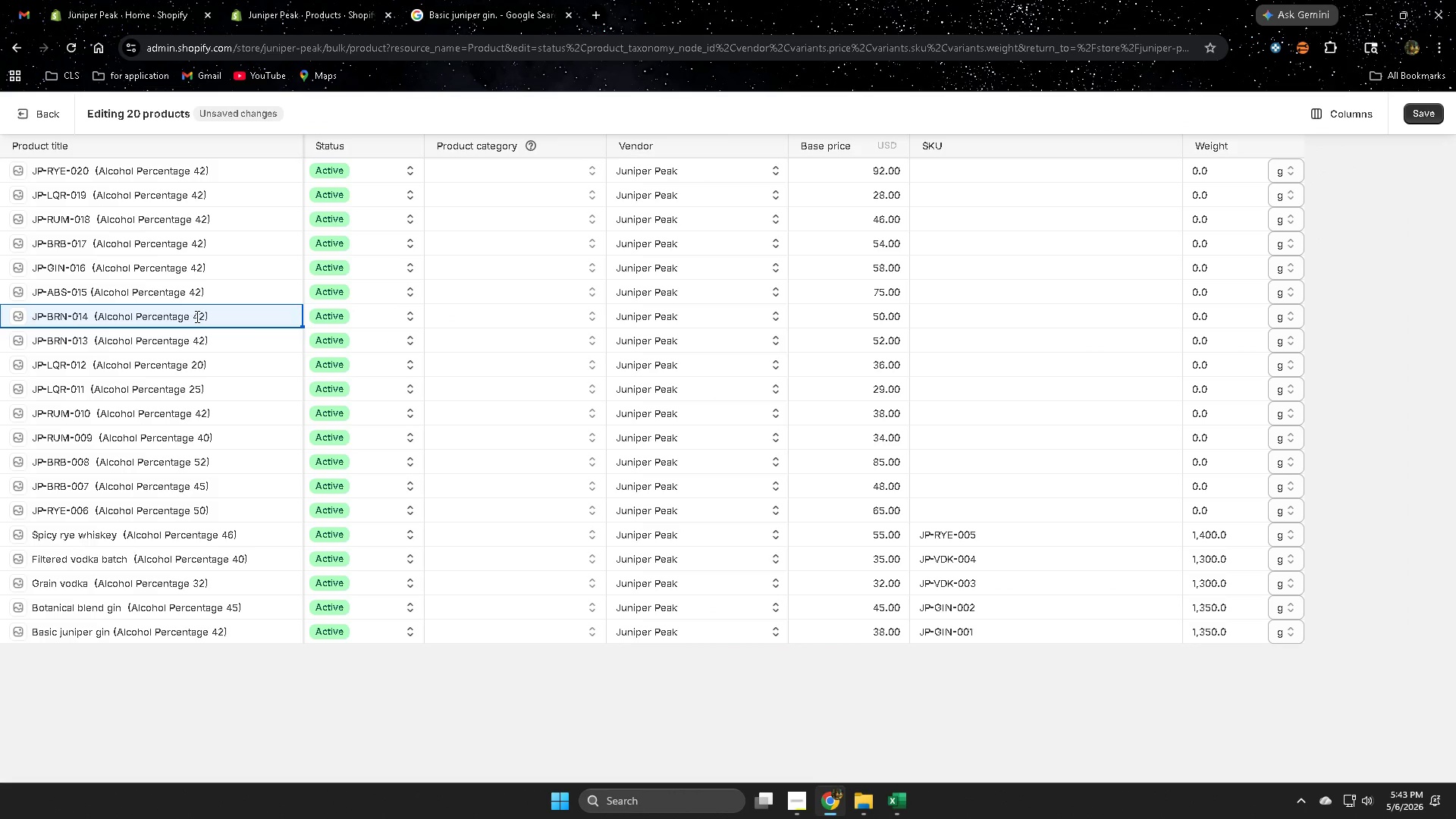 
double_click([196, 316])
 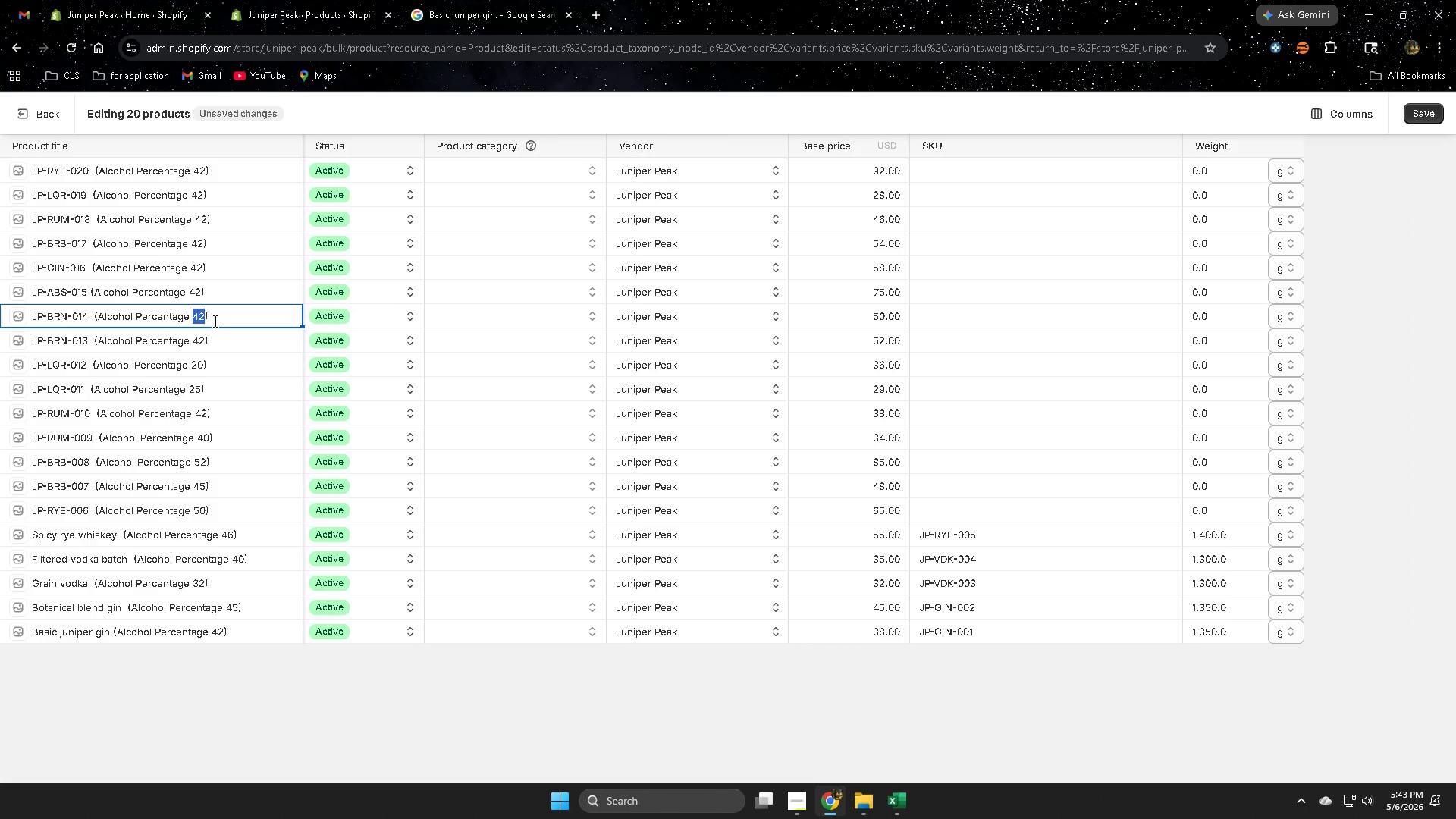 
type(40)
 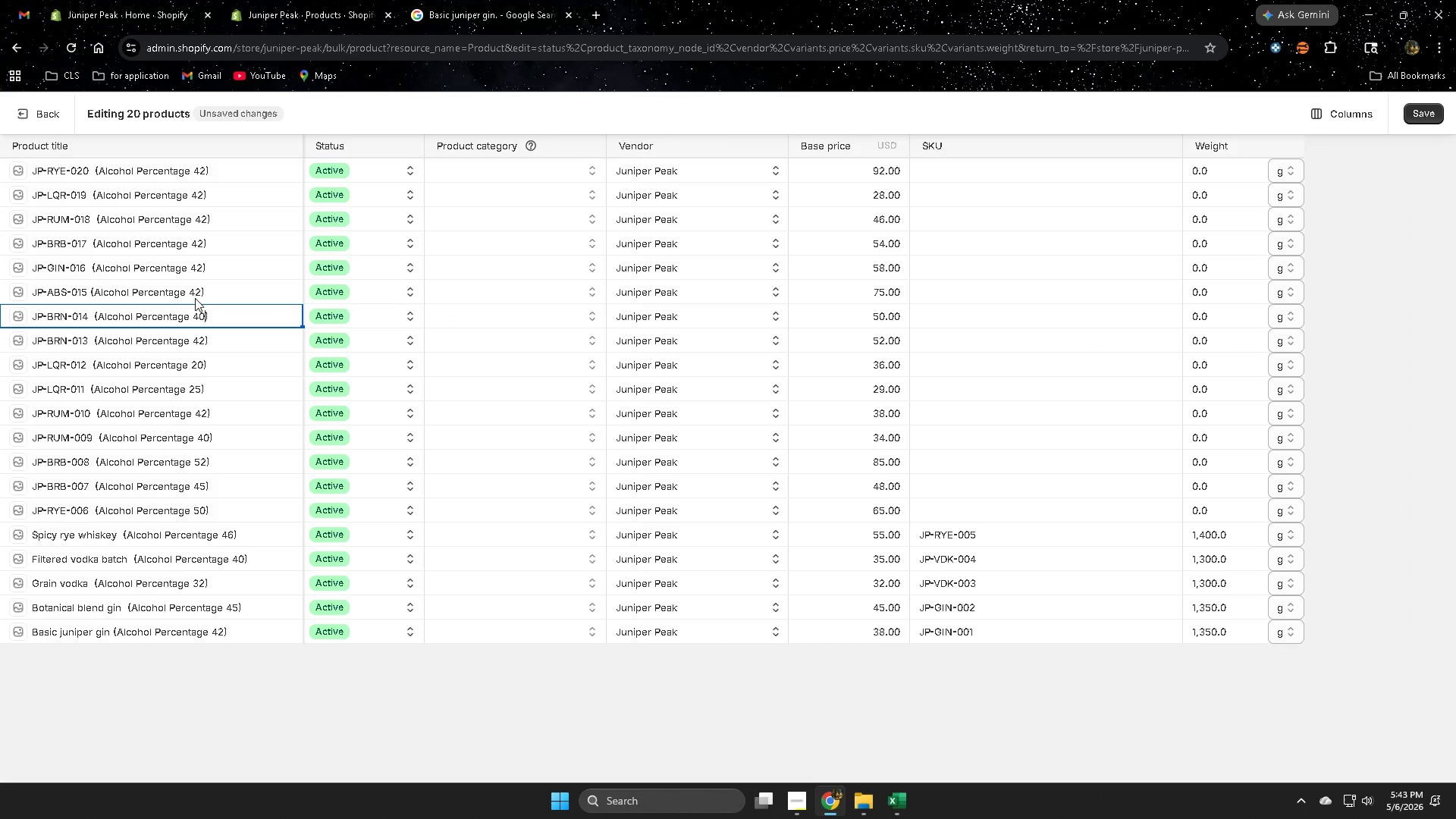 
left_click([194, 293])
 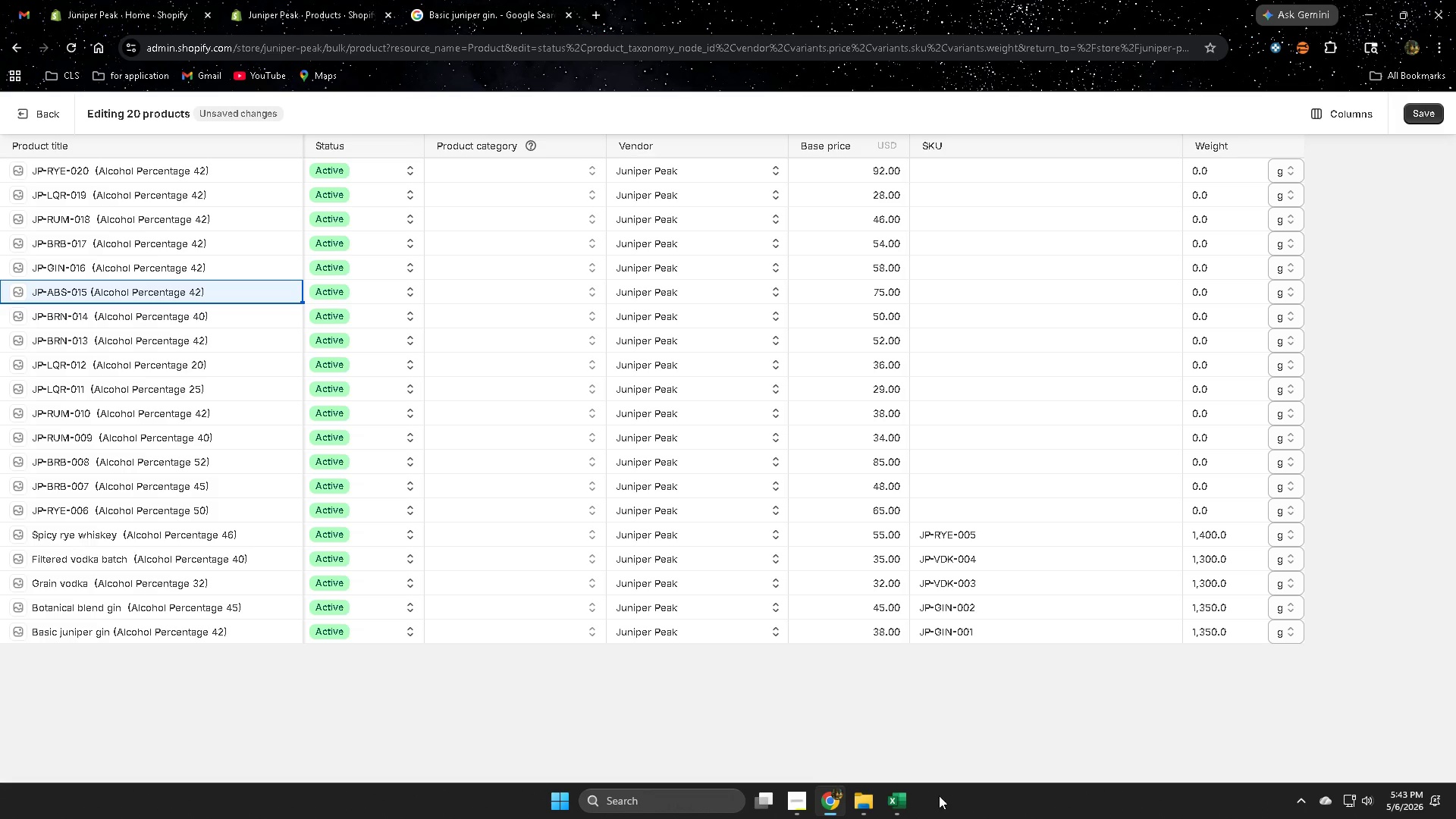 
left_click([900, 803])
 